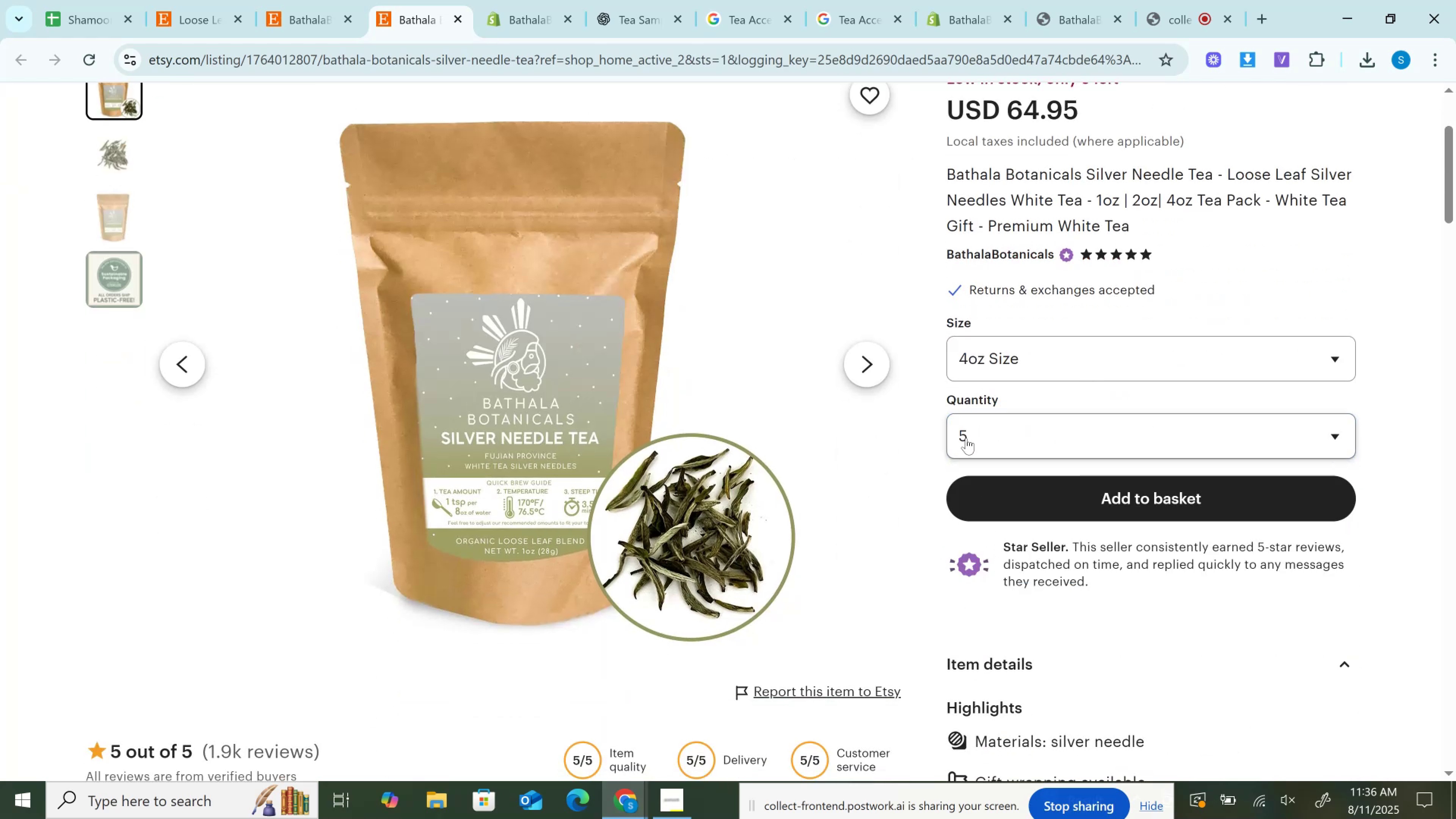 
left_click_drag(start_coordinate=[968, 435], to_coordinate=[971, 434])
 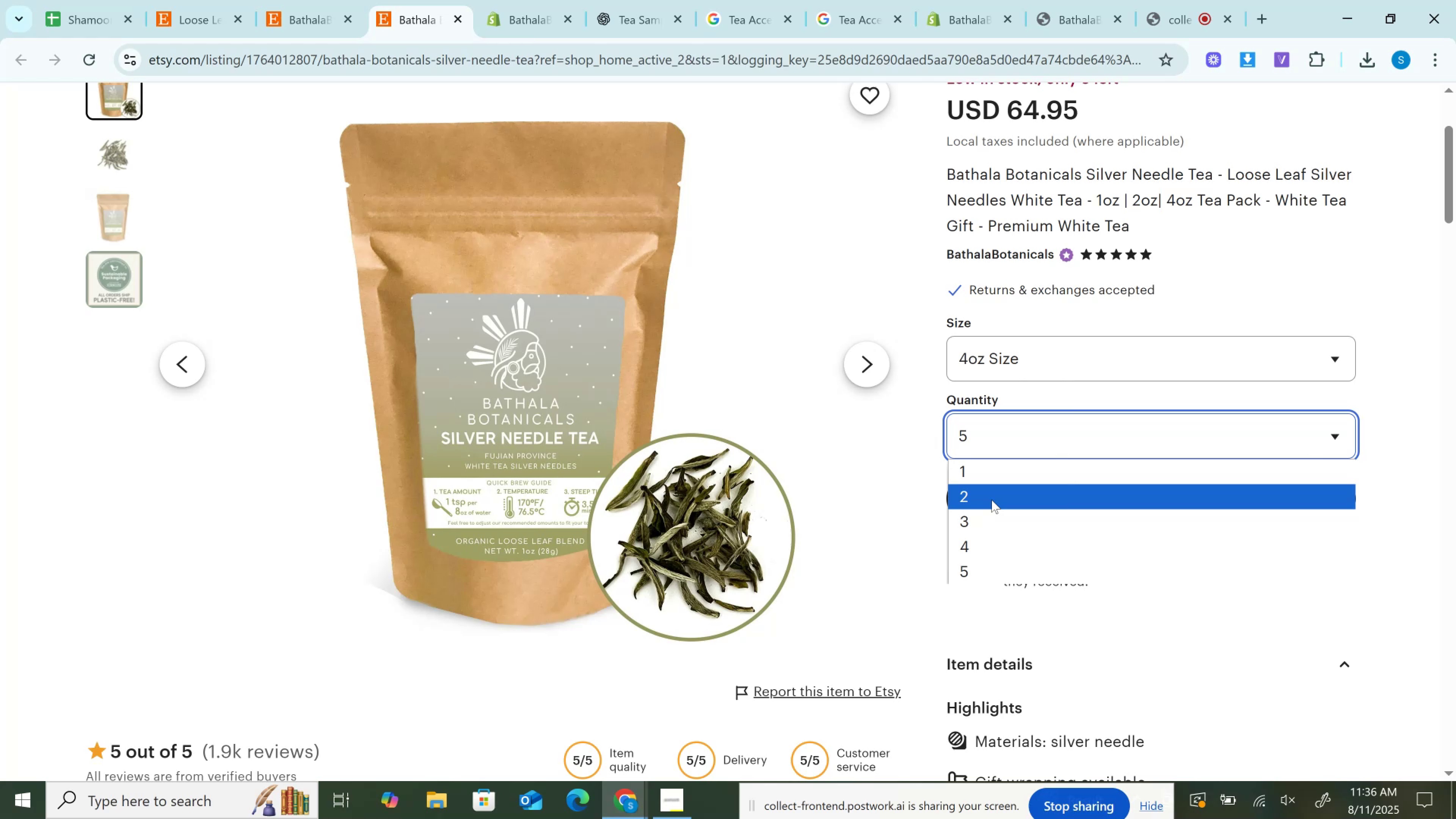 
double_click([992, 500])
 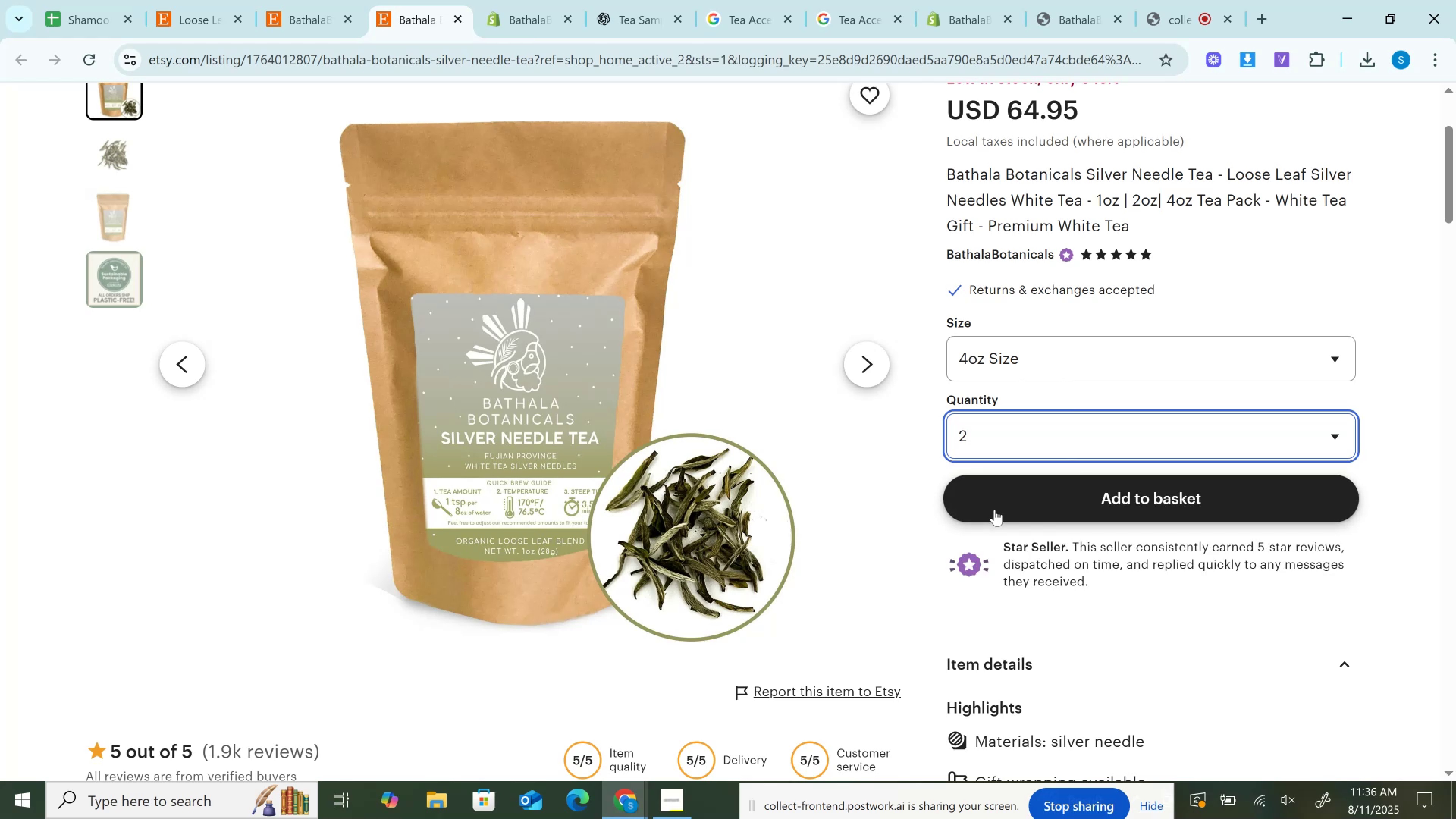 
triple_click([995, 510])
 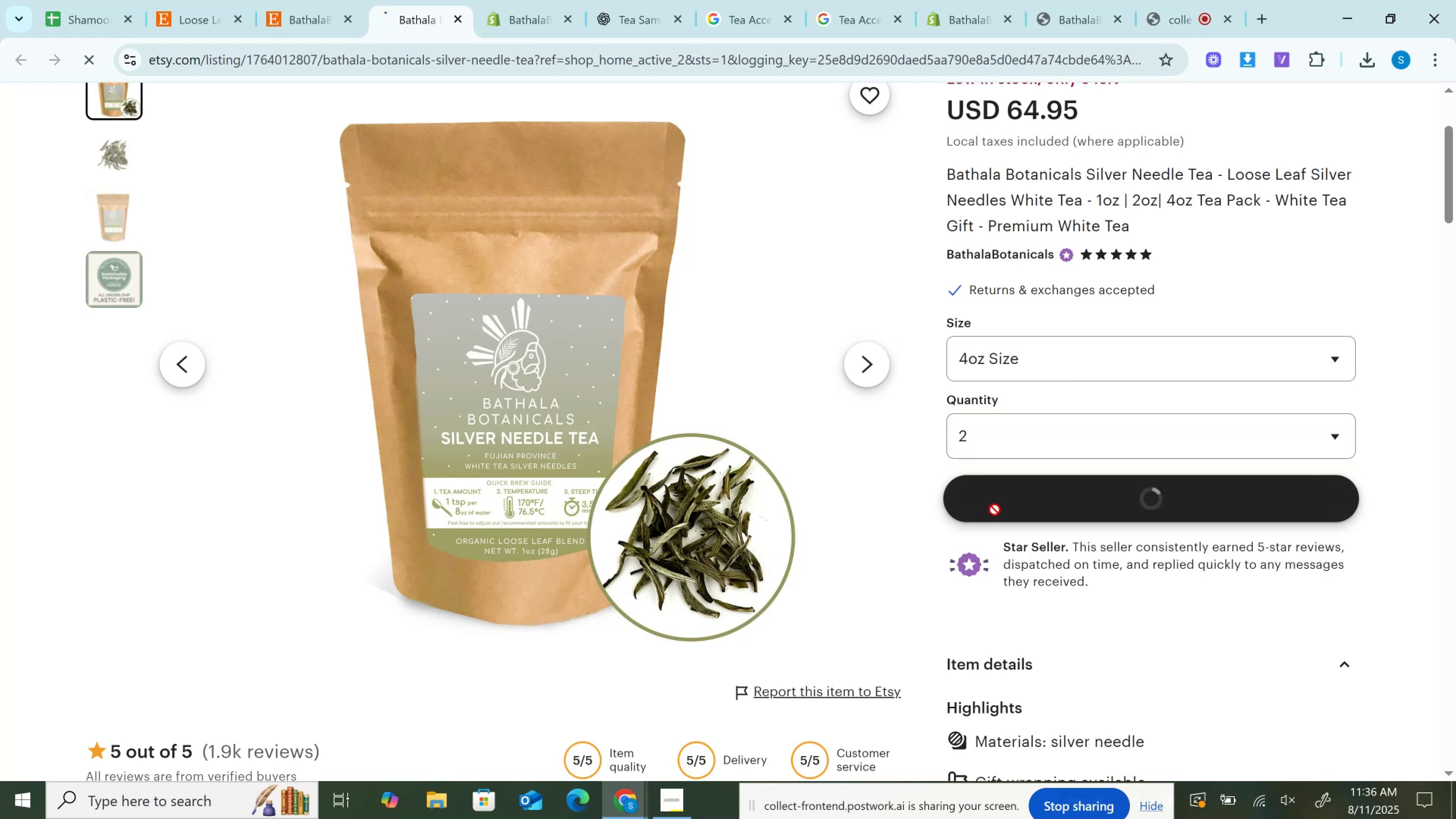 
scroll: coordinate [995, 510], scroll_direction: up, amount: 3.0
 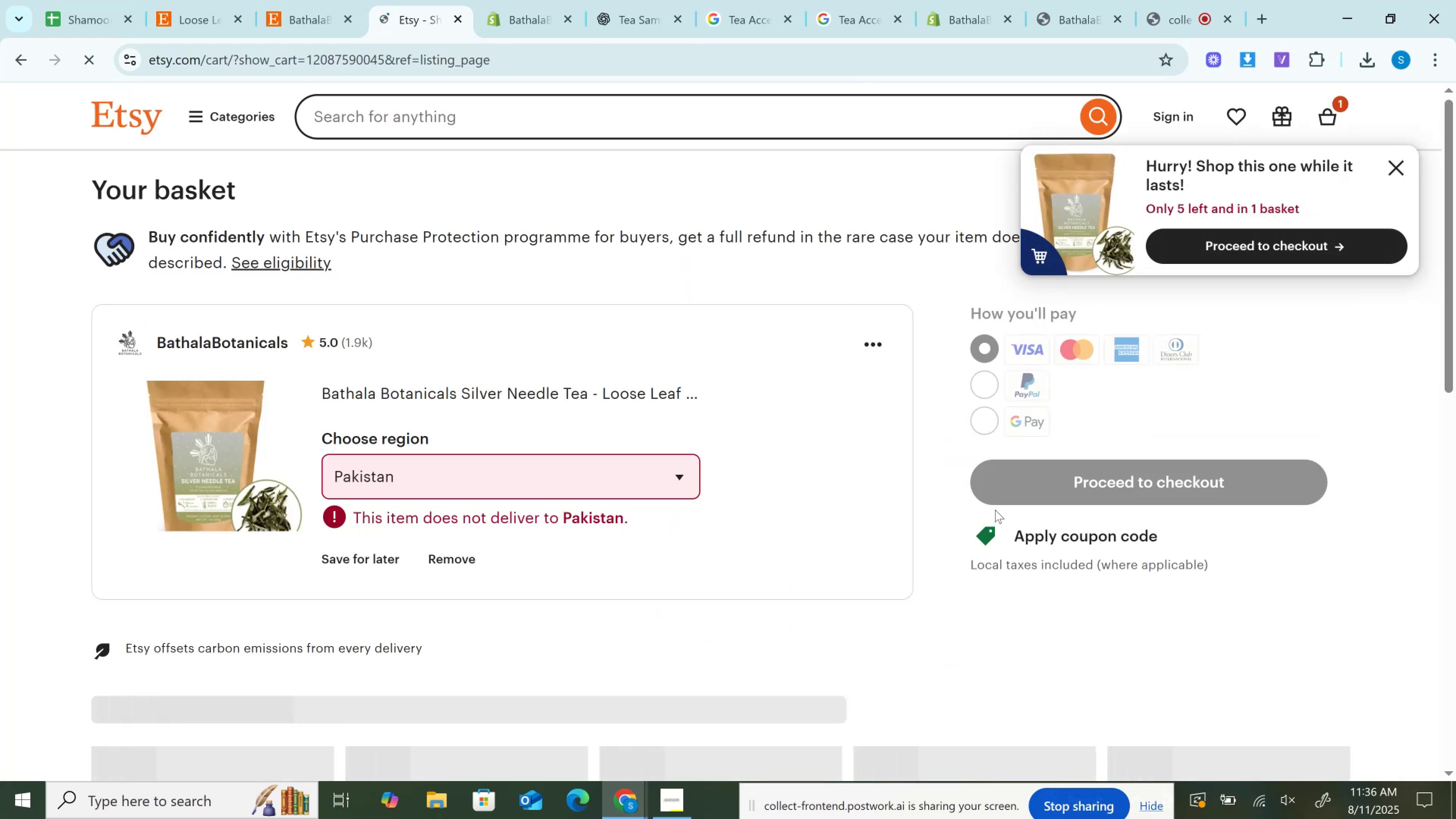 
left_click([606, 484])
 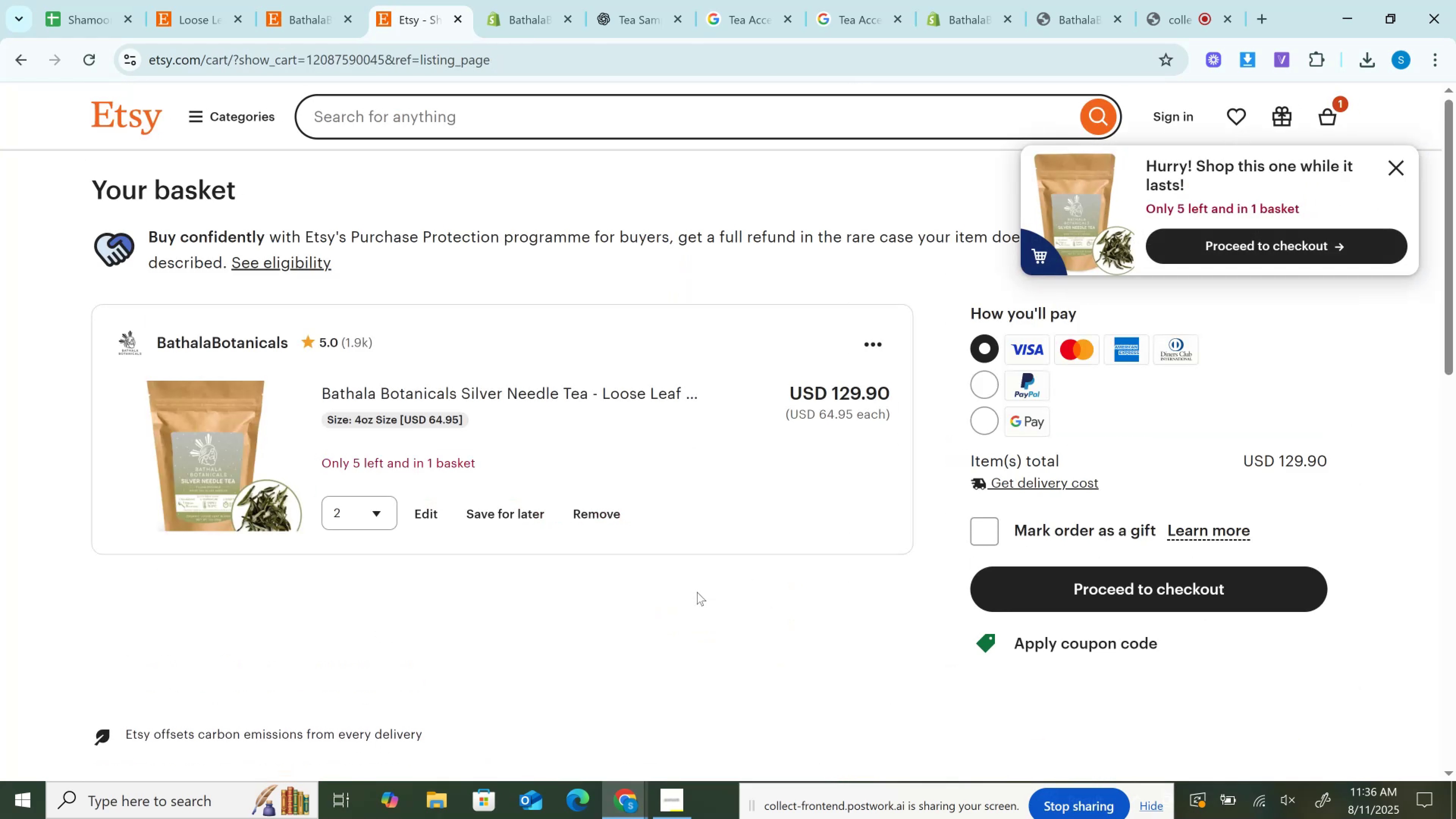 
left_click_drag(start_coordinate=[829, 396], to_coordinate=[900, 393])
 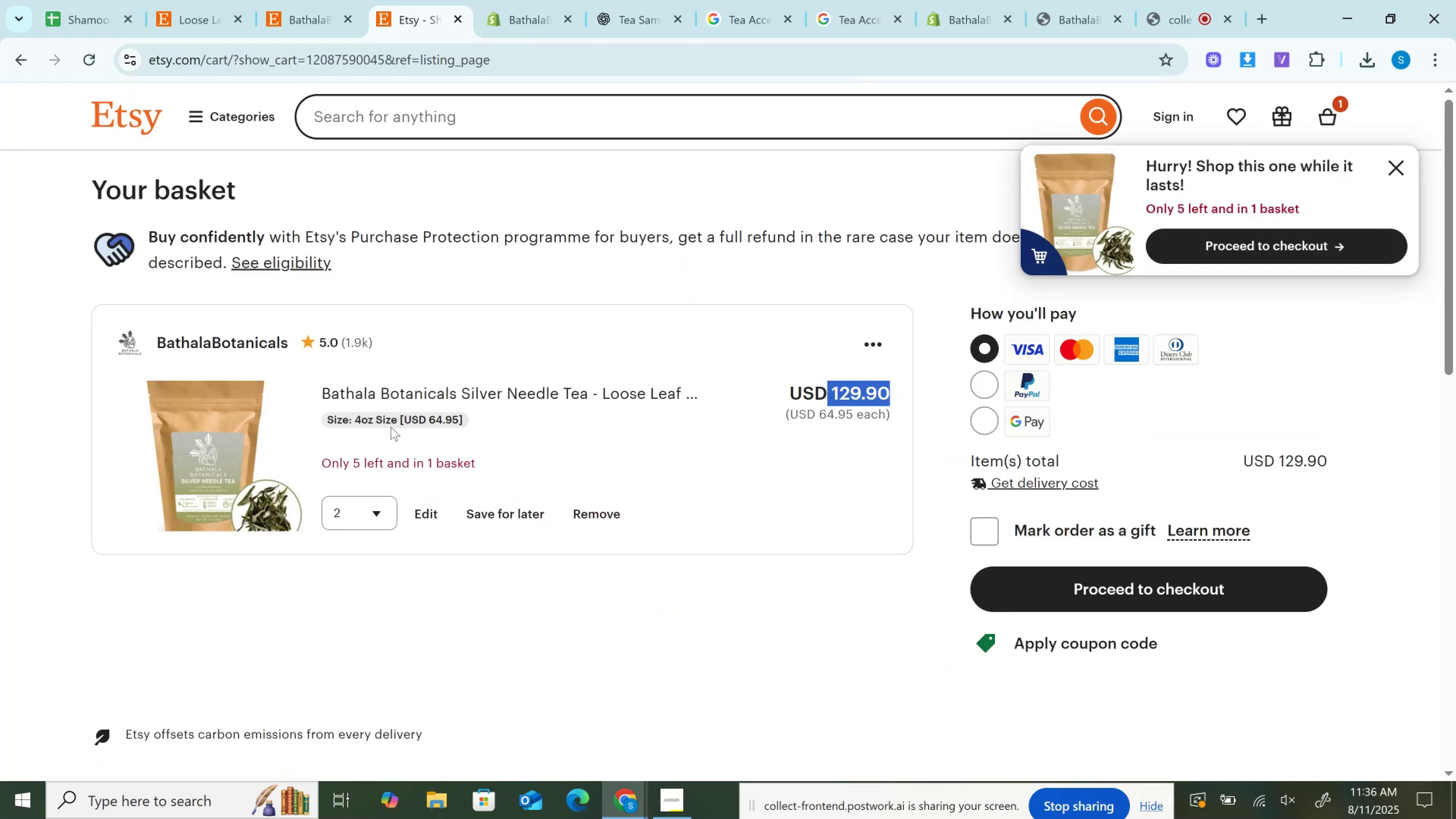 
left_click_drag(start_coordinate=[404, 424], to_coordinate=[471, 424])
 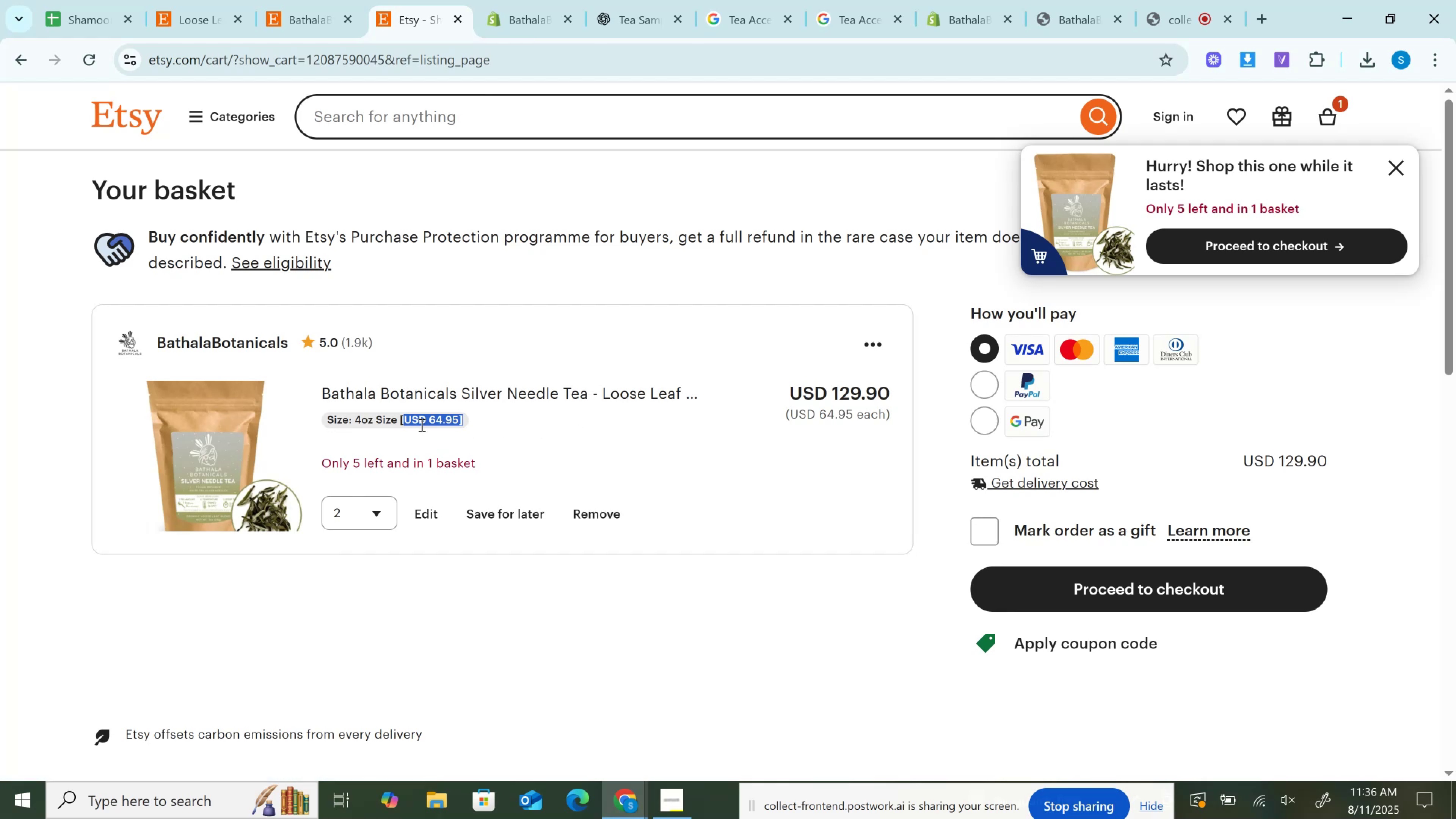 
wait(6.67)
 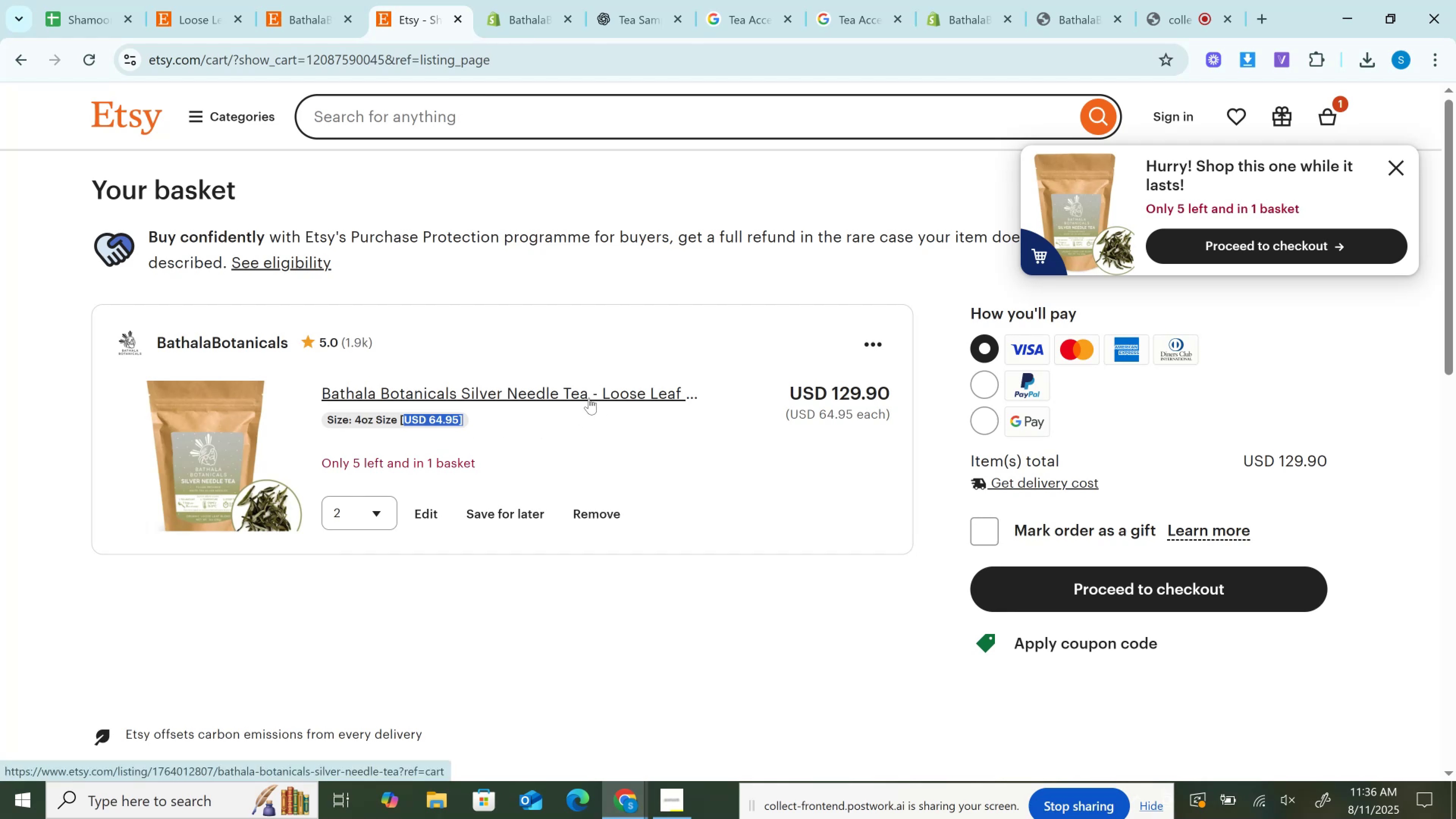 
left_click_drag(start_coordinate=[819, 417], to_coordinate=[922, 417])
 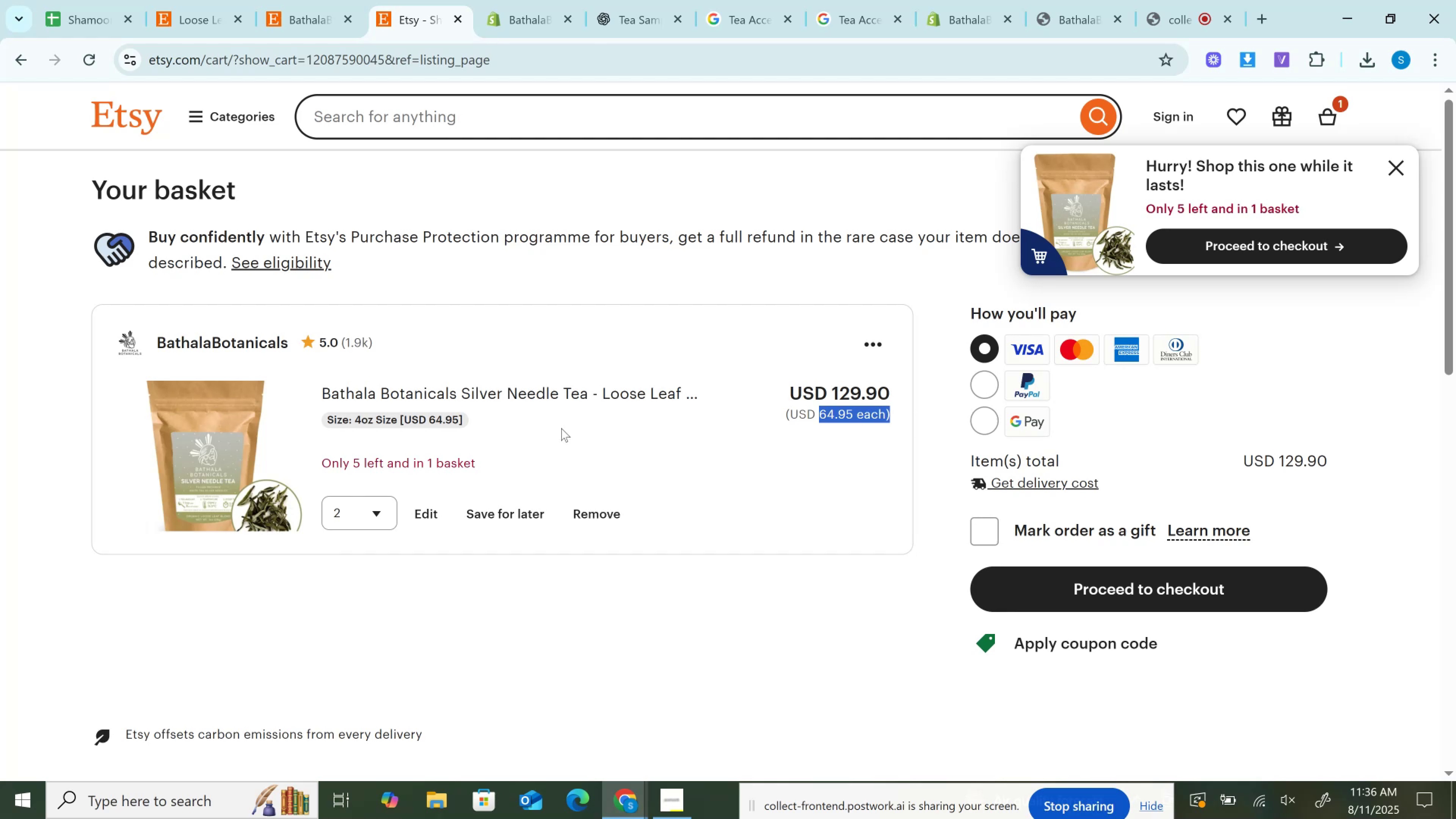 
wait(5.28)
 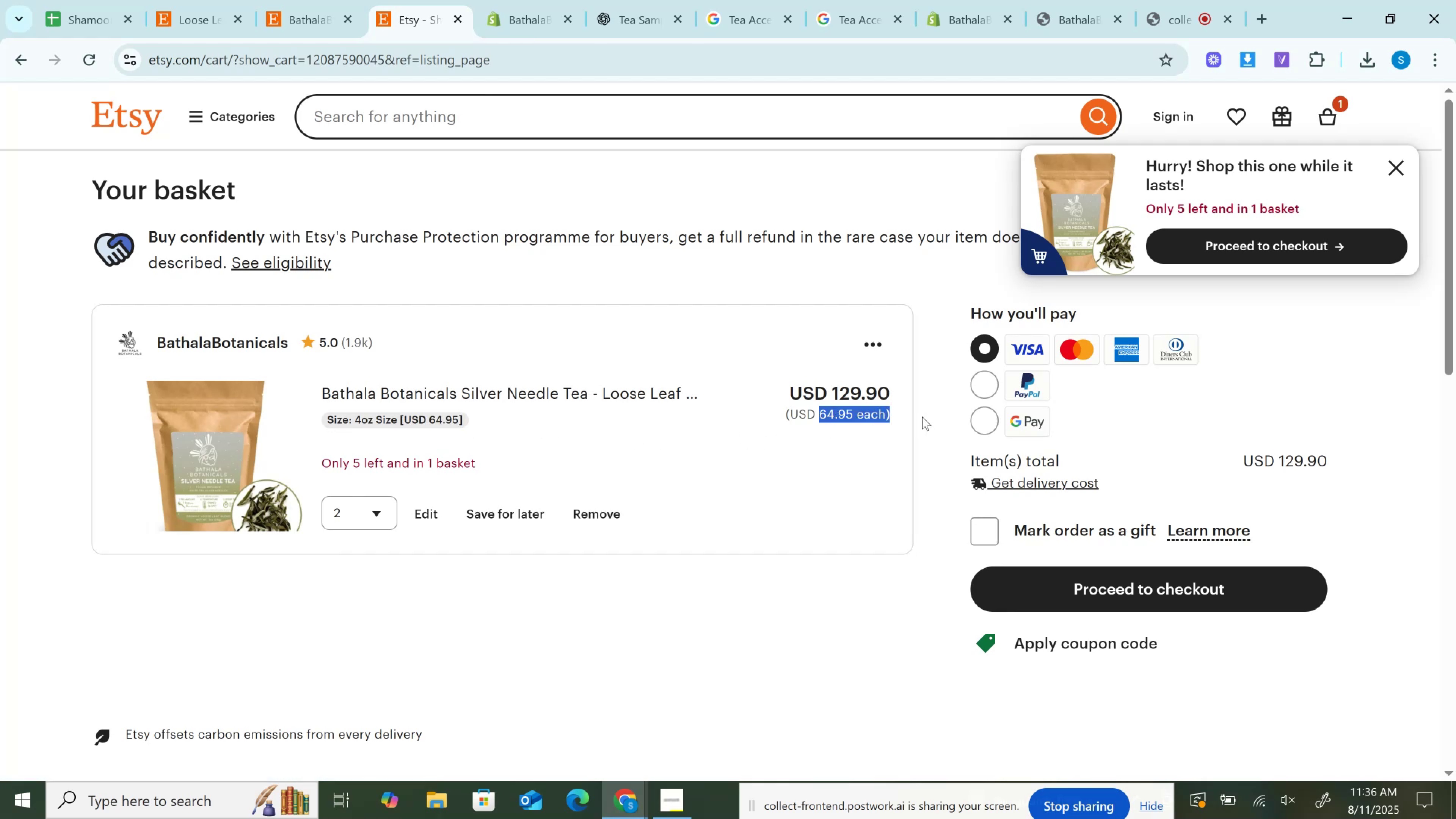 
left_click([508, 396])
 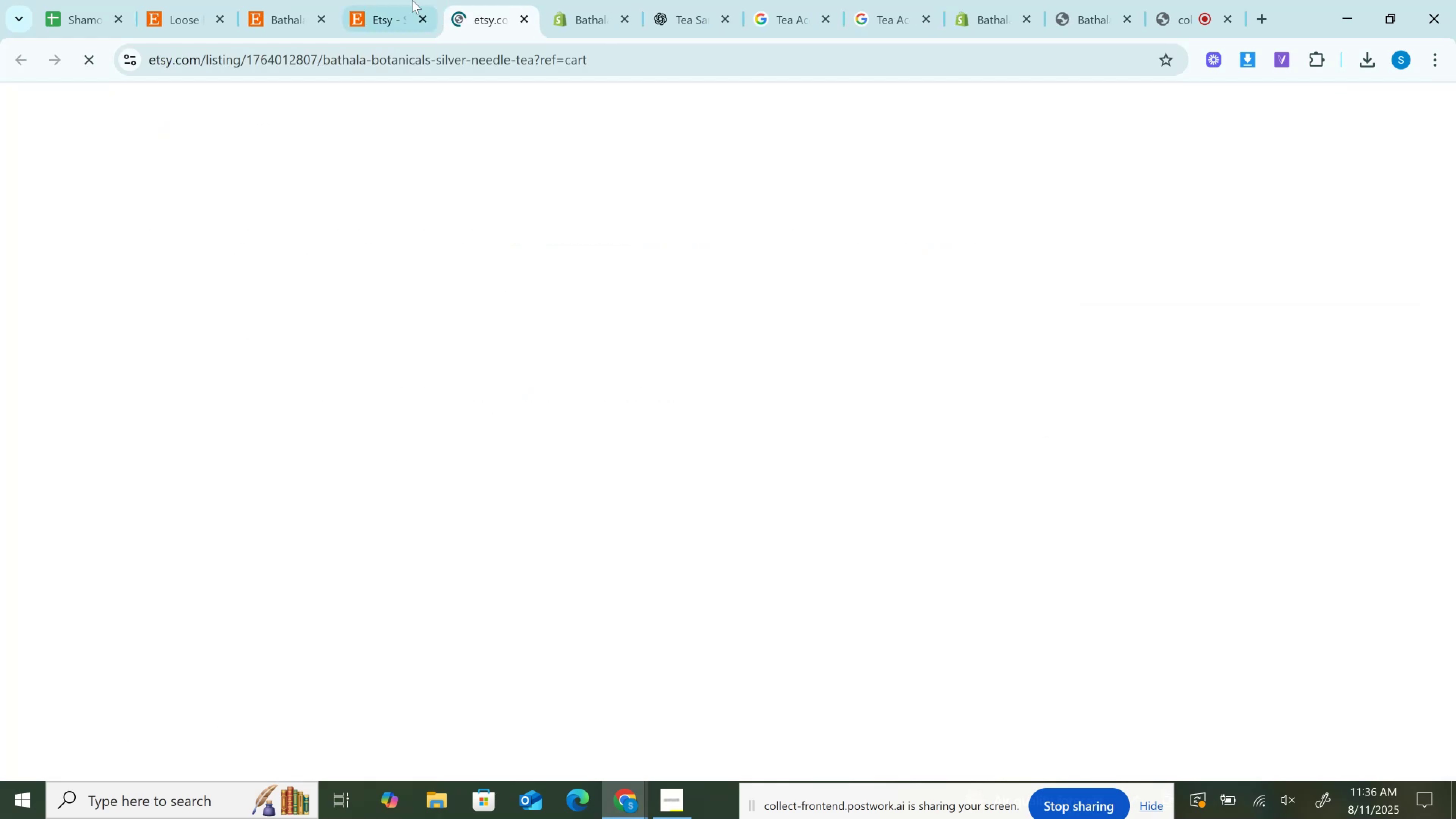 
left_click([369, 0])
 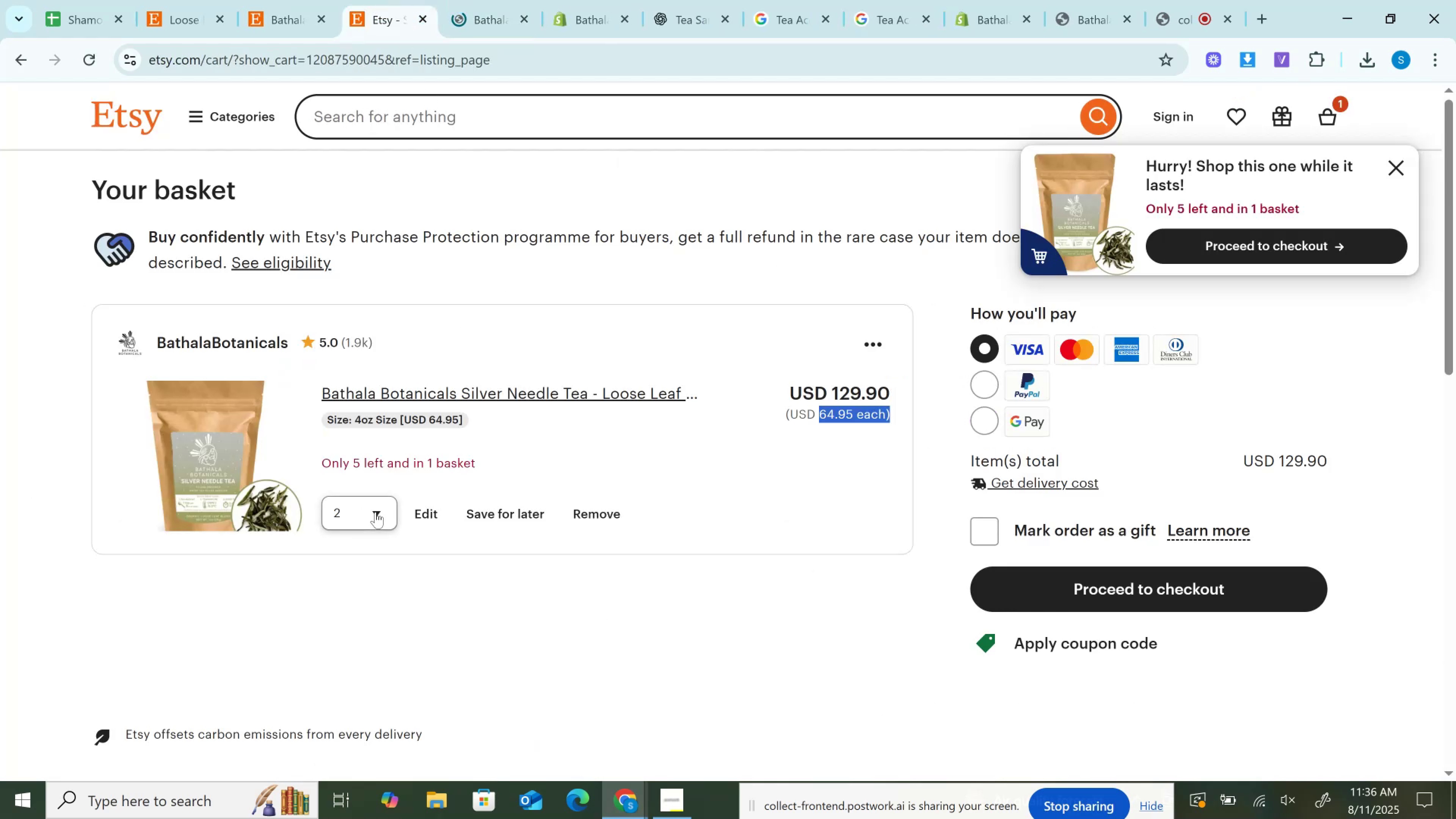 
left_click([375, 512])
 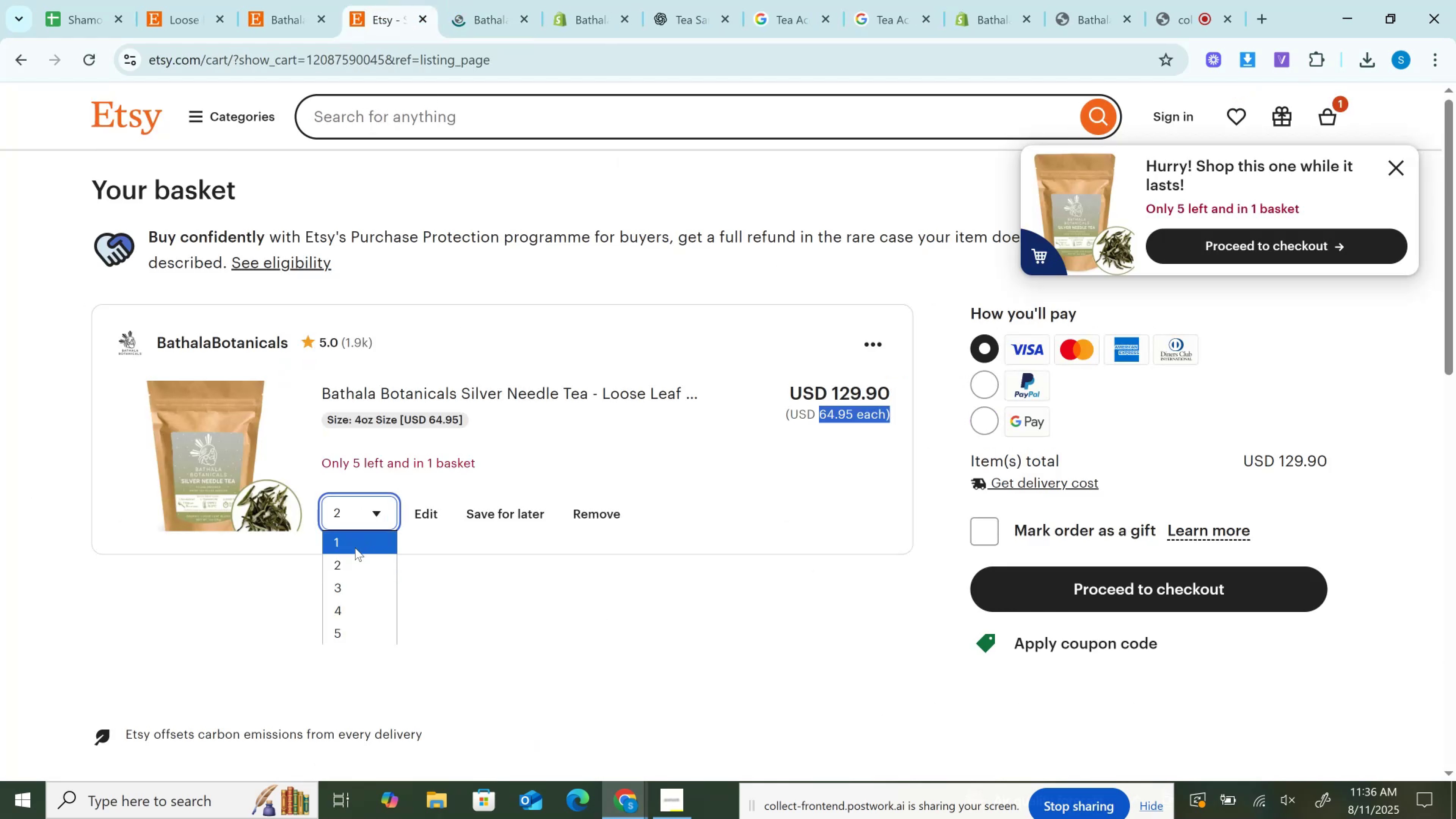 
left_click([355, 548])
 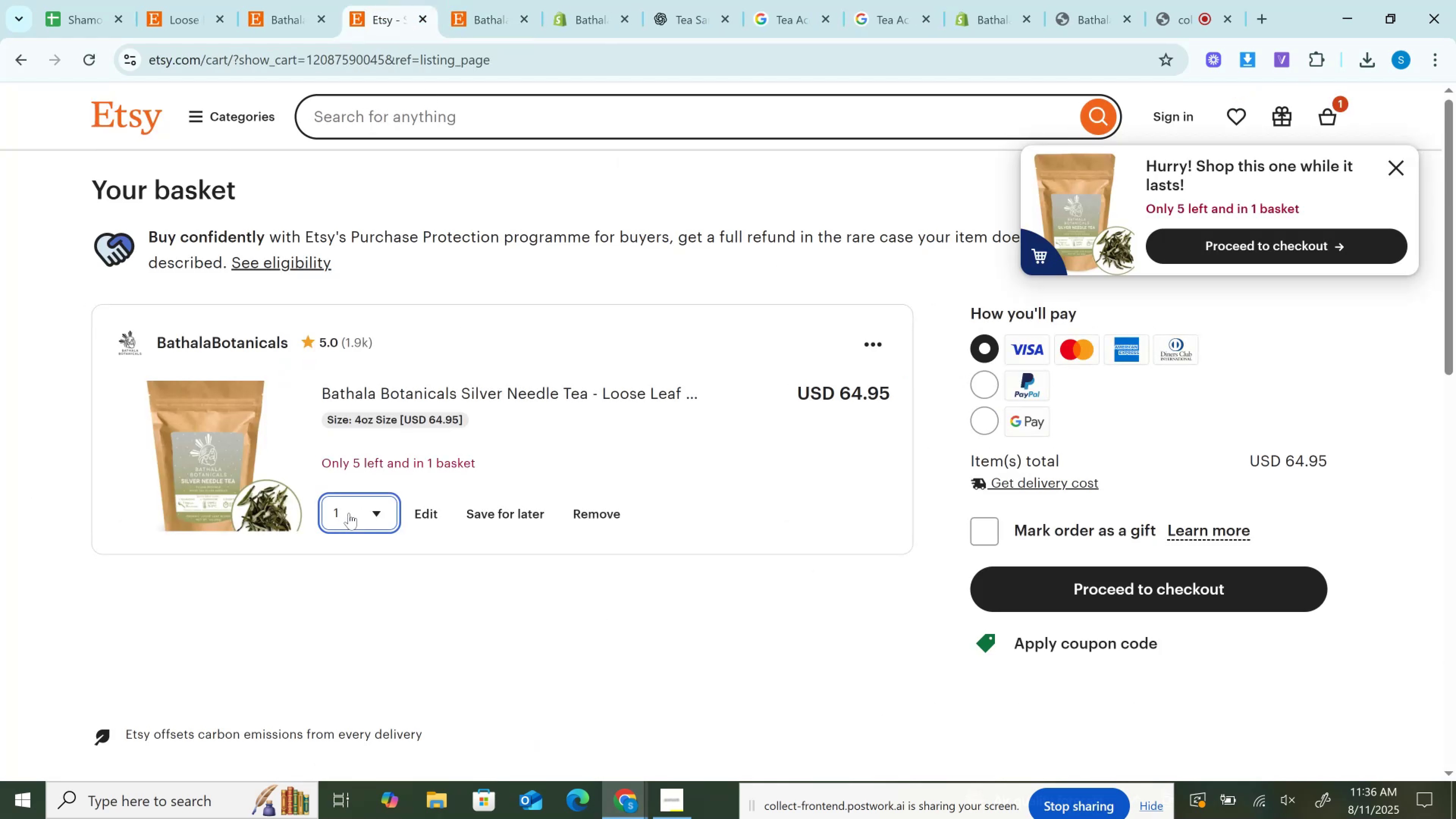 
left_click([349, 513])
 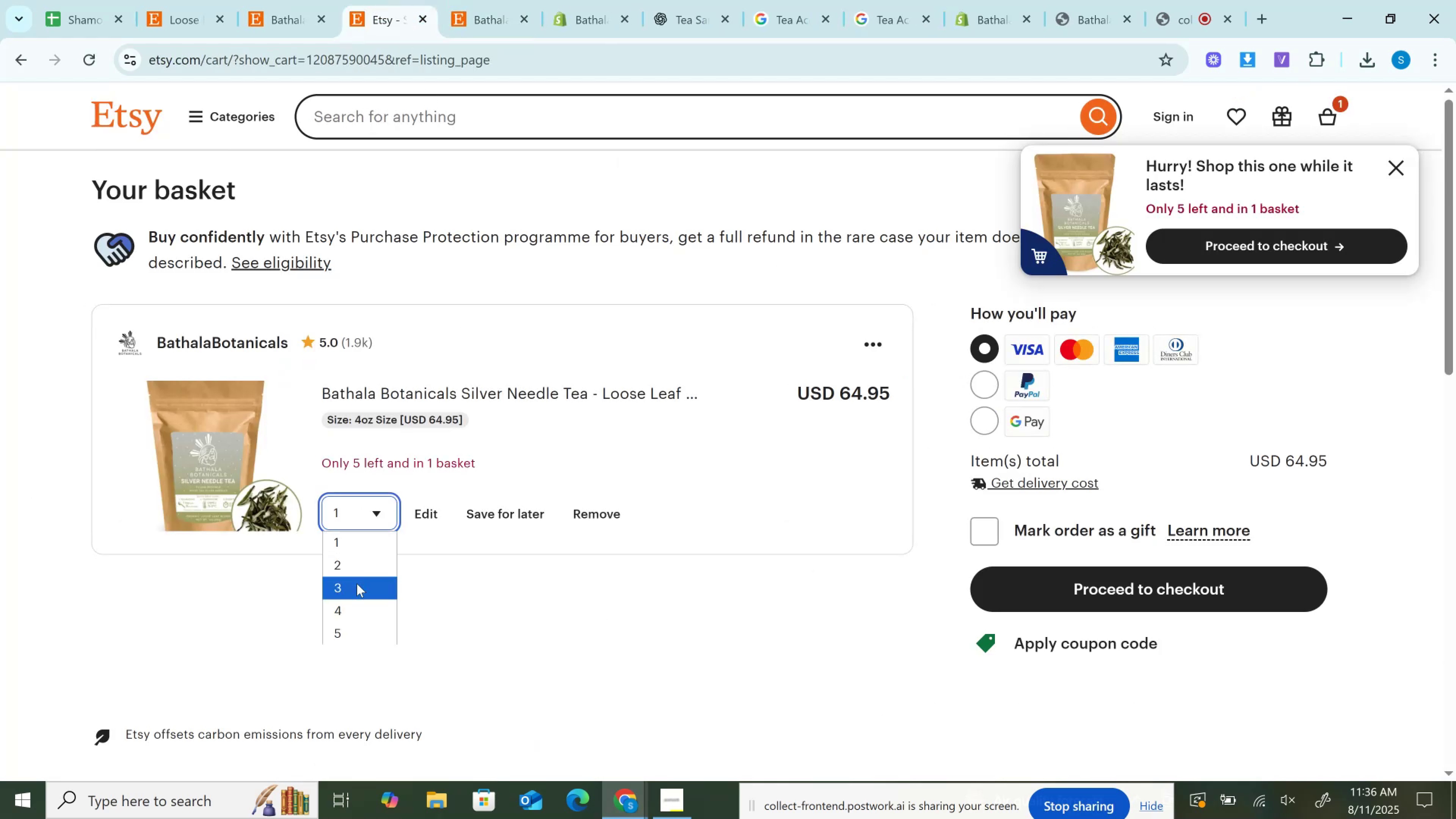 
left_click([357, 587])
 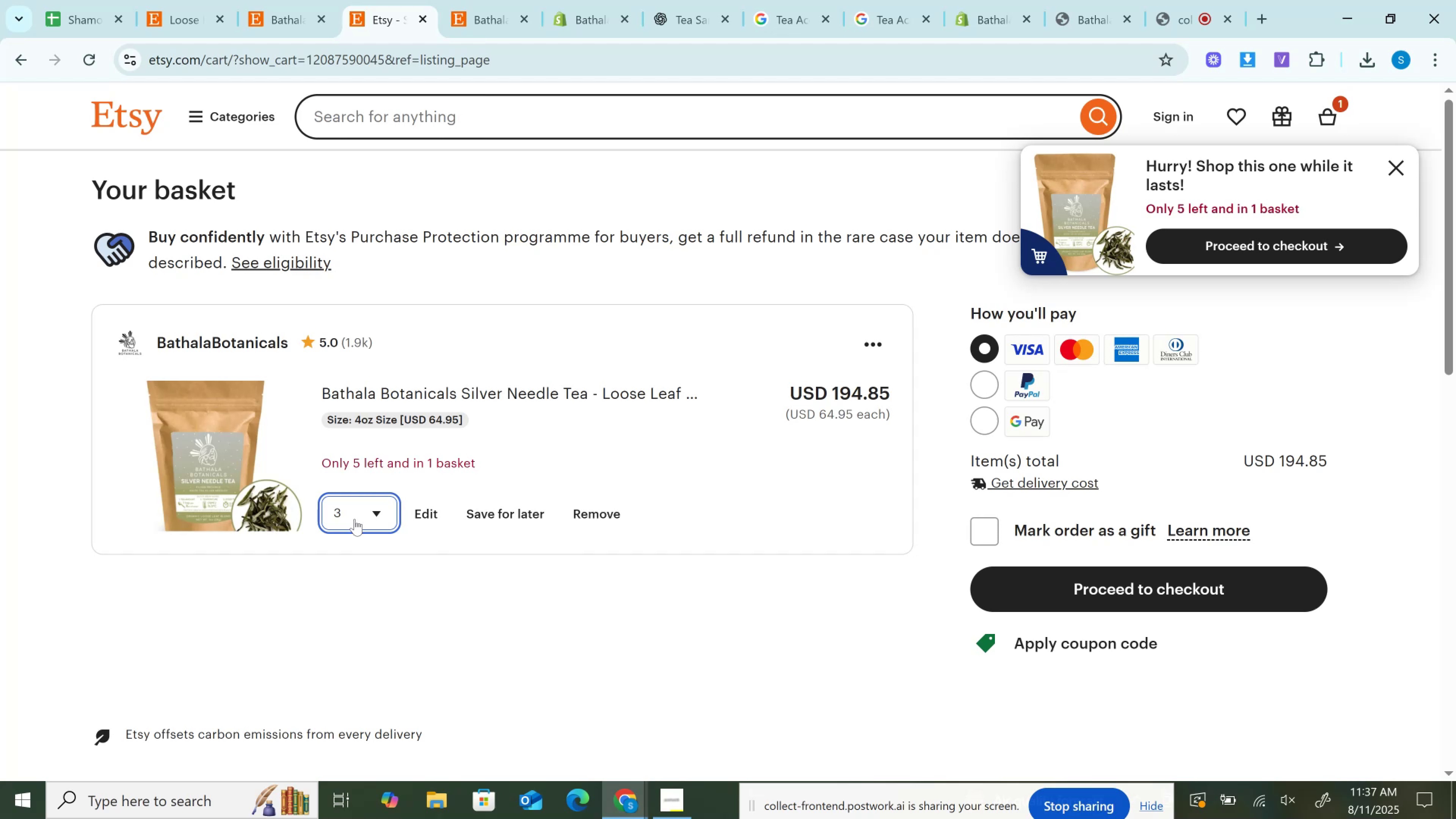 
wait(5.6)
 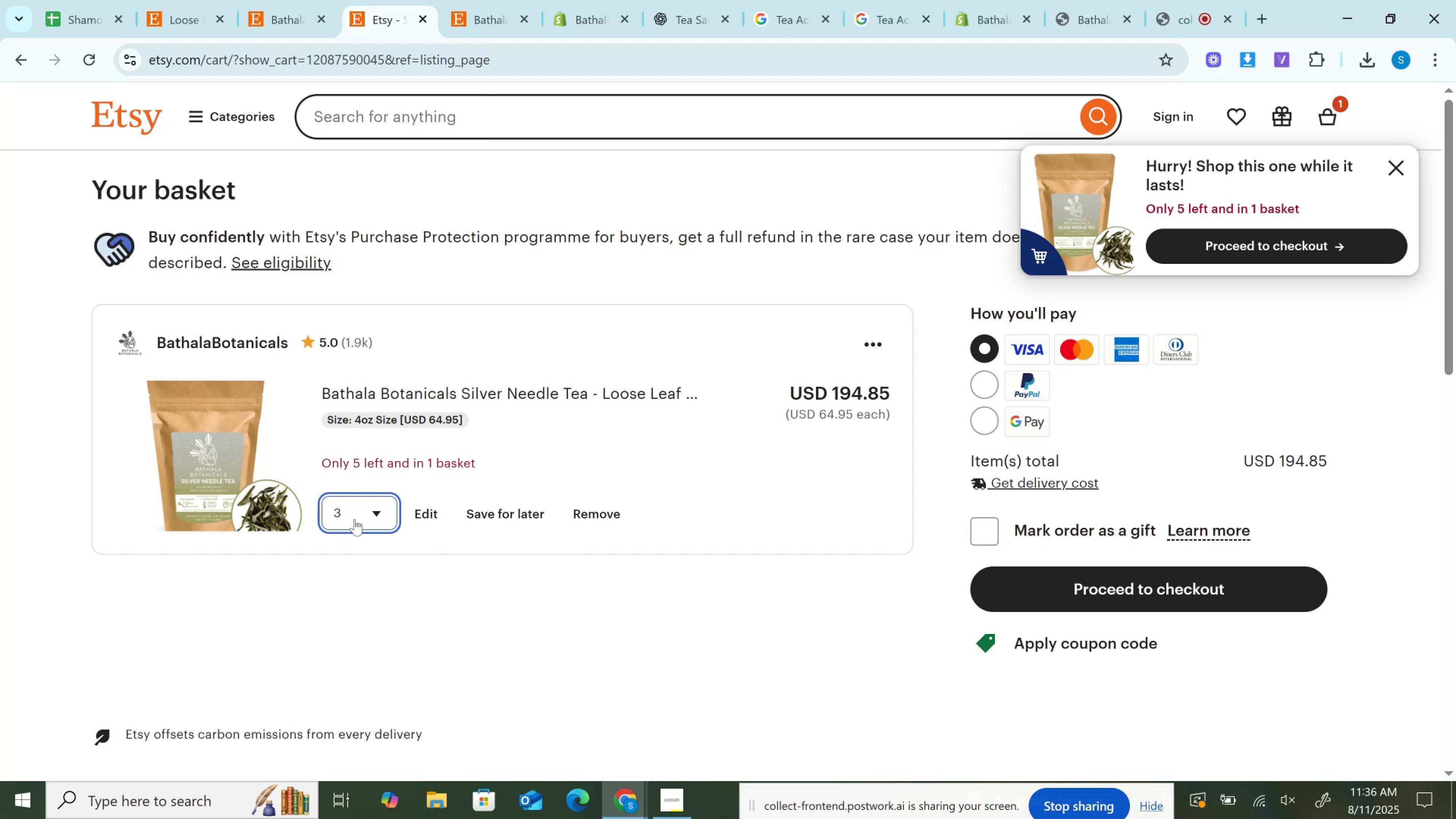 
left_click([496, 0])
 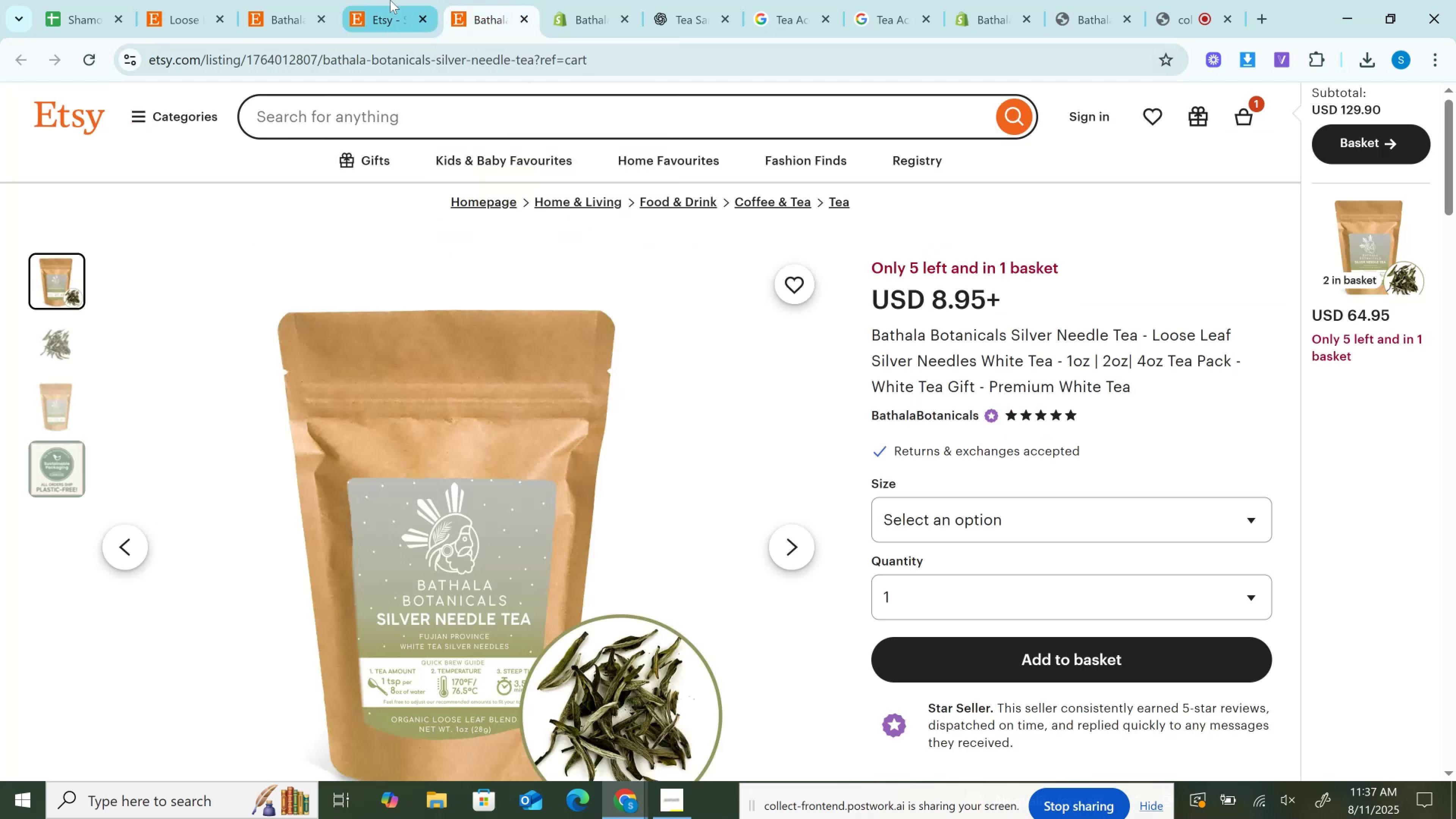 
left_click([390, 0])
 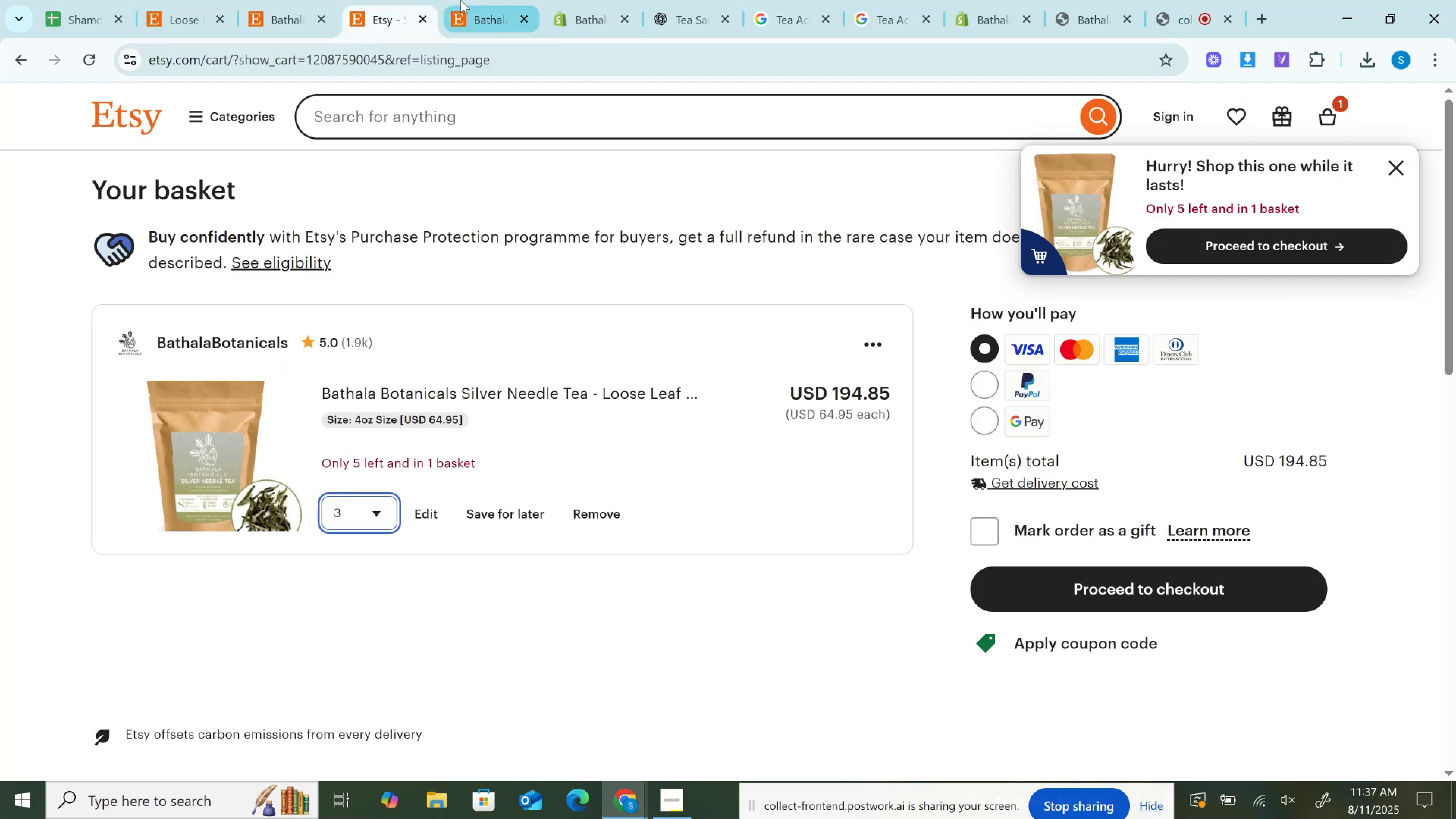 
left_click([461, 0])
 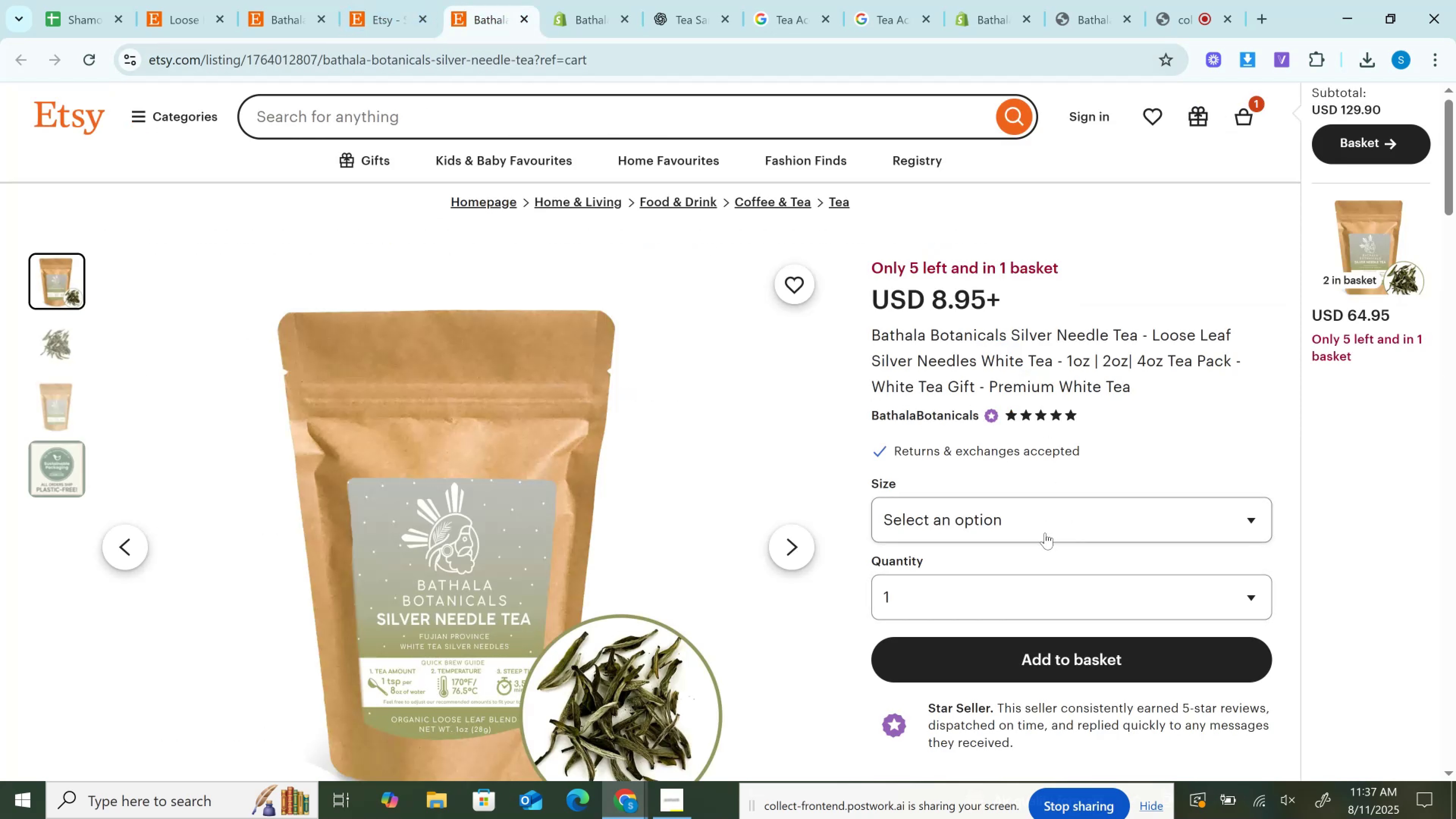 
left_click([972, 512])
 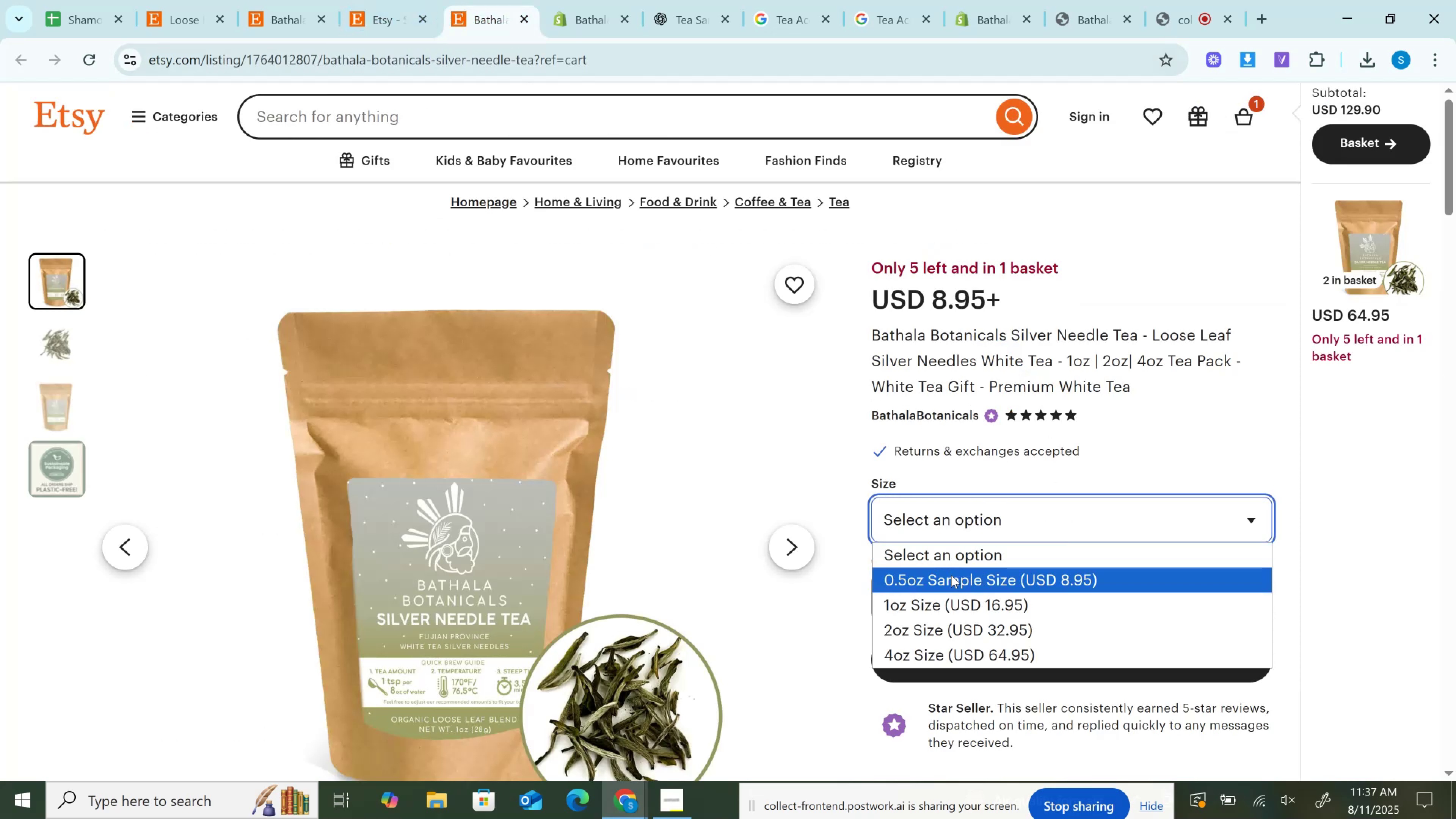 
left_click([950, 576])
 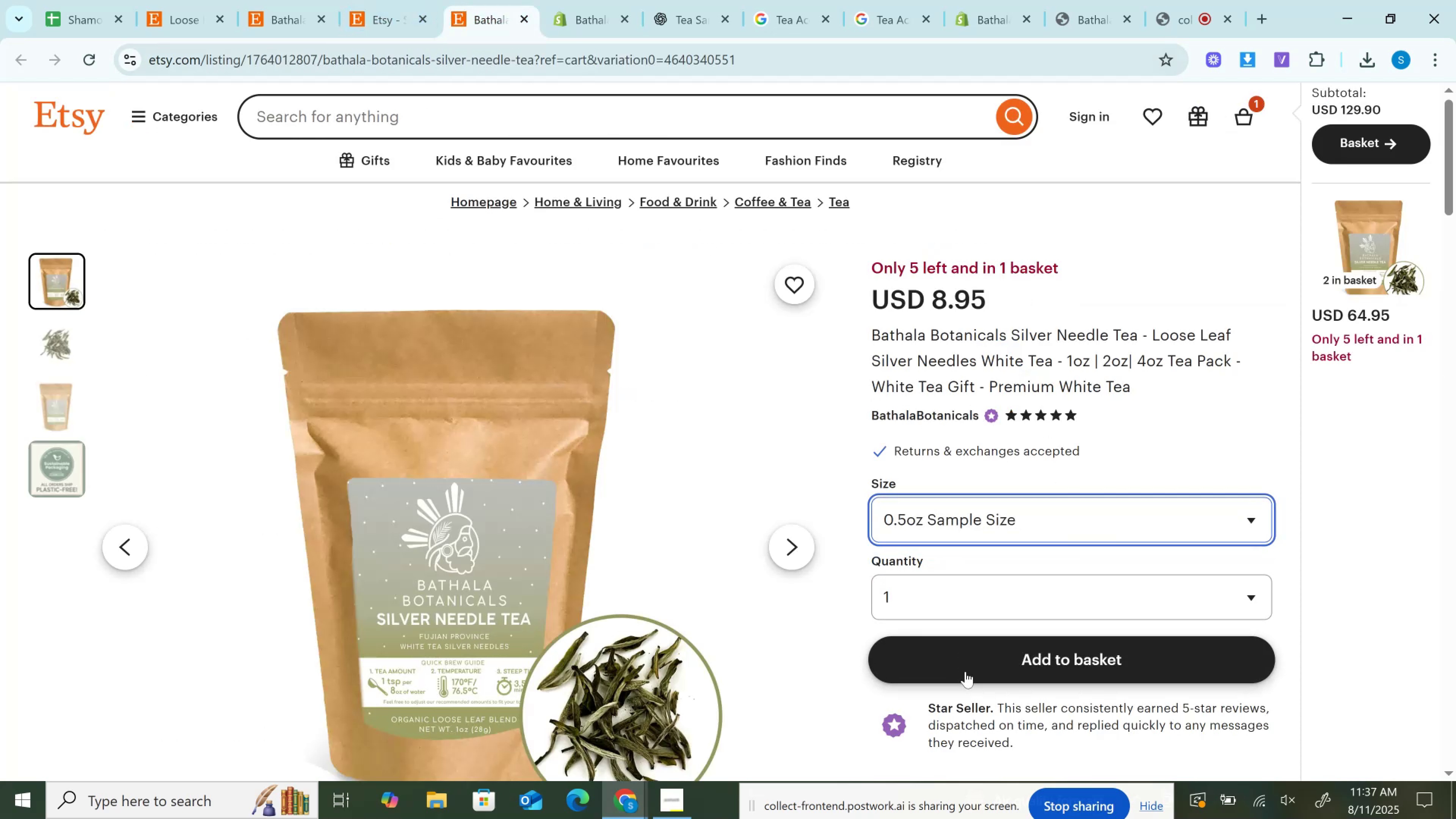 
left_click([965, 672])
 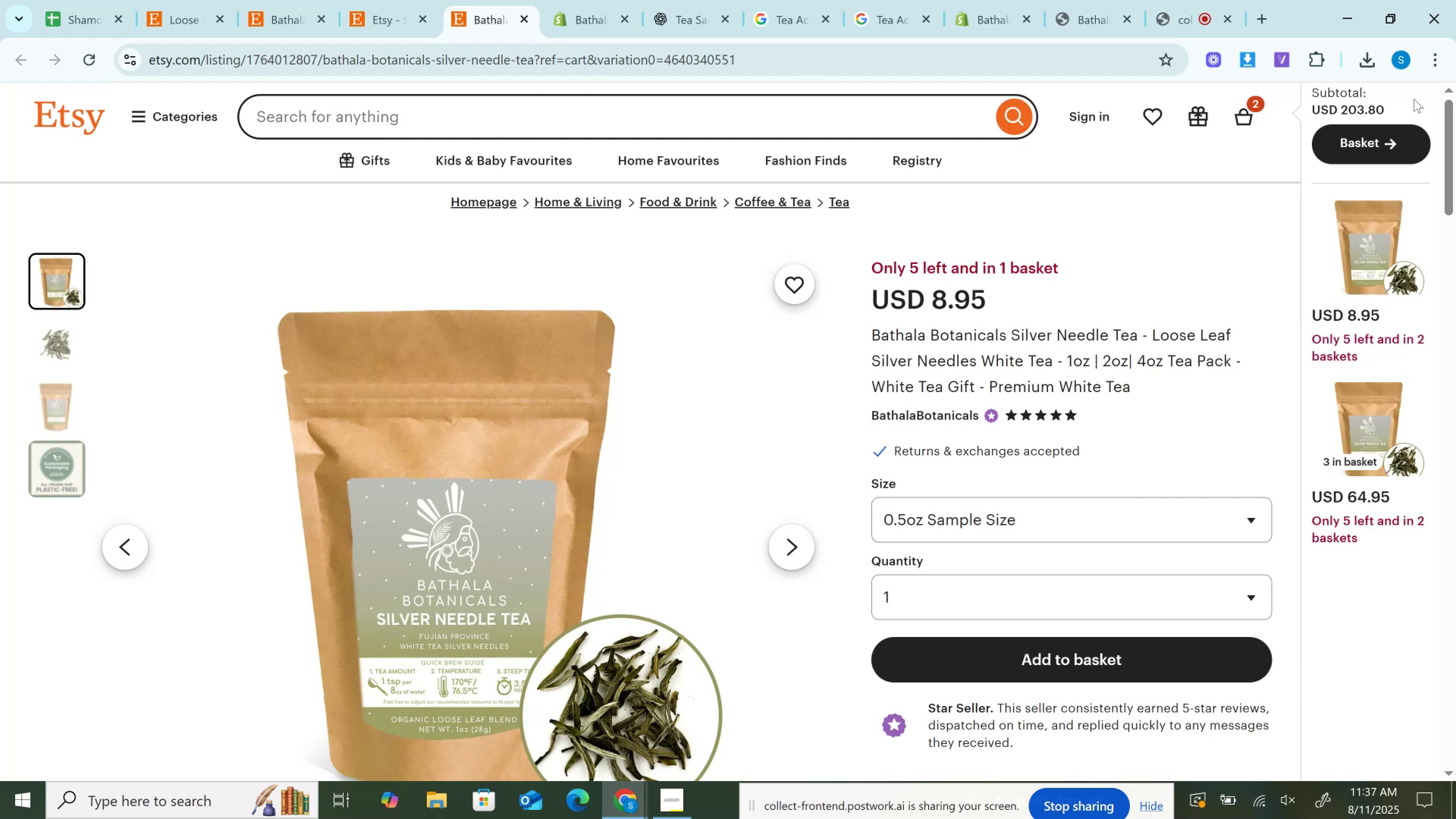 
left_click([388, 0])
 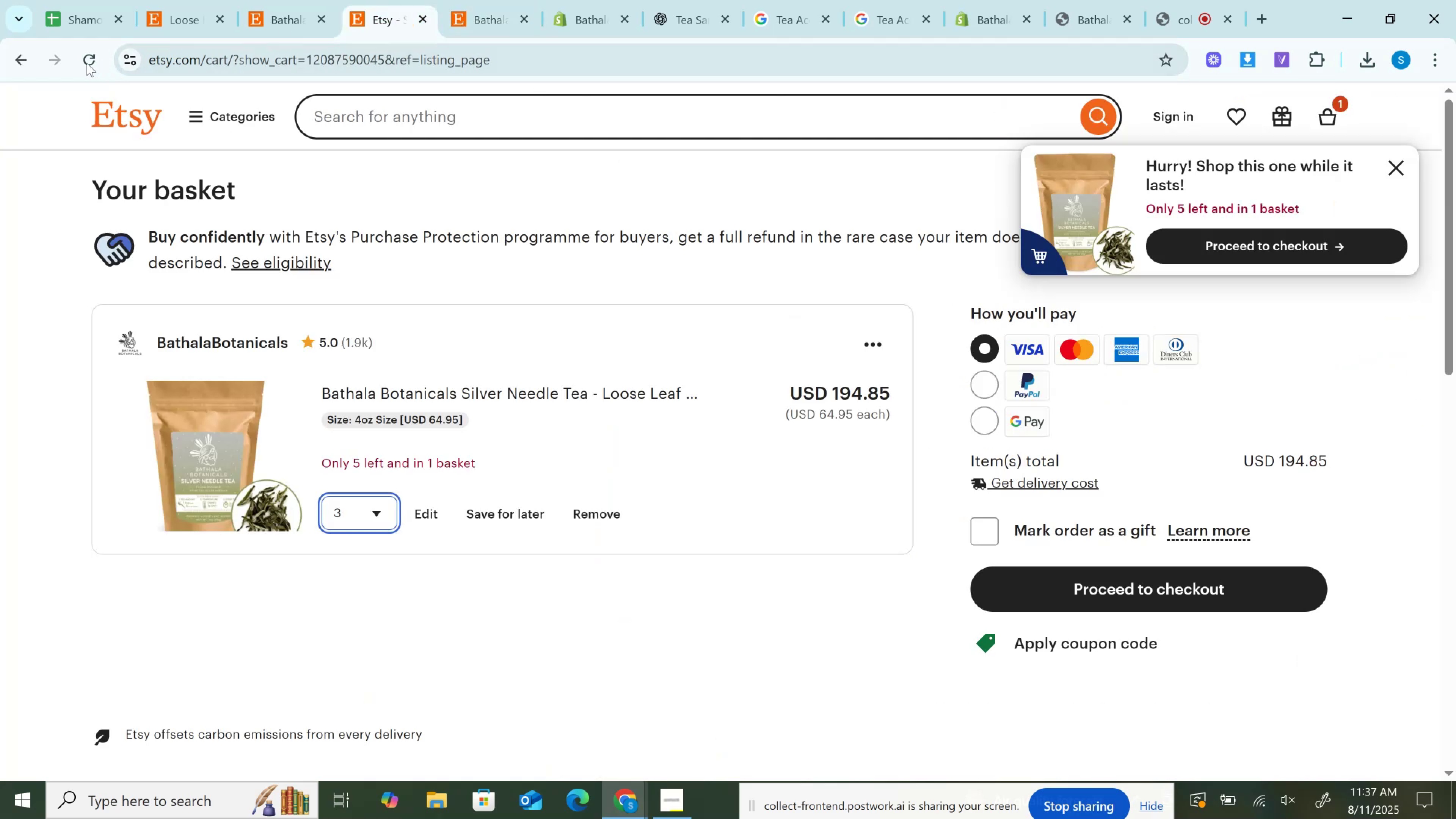 
left_click([87, 63])
 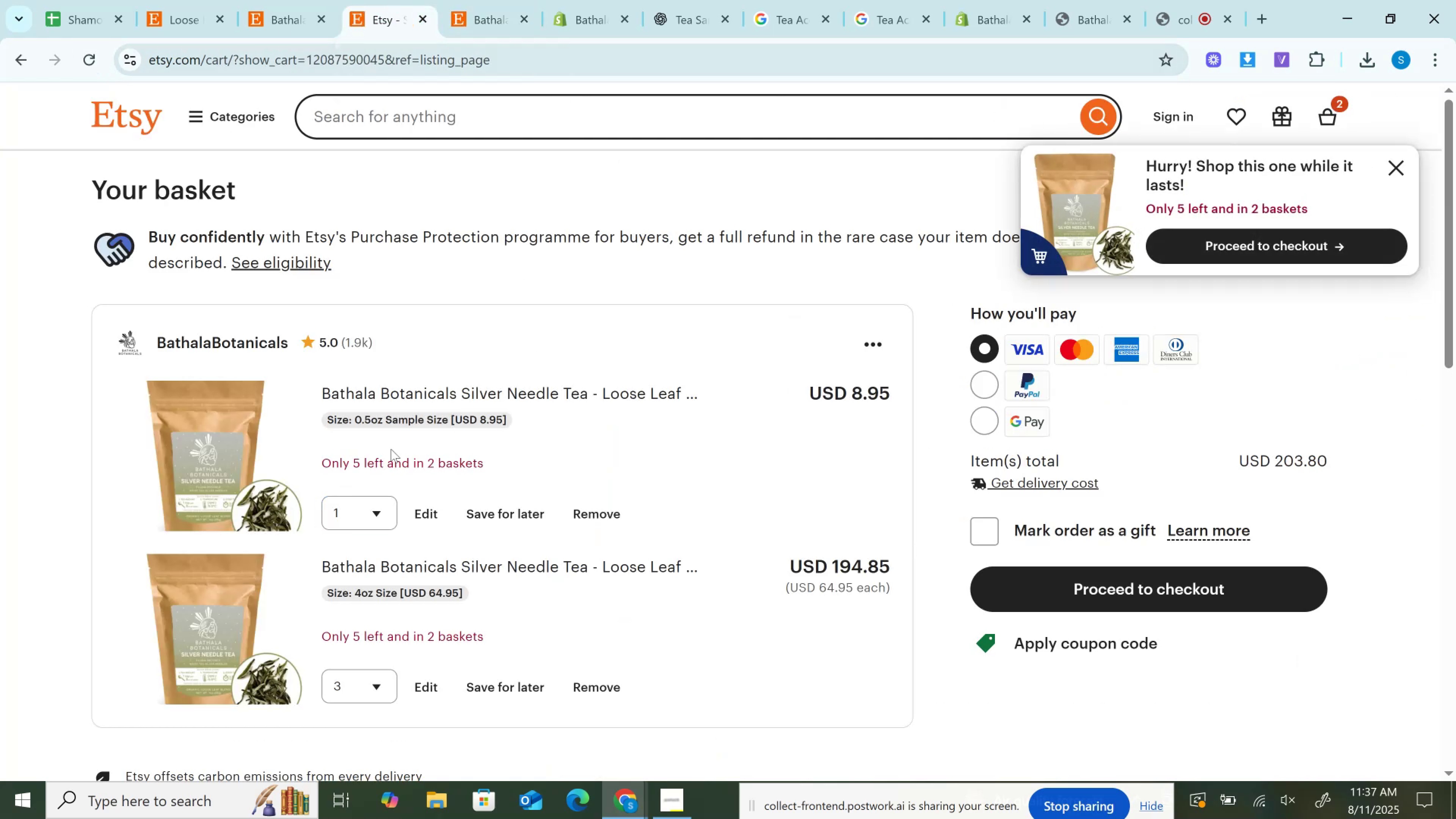 
left_click([366, 510])
 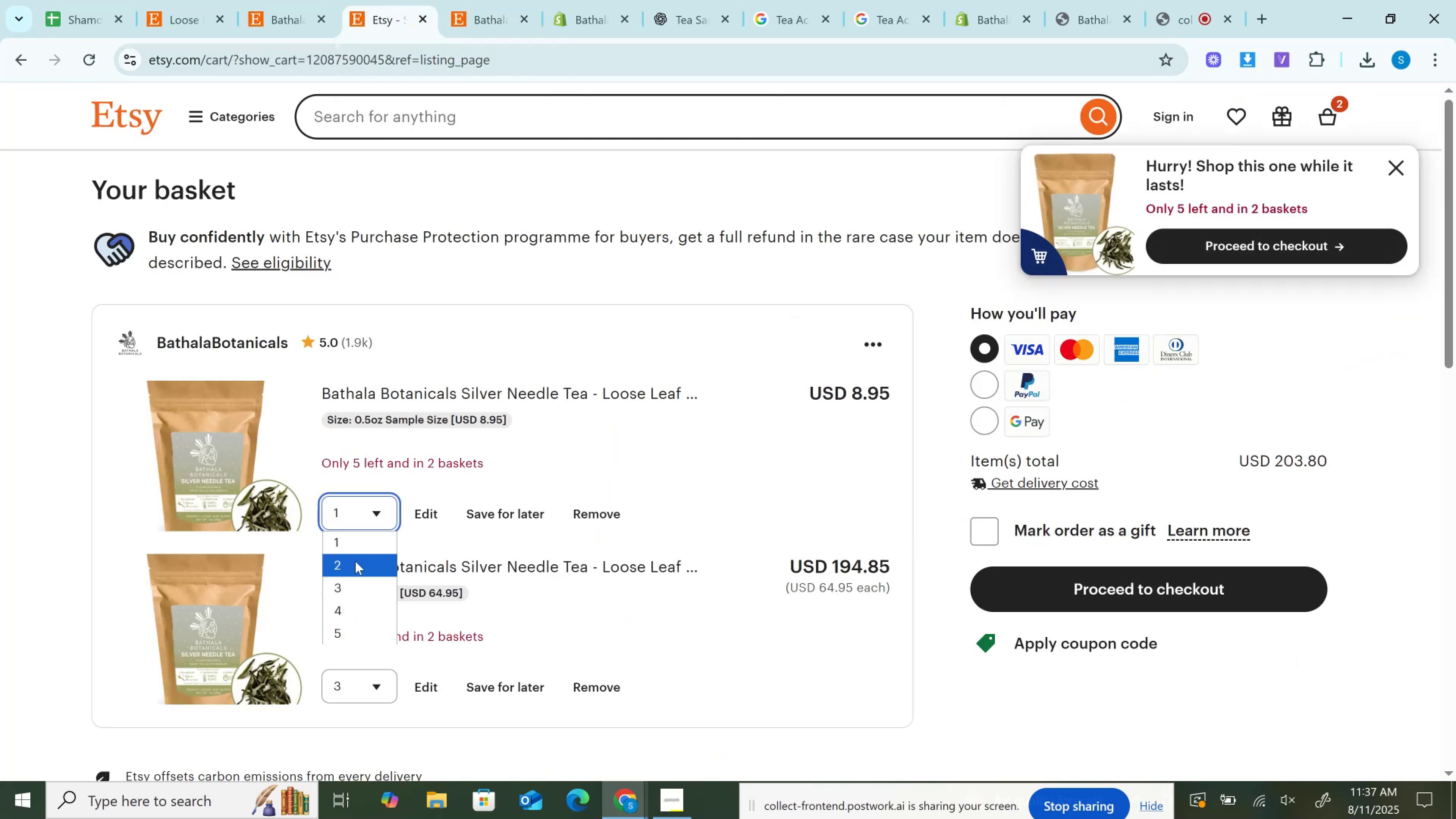 
left_click([355, 561])
 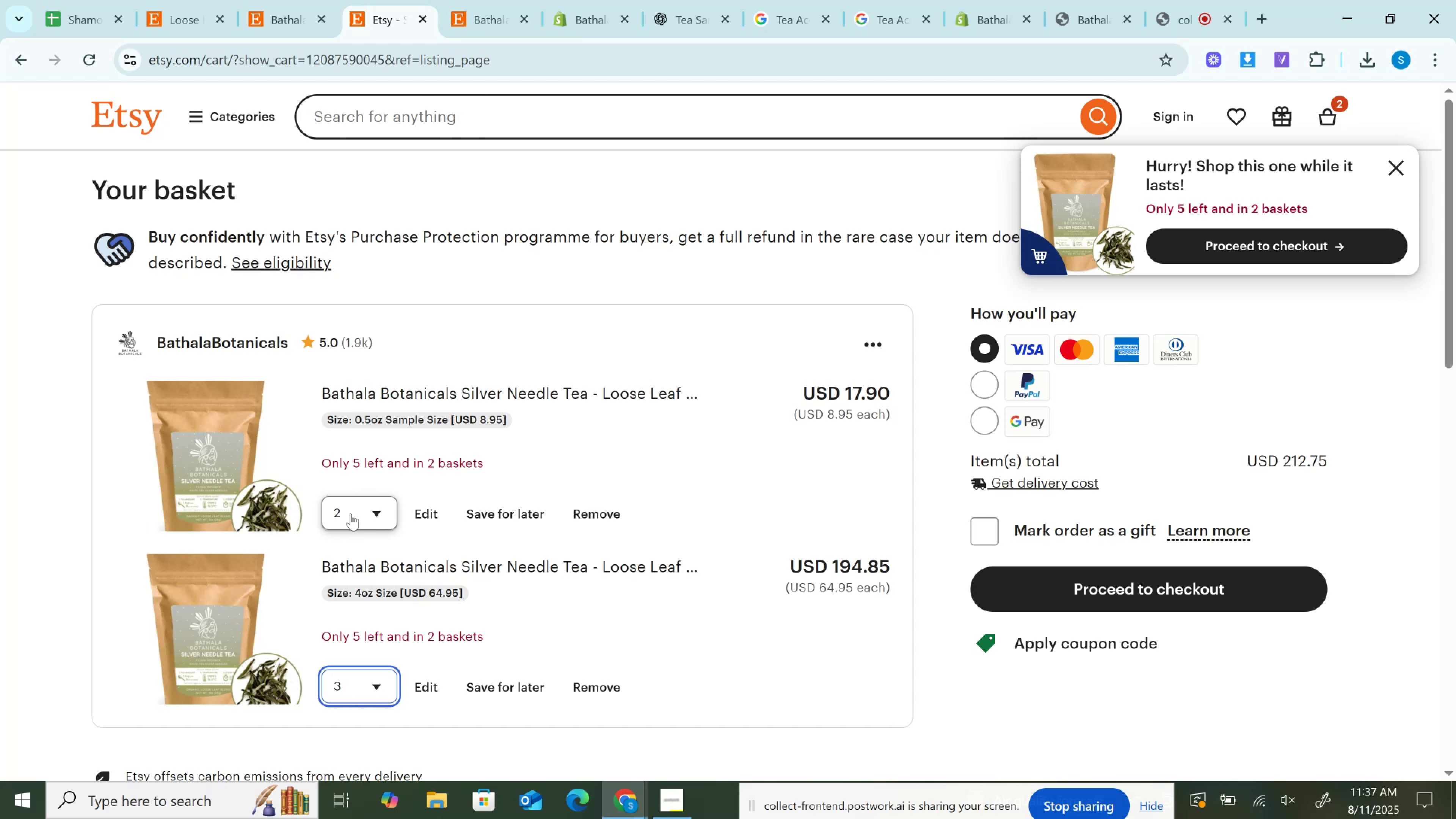 
left_click([351, 514])
 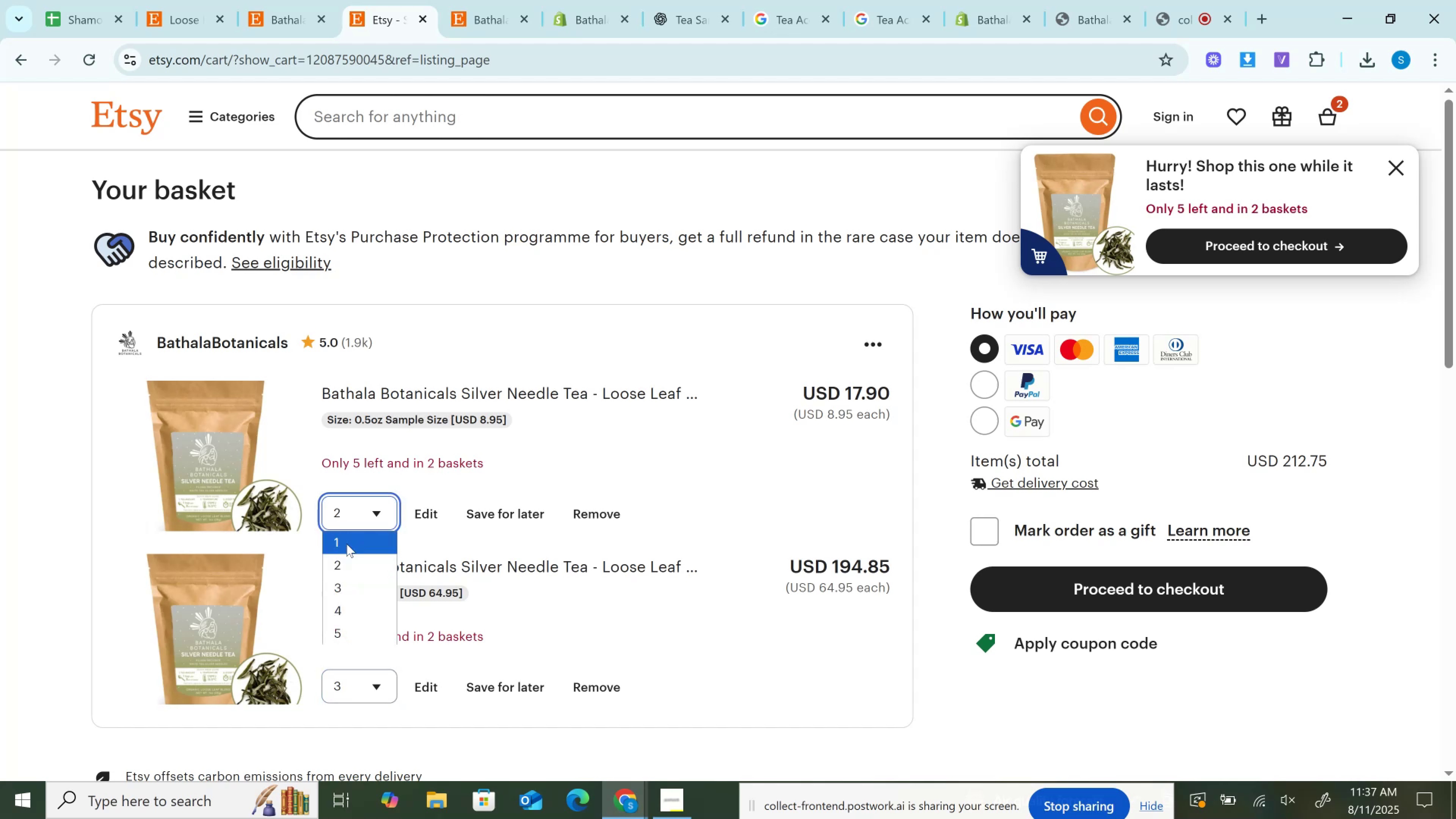 
left_click([347, 544])
 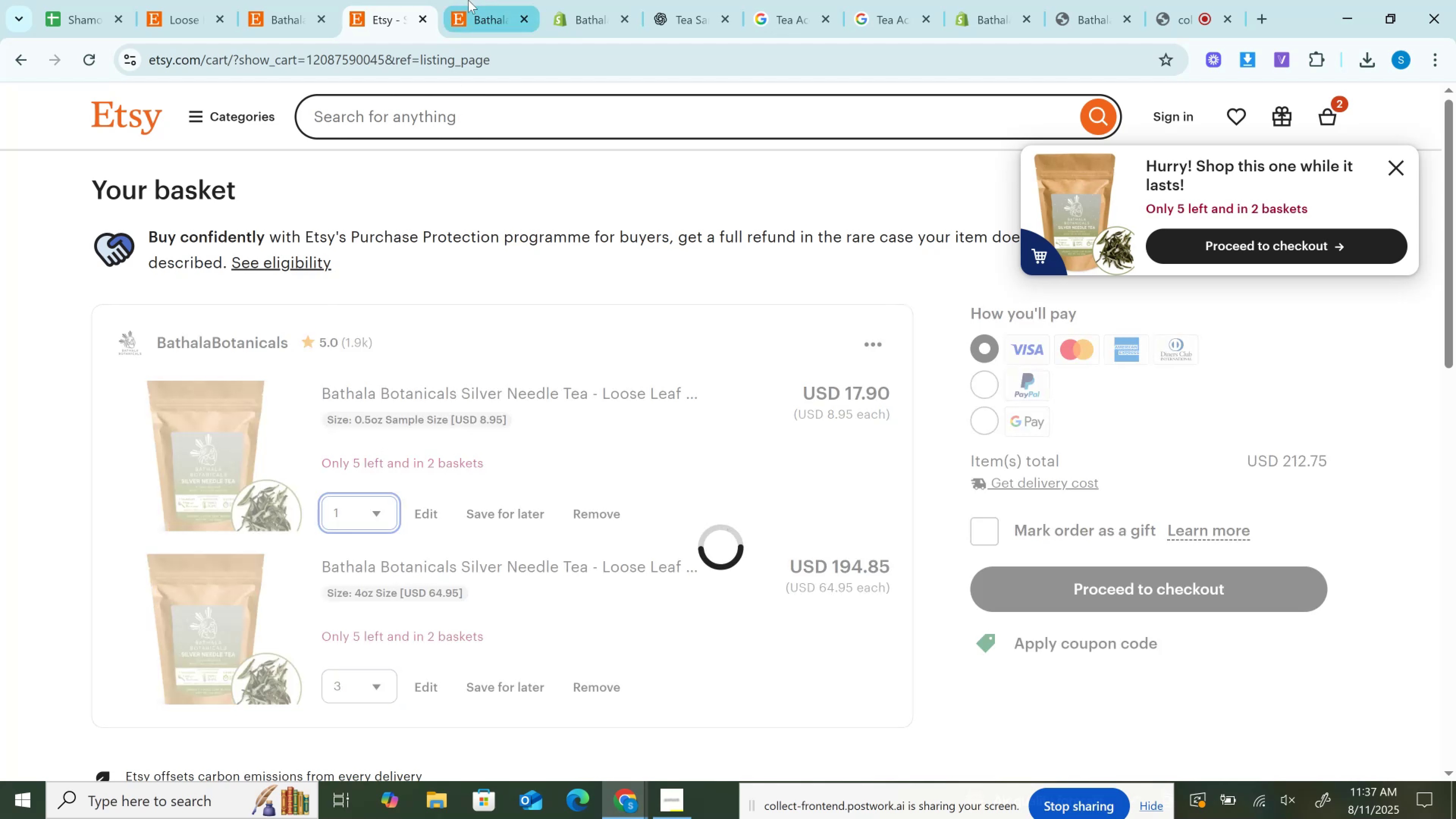 
left_click([468, 0])
 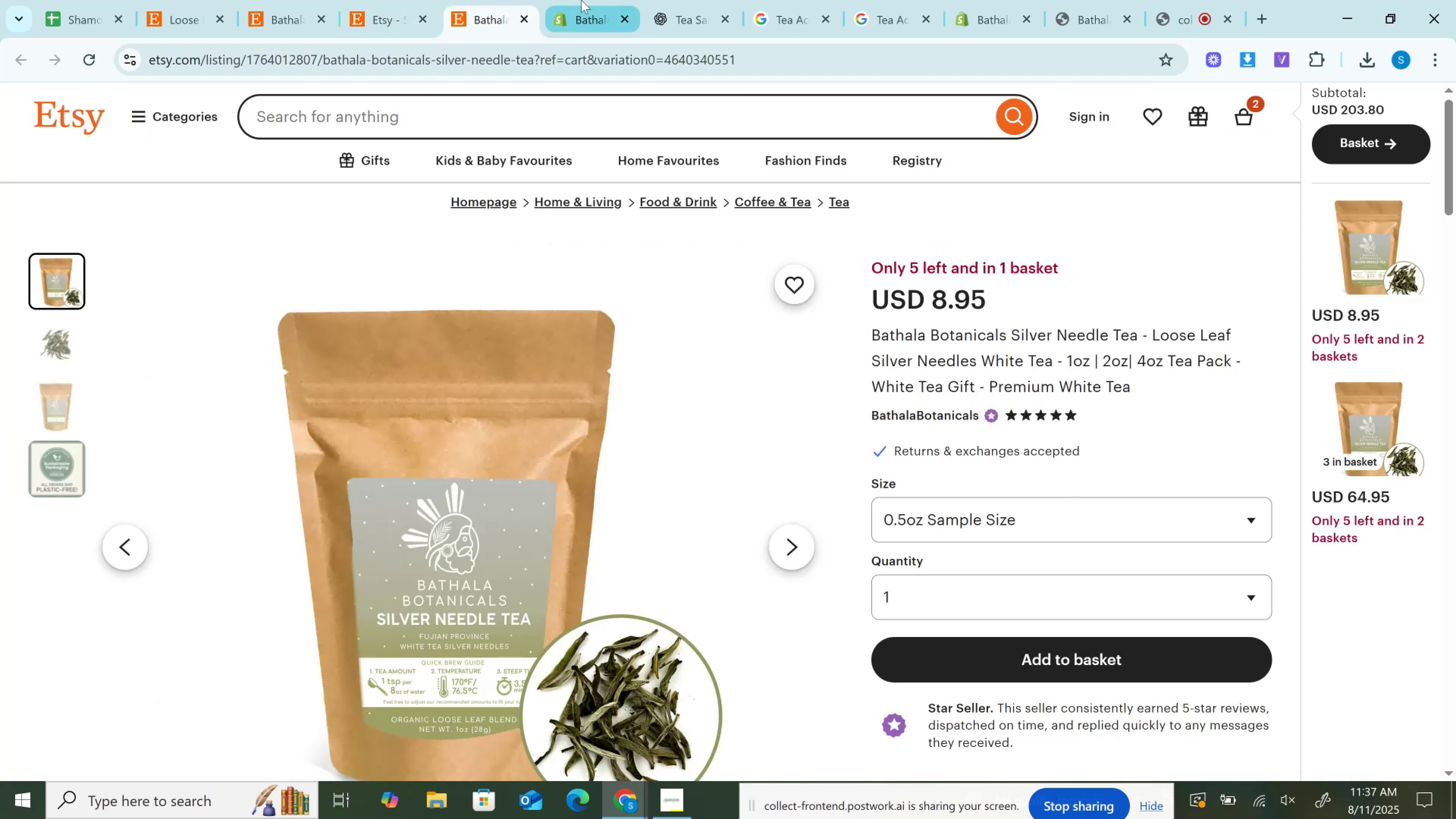 
left_click([581, 0])
 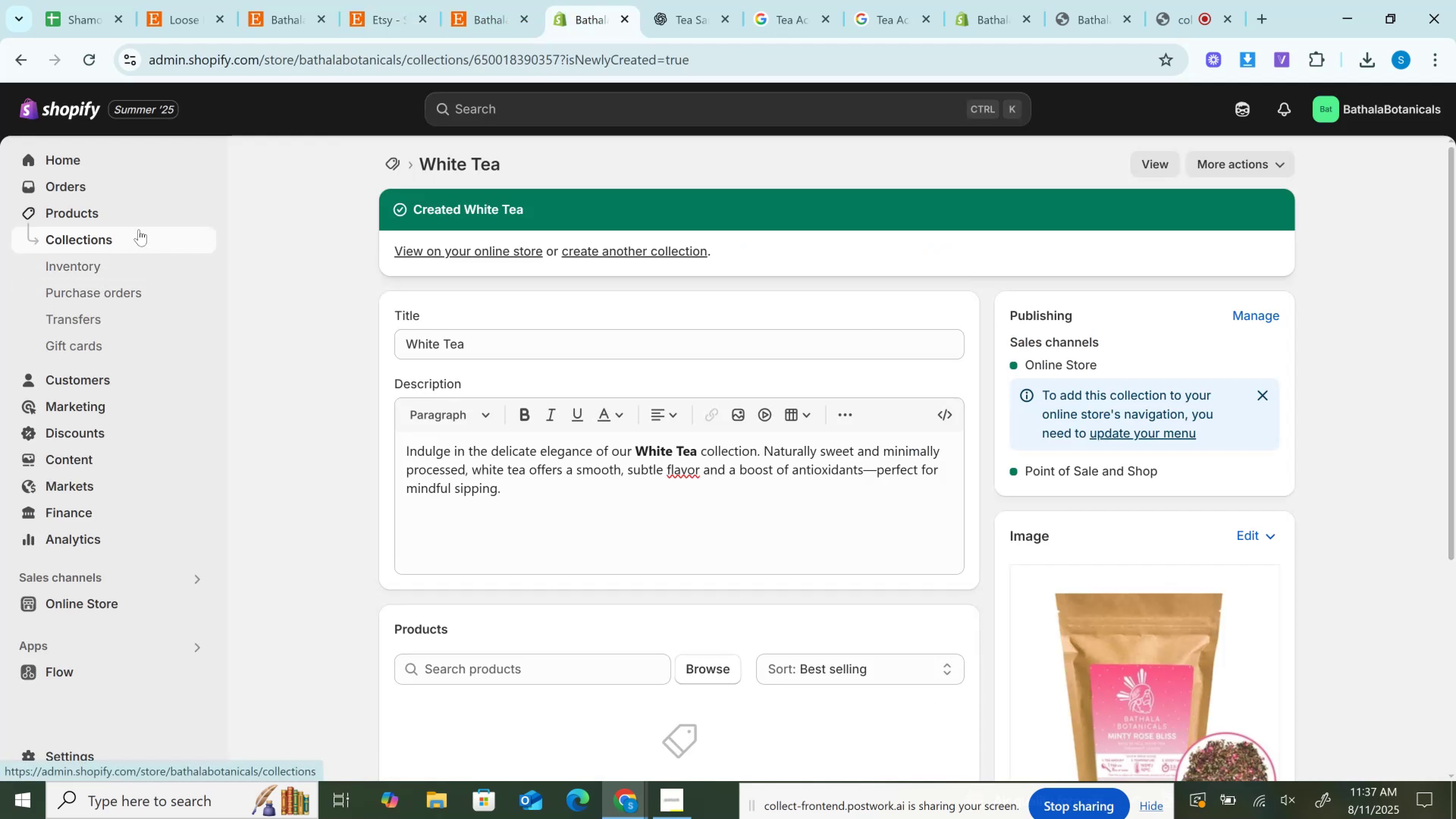 
left_click([93, 210])
 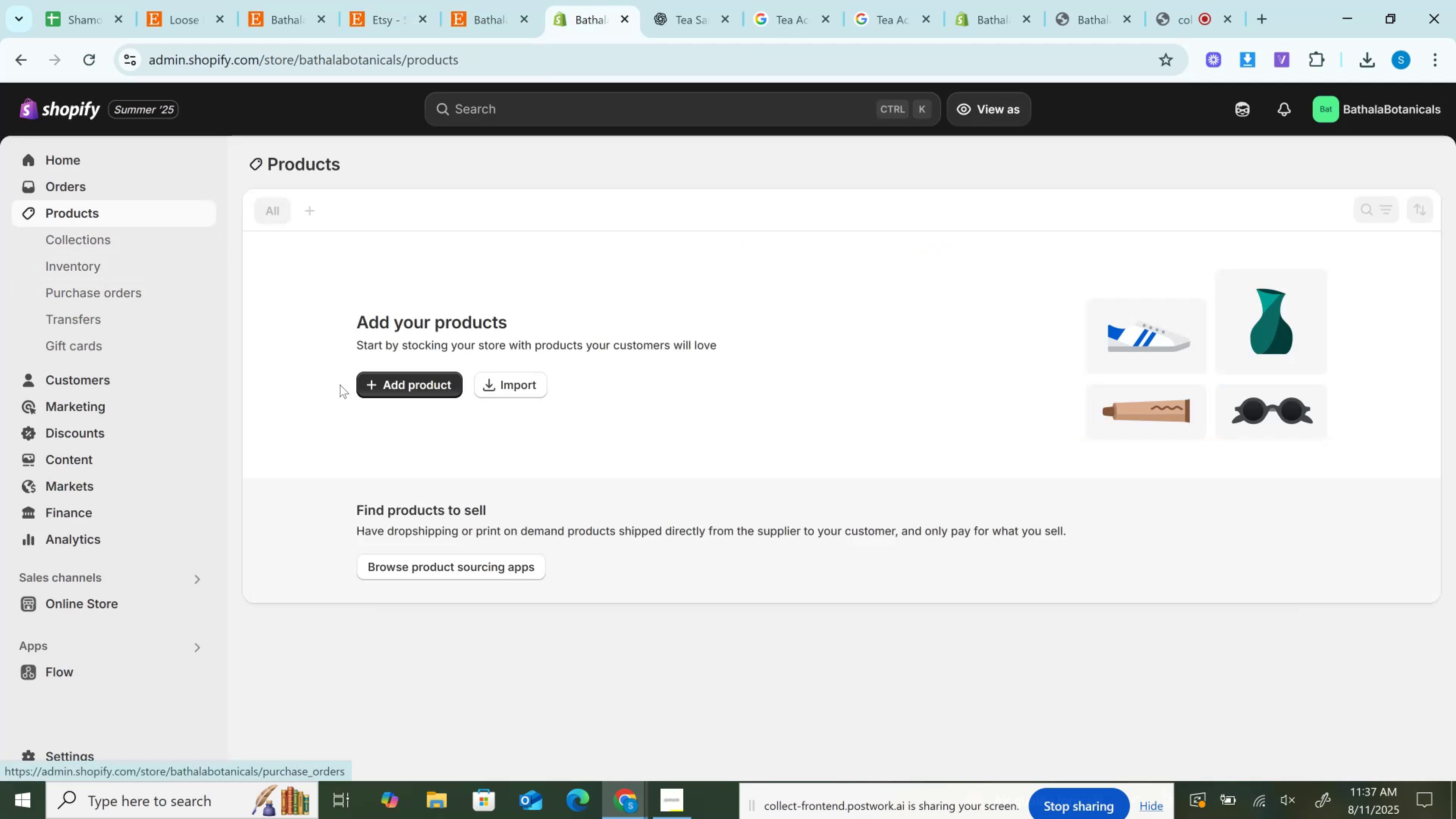 
left_click([383, 386])
 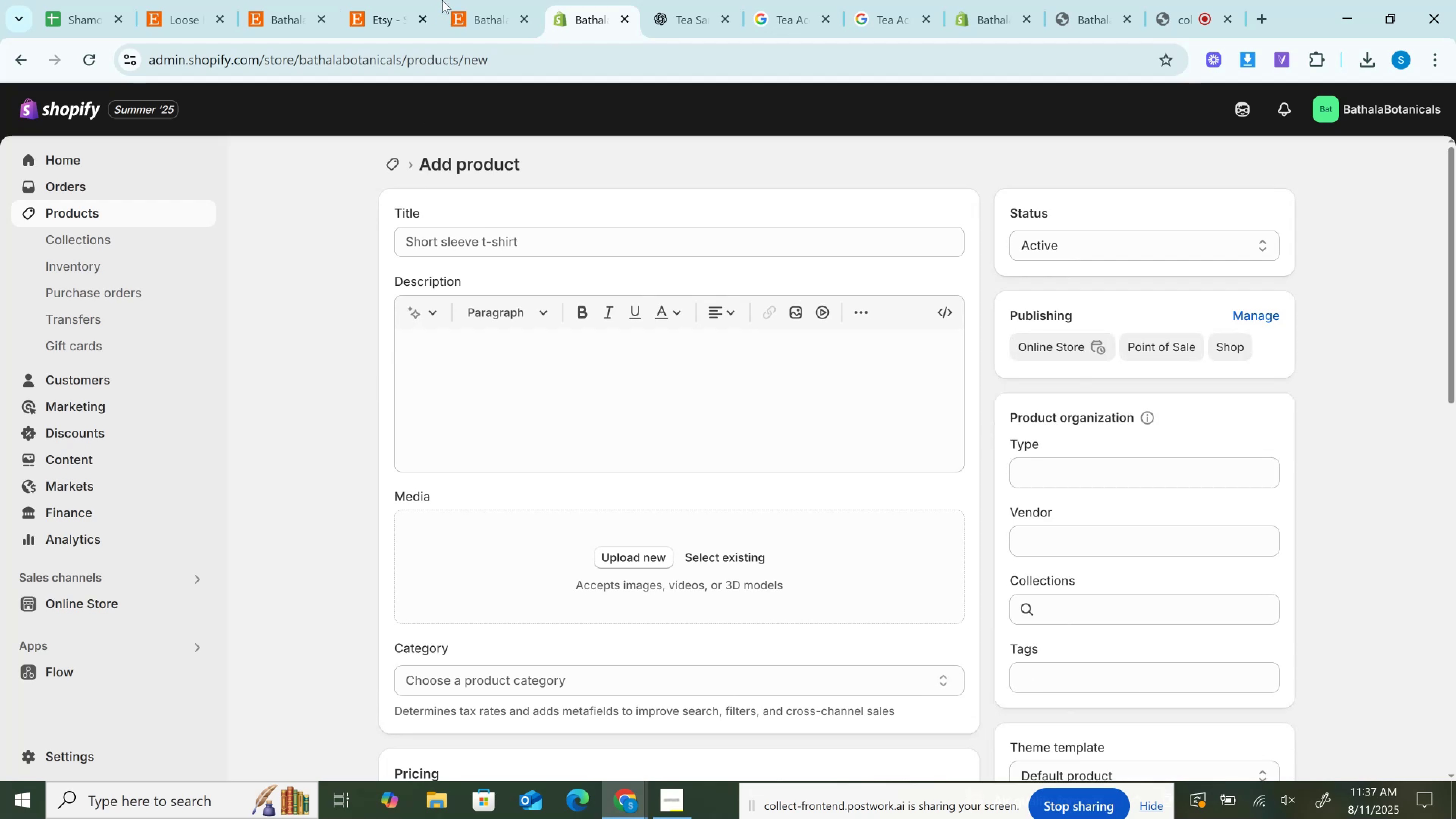 
left_click([500, 0])
 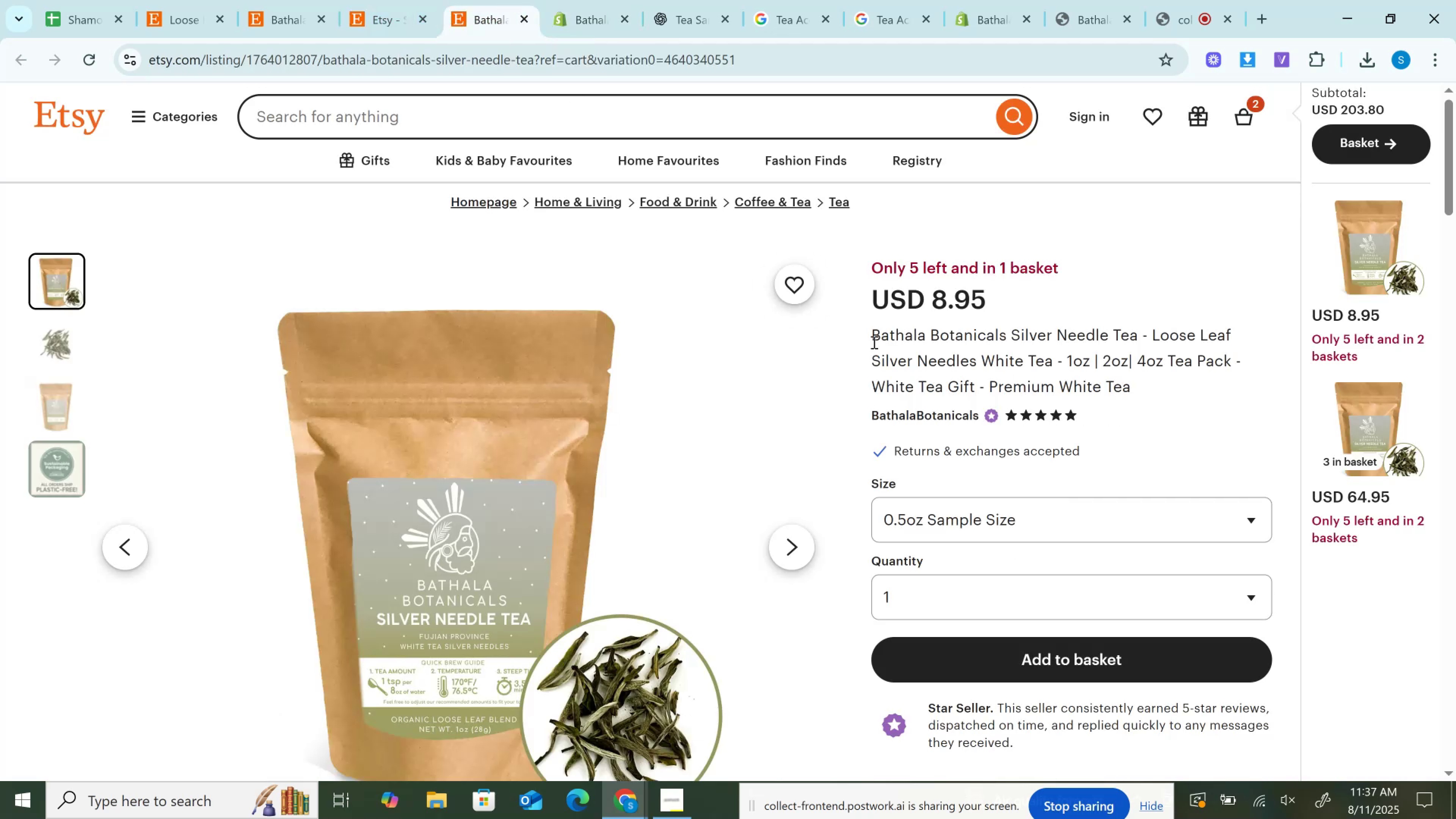 
wait(5.68)
 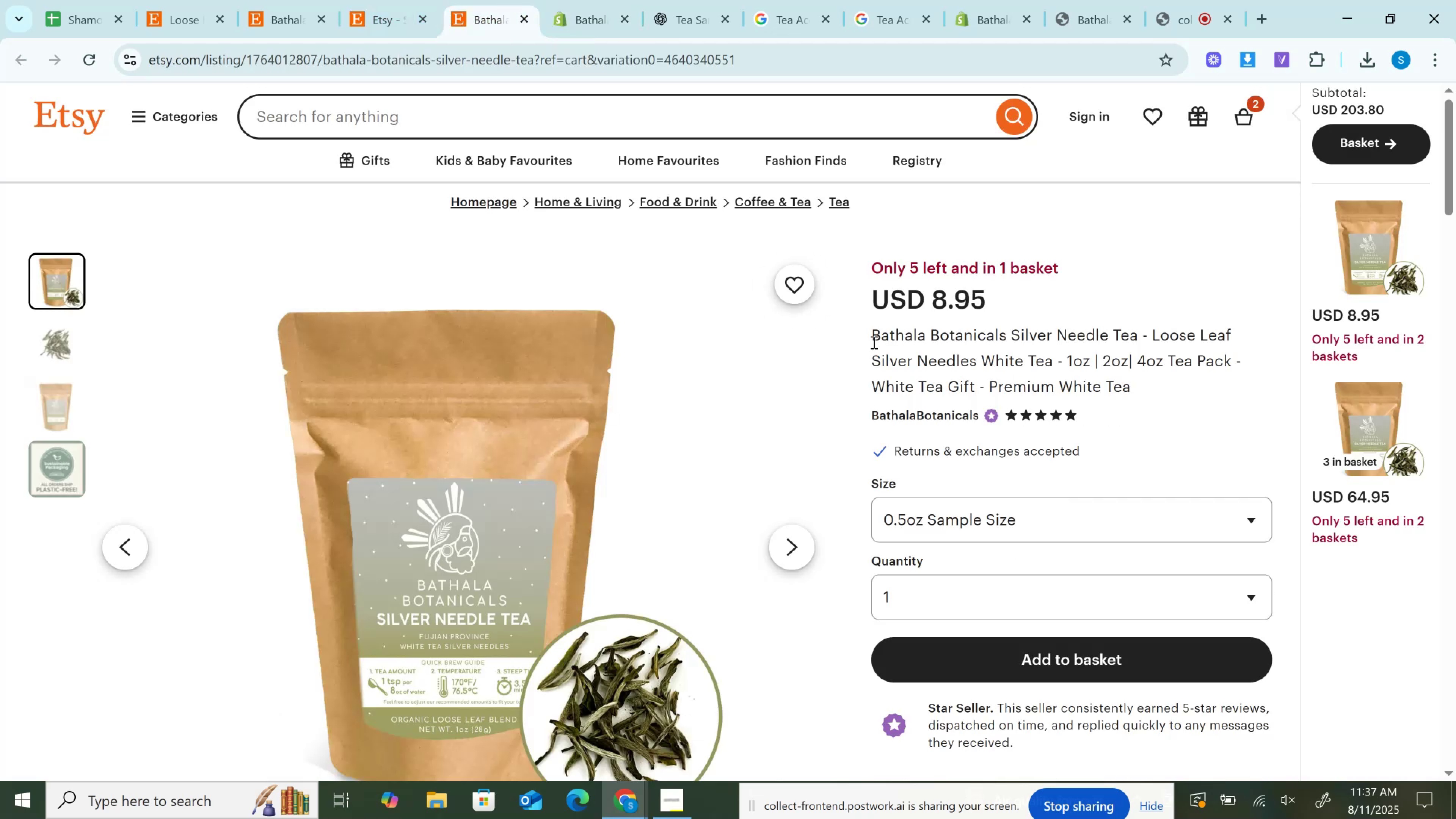 
left_click_drag(start_coordinate=[865, 331], to_coordinate=[942, 331])
 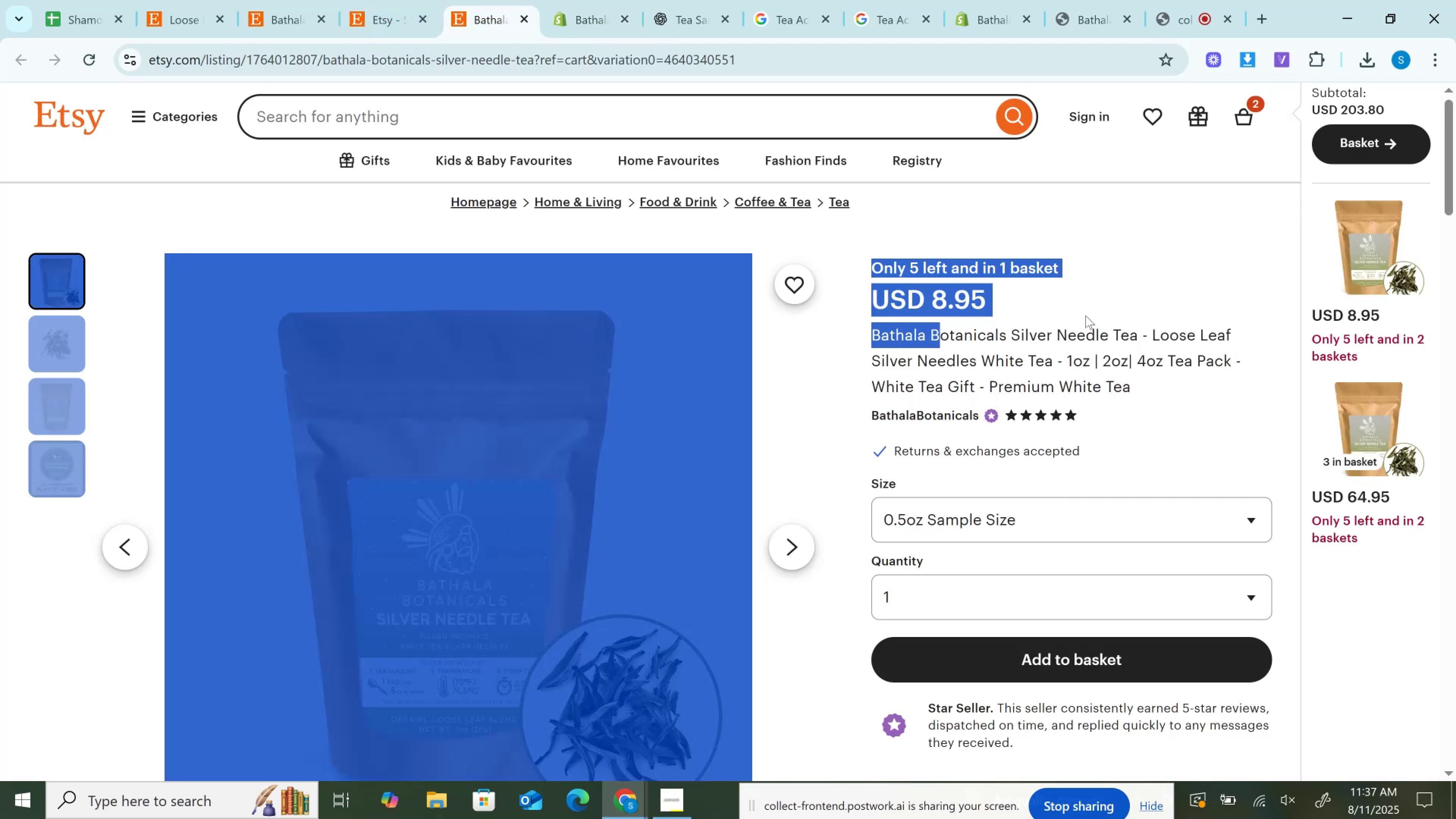 
left_click([1086, 315])
 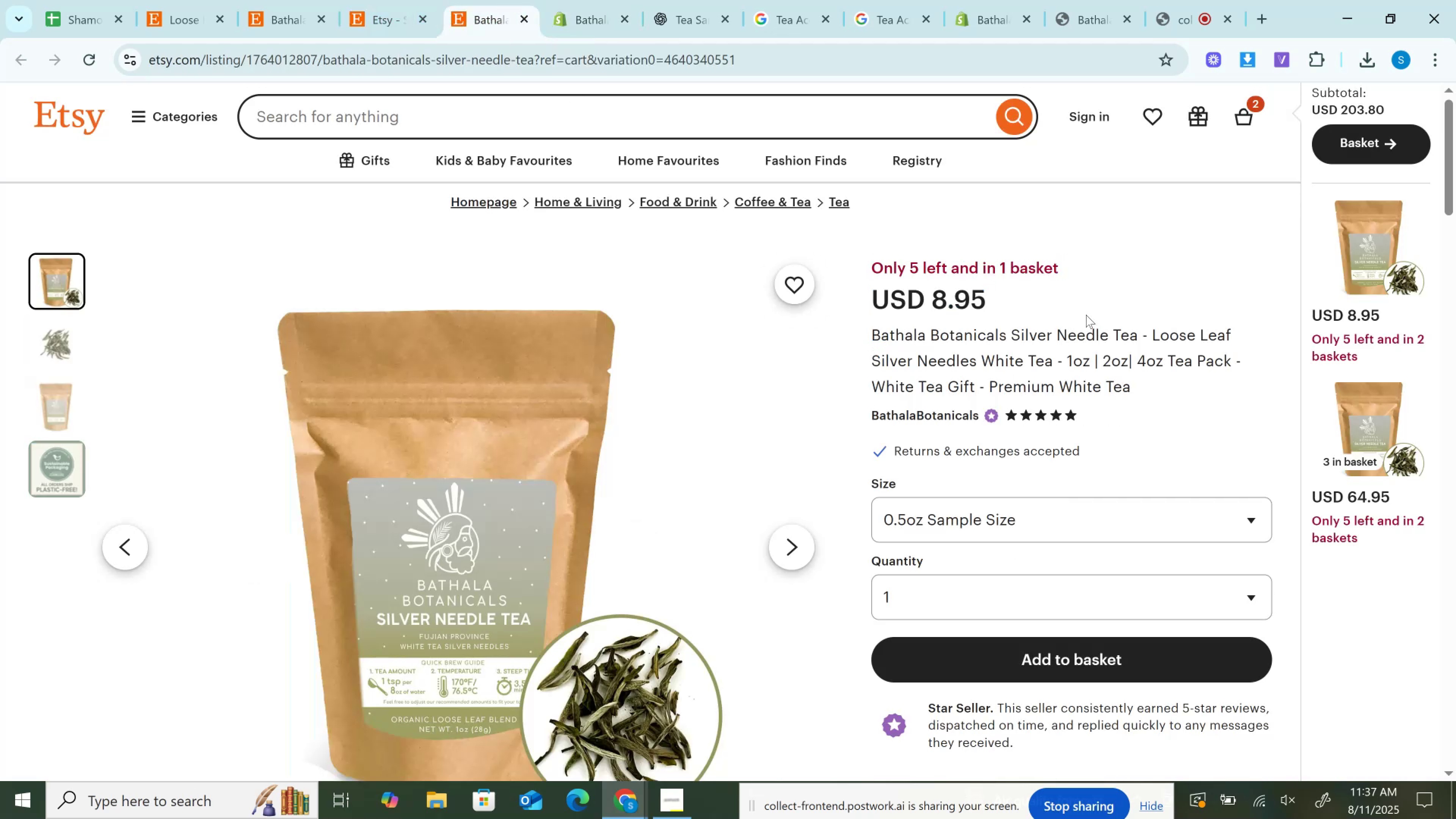 
scroll: coordinate [1086, 315], scroll_direction: down, amount: 4.0
 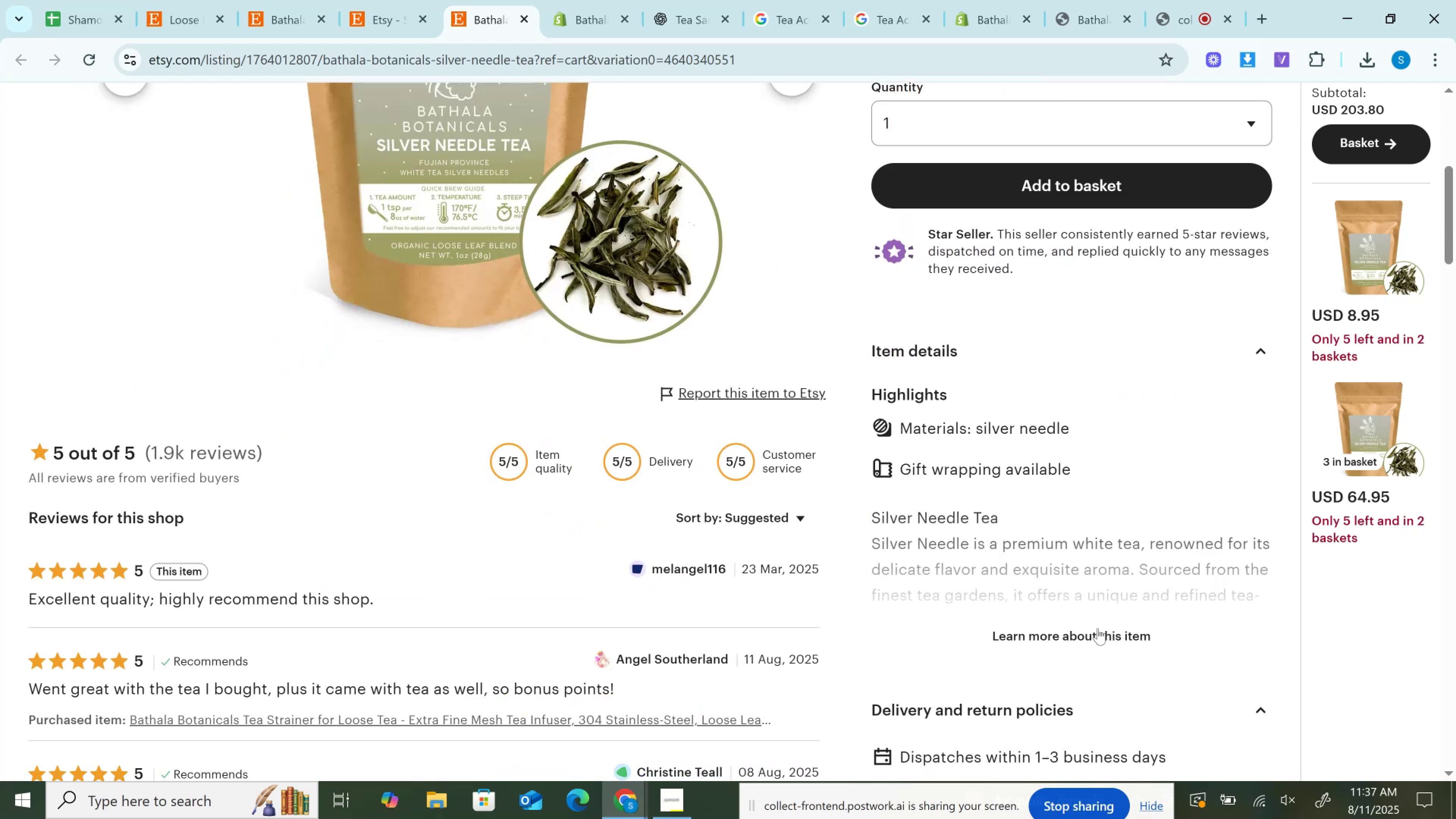 
left_click([1096, 639])
 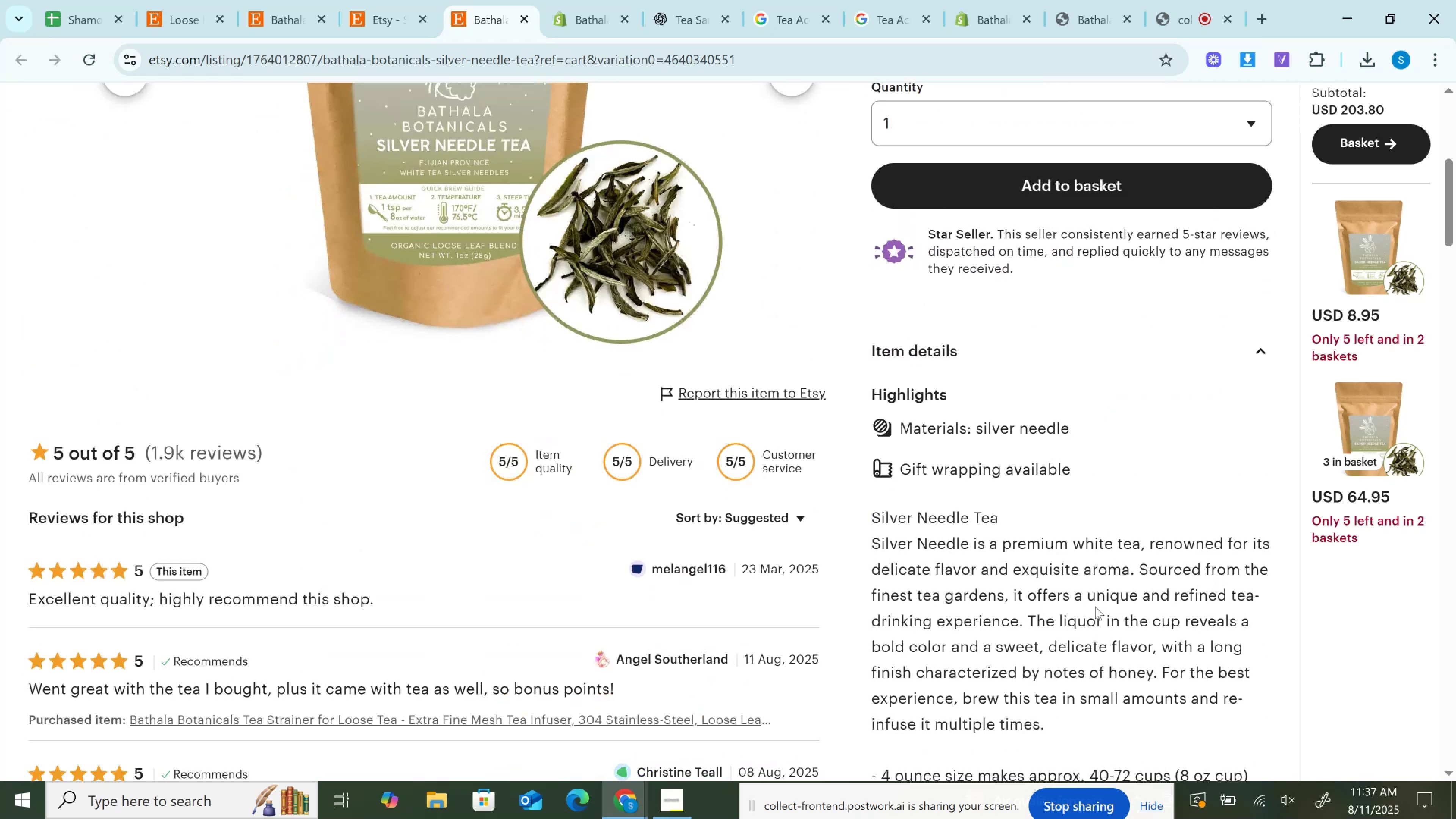 
scroll: coordinate [1095, 606], scroll_direction: up, amount: 9.0
 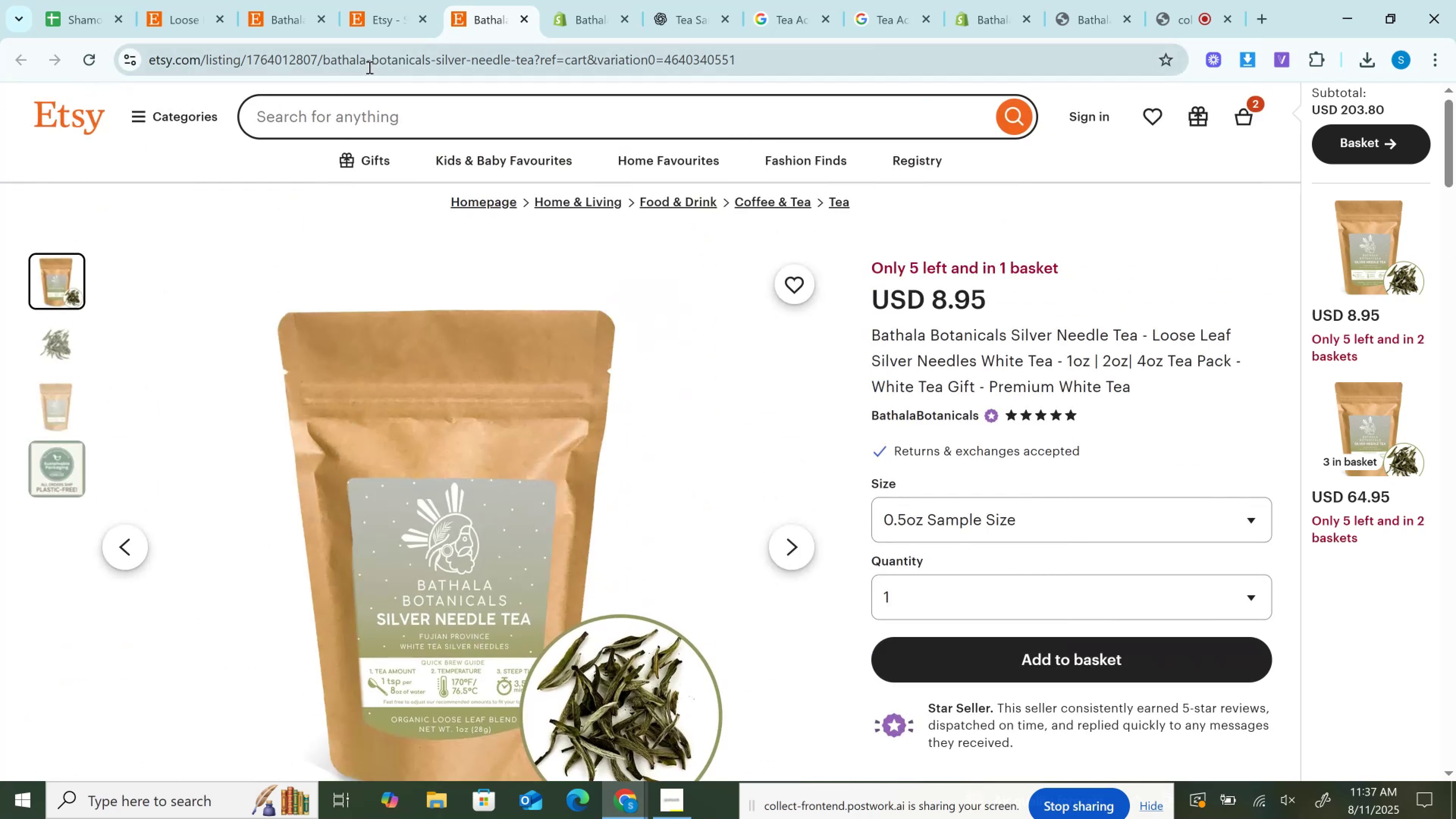 
left_click([369, 61])
 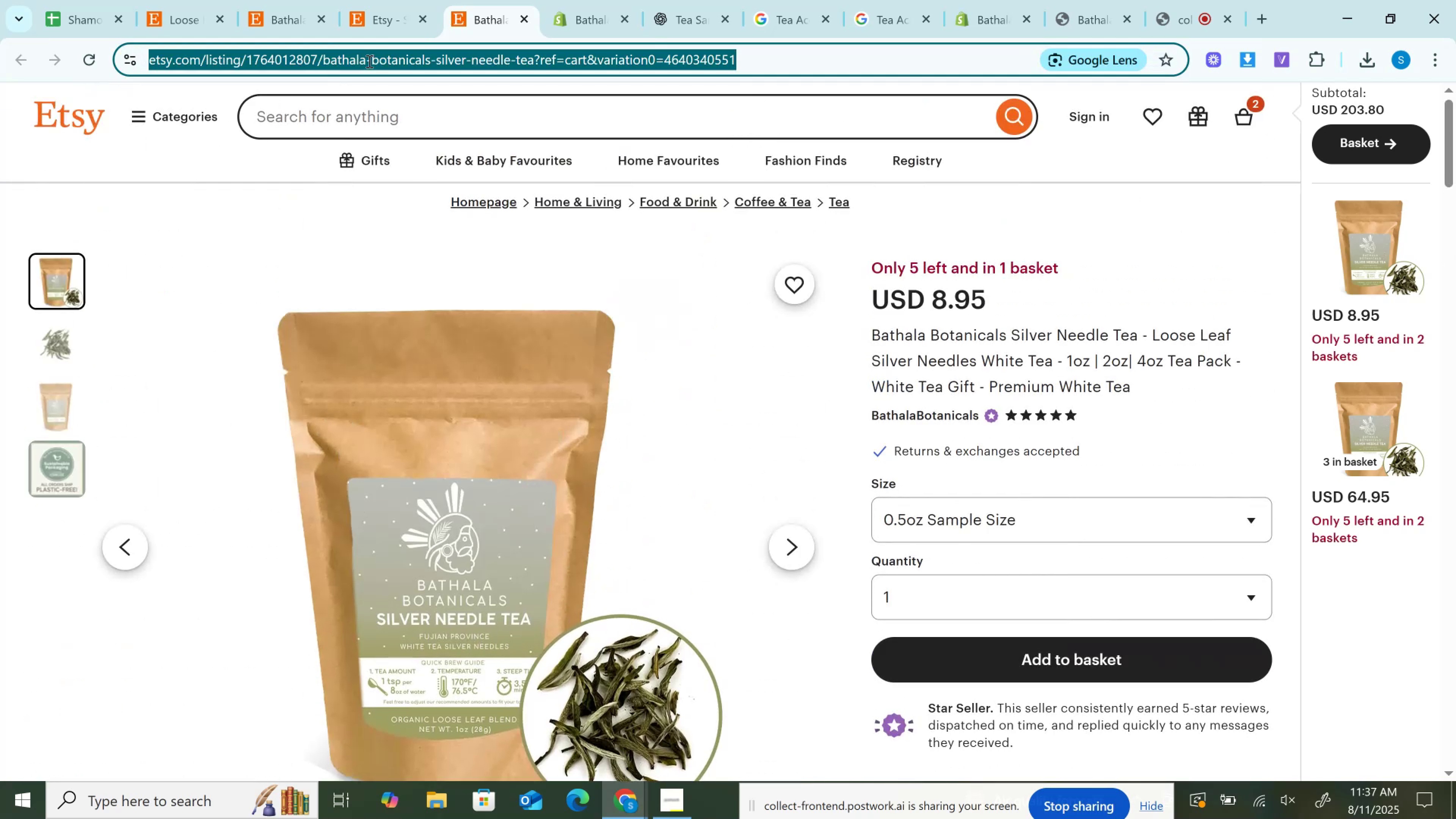 
key(Control+C)
 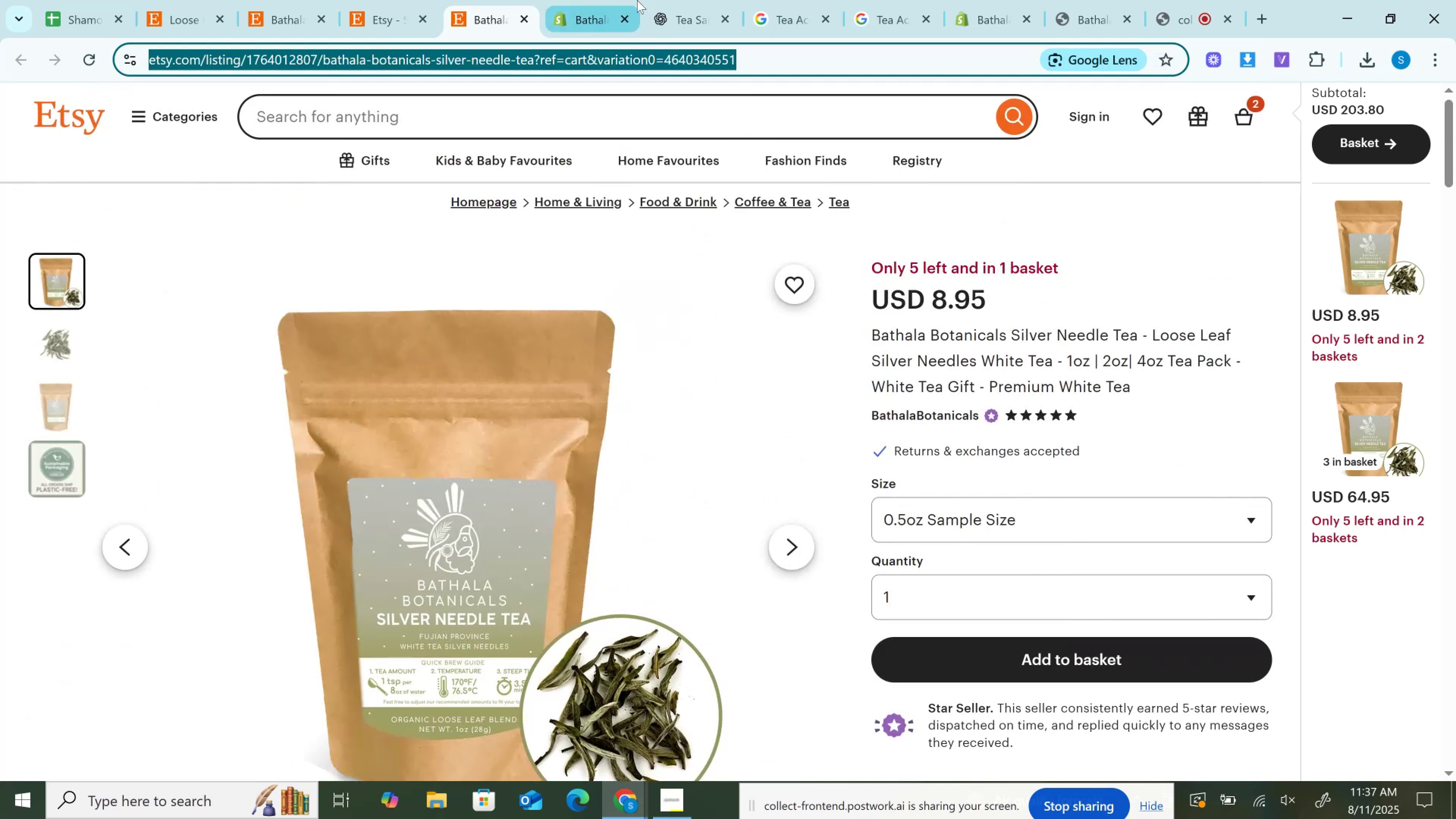 
left_click([679, 0])
 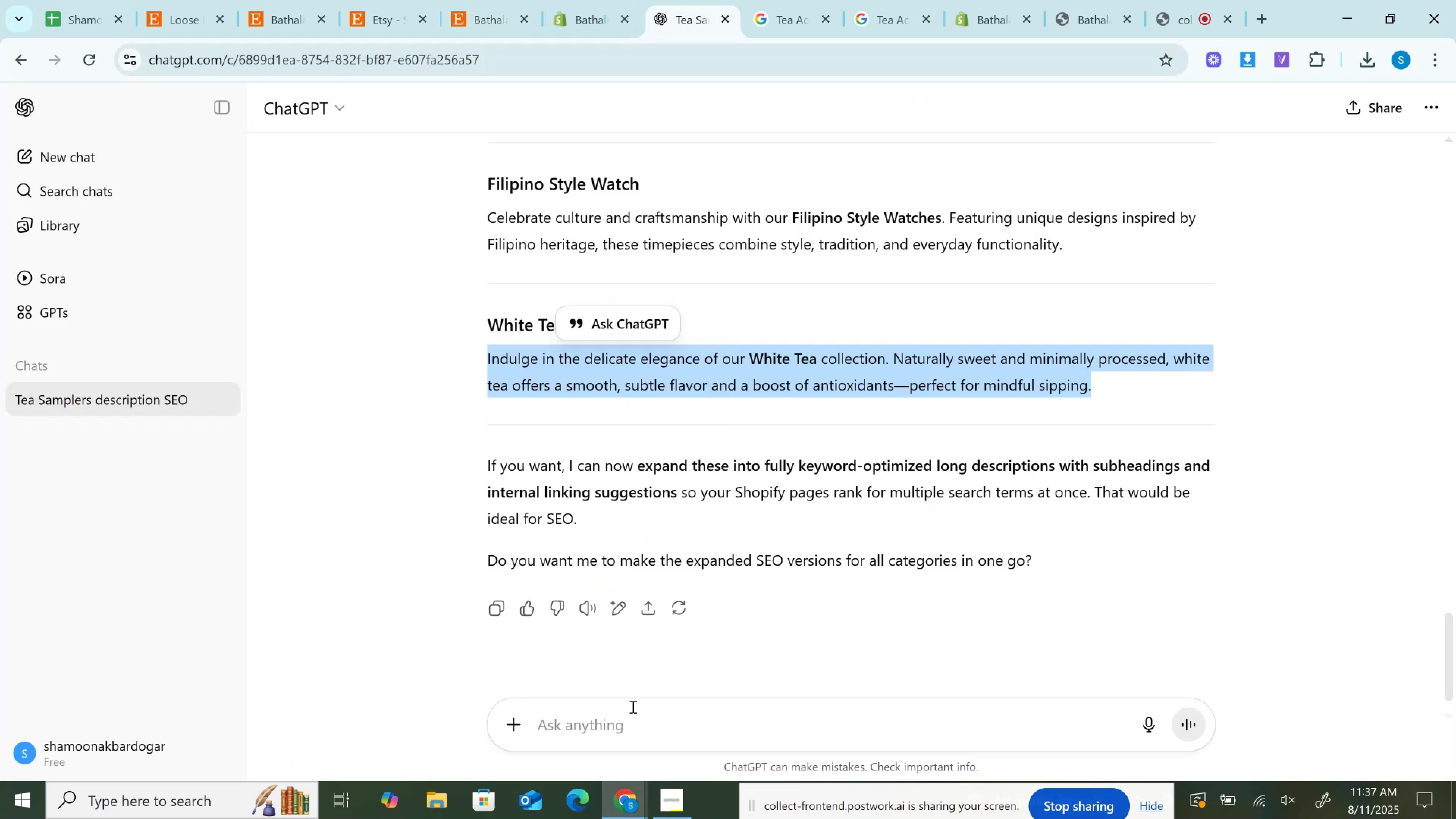 
left_click([633, 706])
 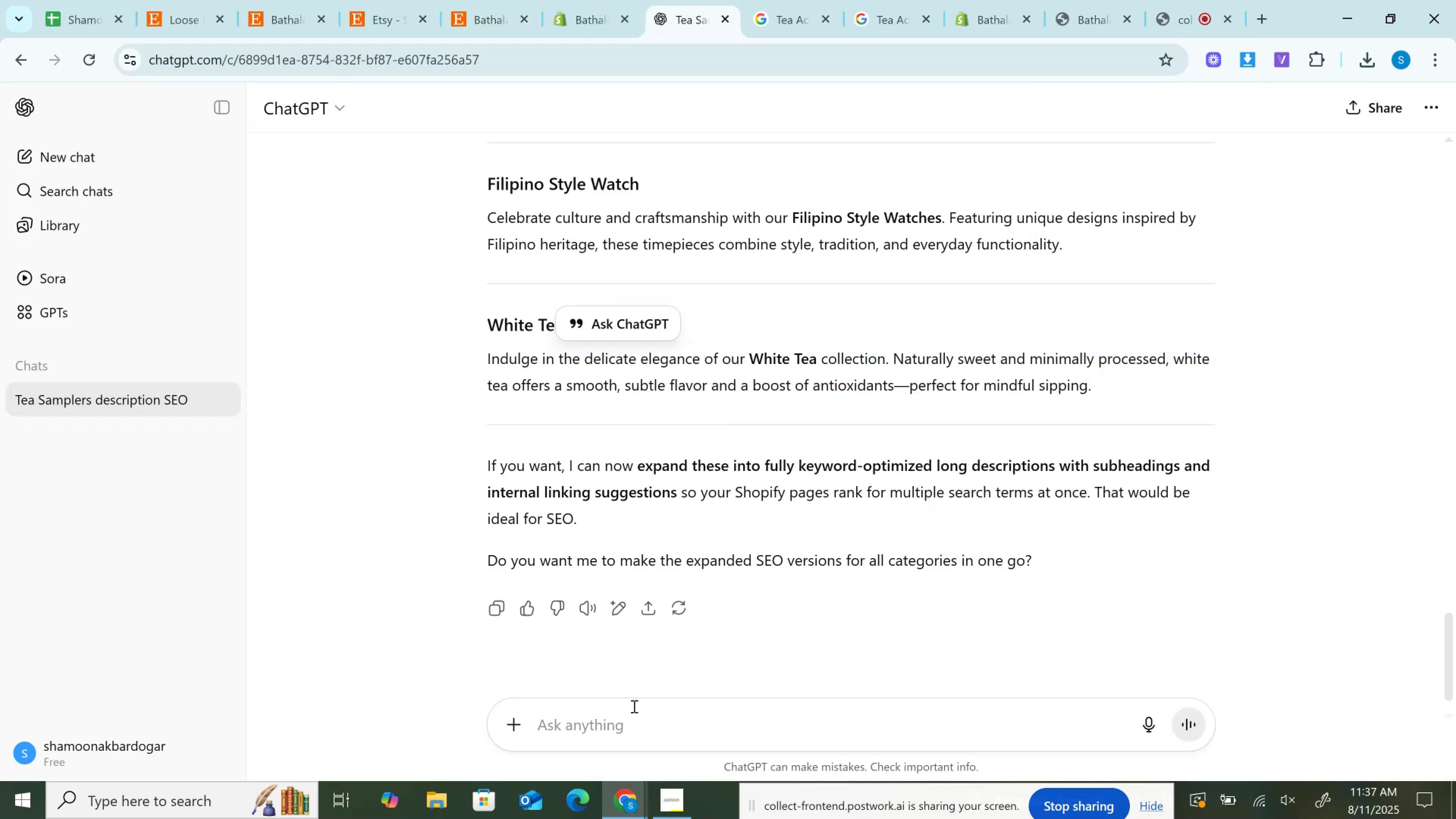 
key(Control+V)
 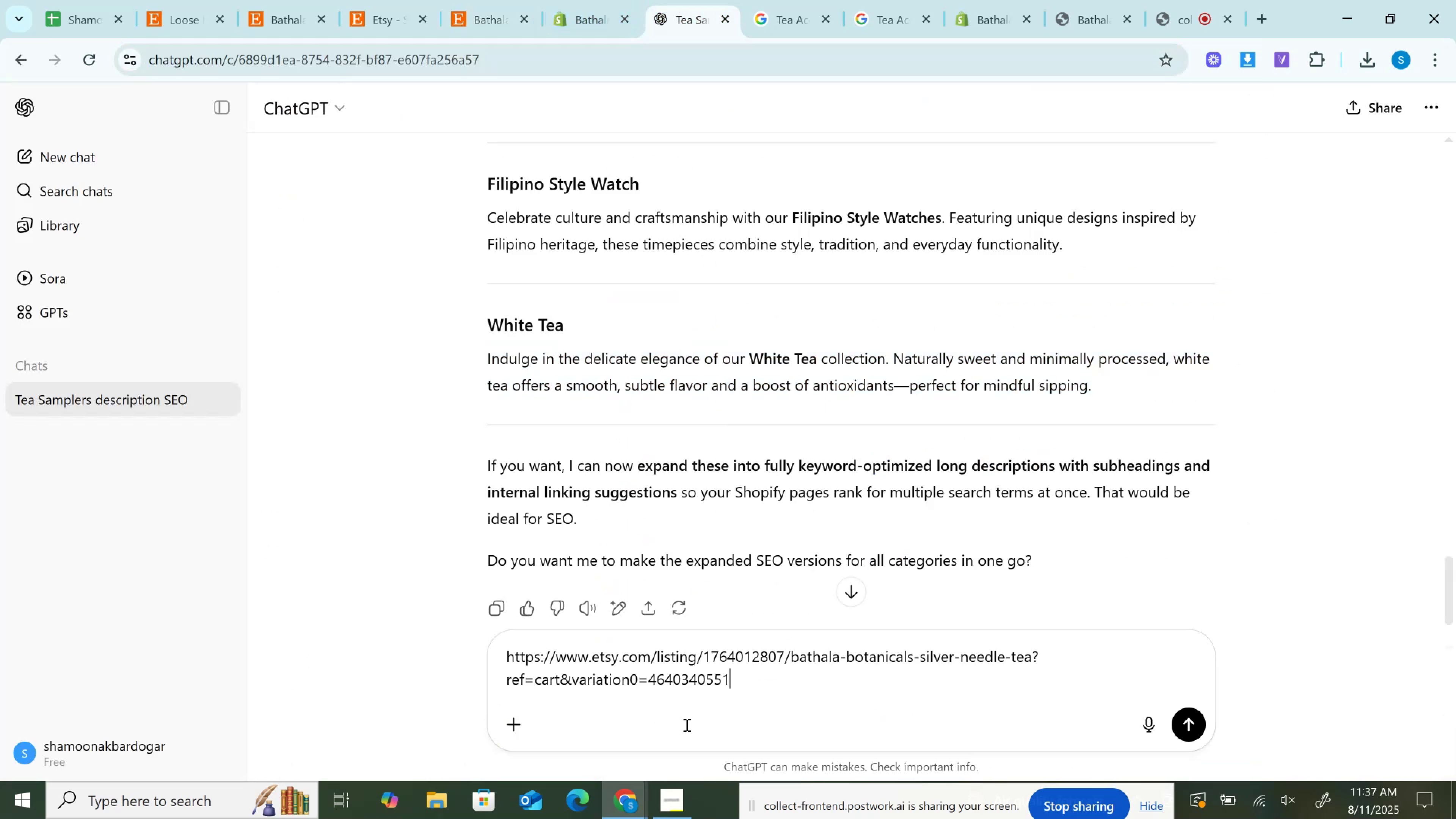 
key(Shift+Enter)
 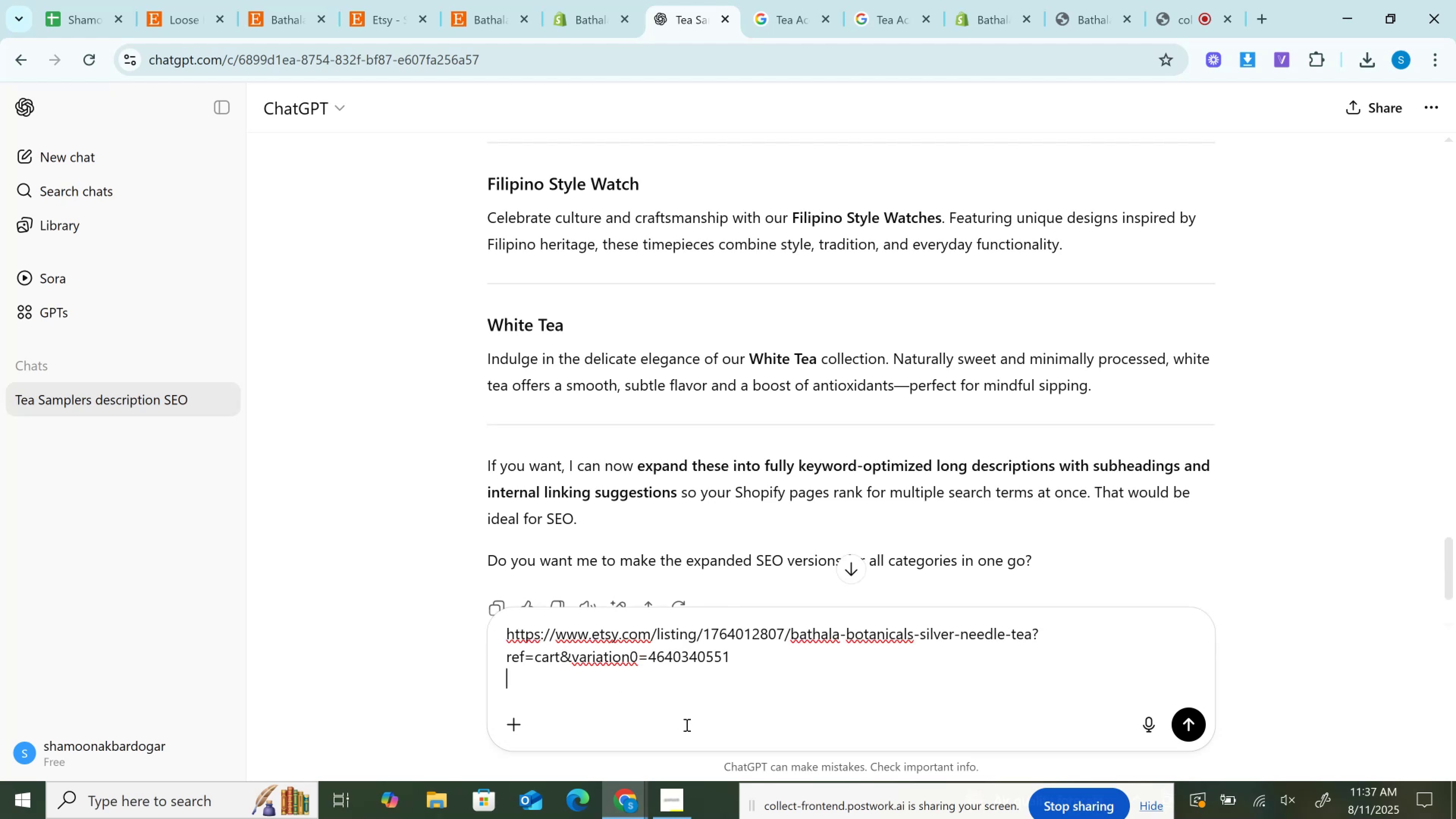 
key(Shift+Enter)
 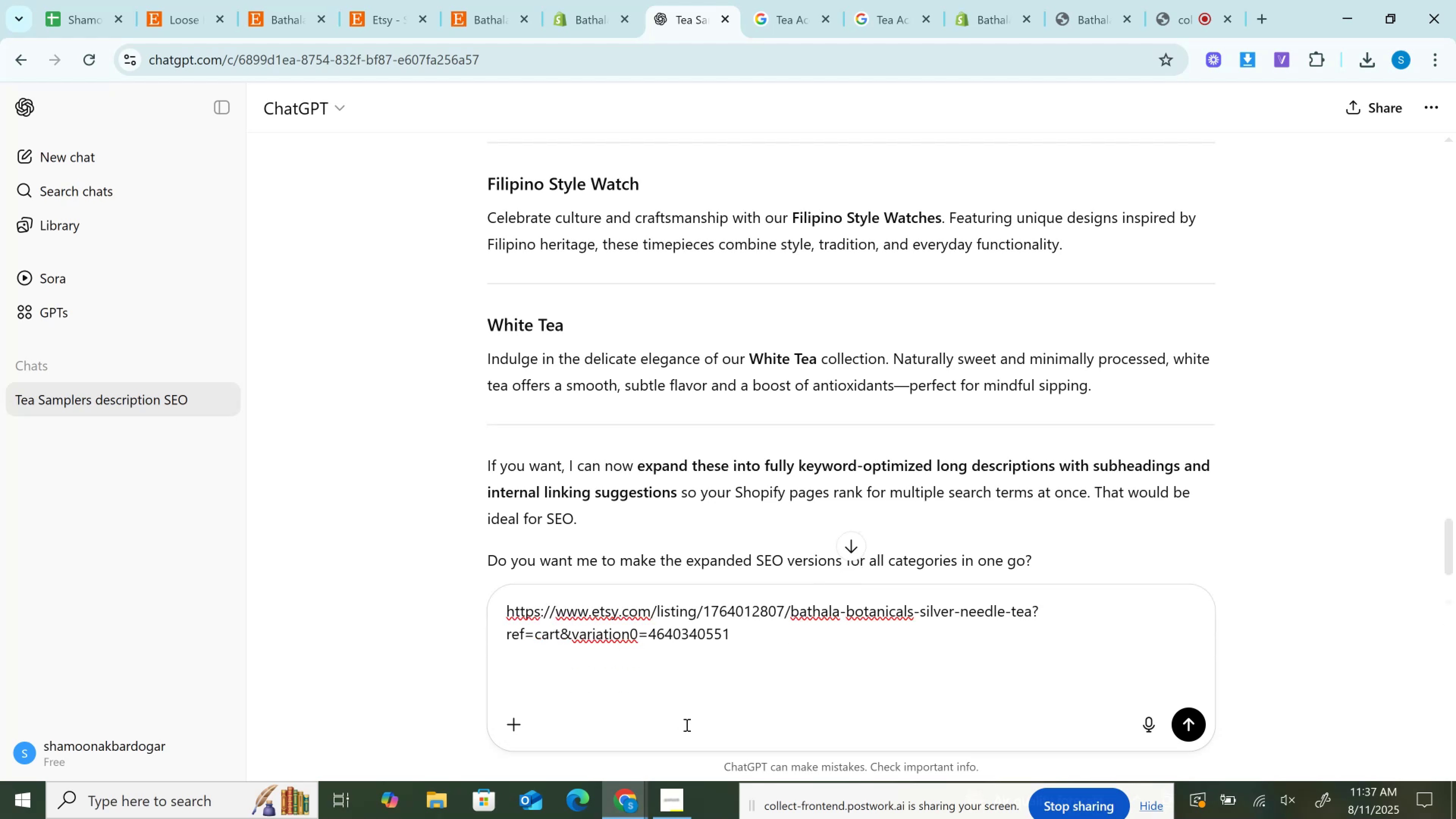 
type(i wnt )
key(Backspace)
key(Backspace)
key(Backspace)
key(Backspace)
type(want tilte and description according to seo )
 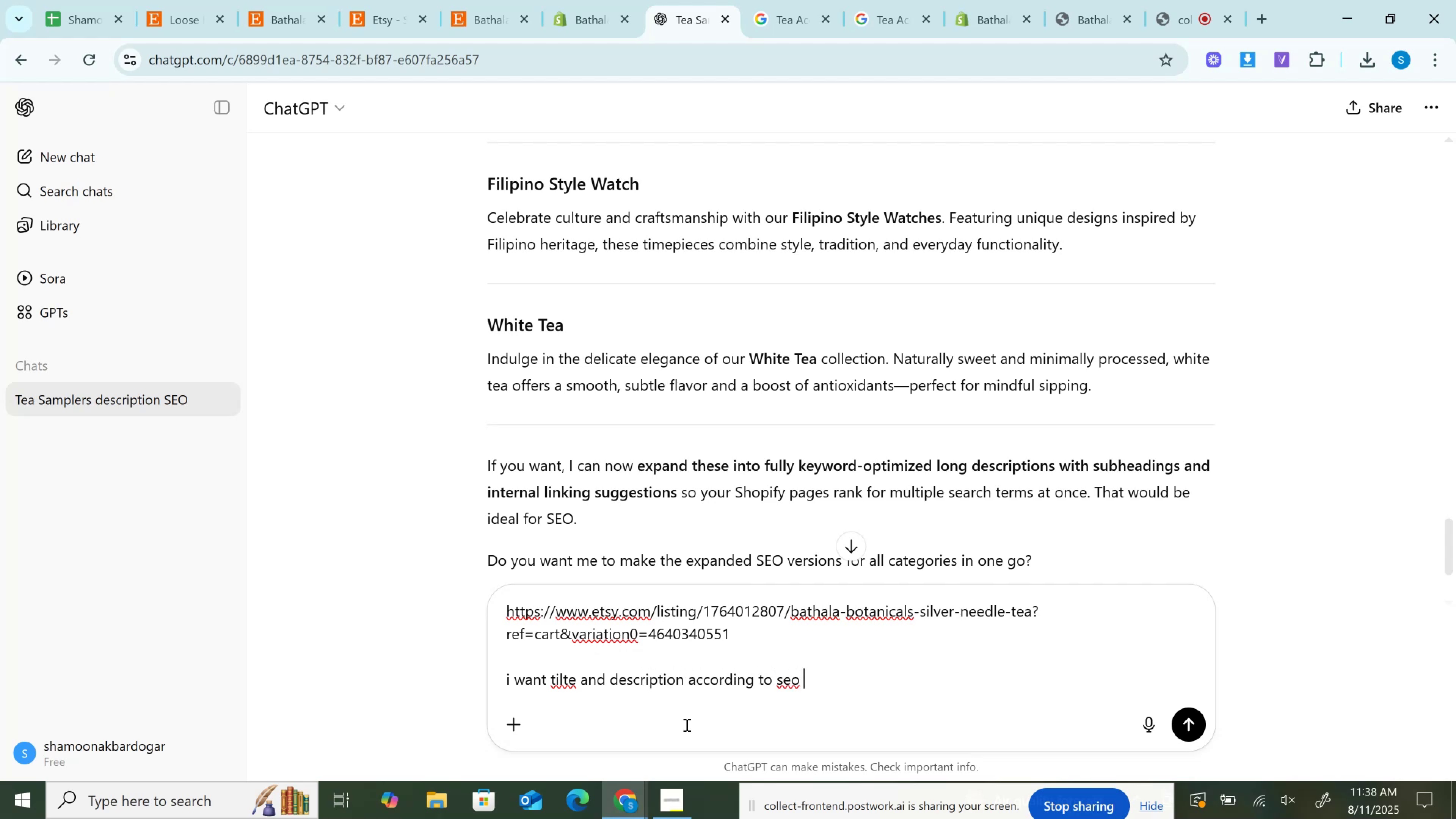 
key(Shift+Enter)
 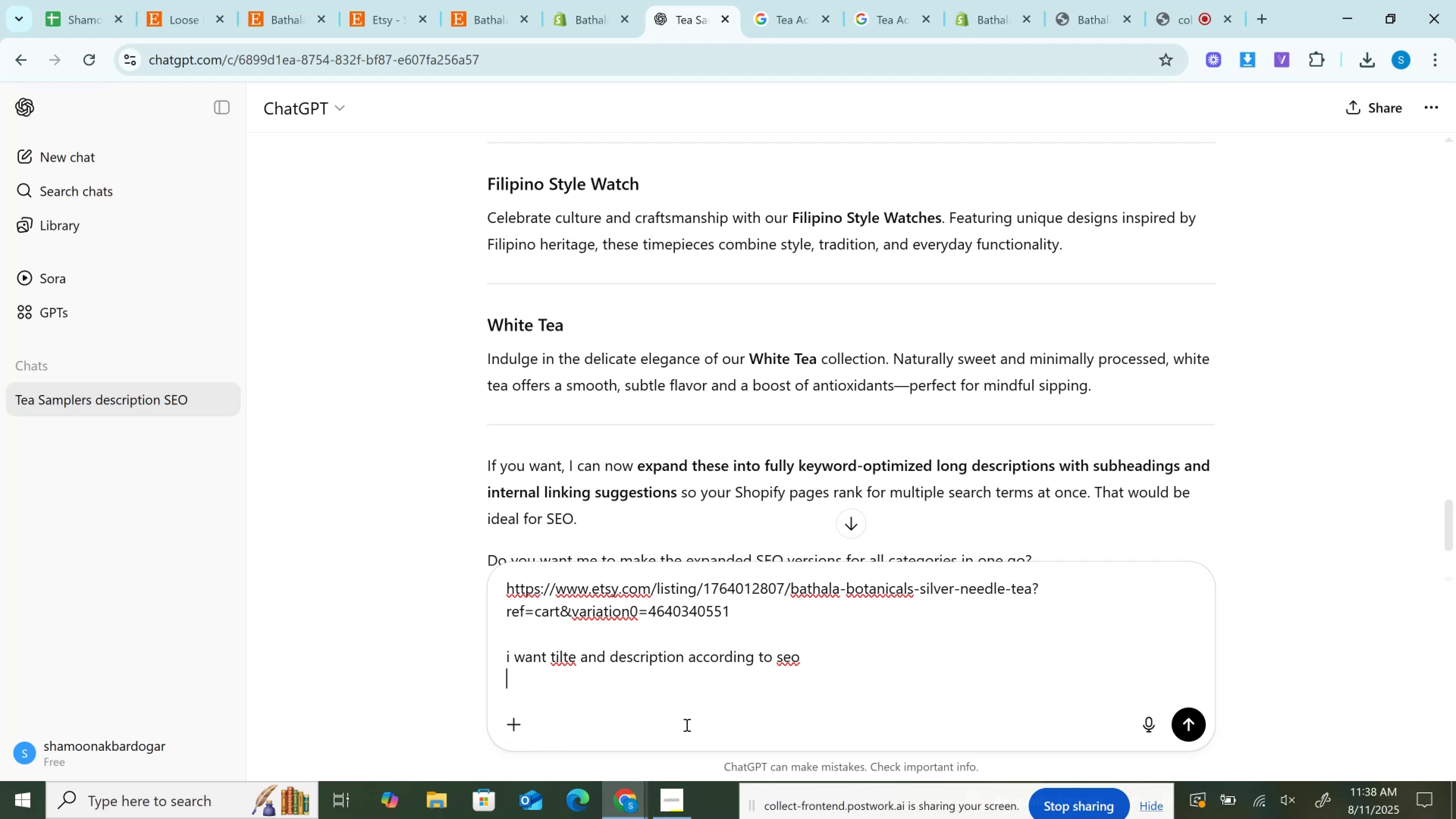 
wait(8.4)
 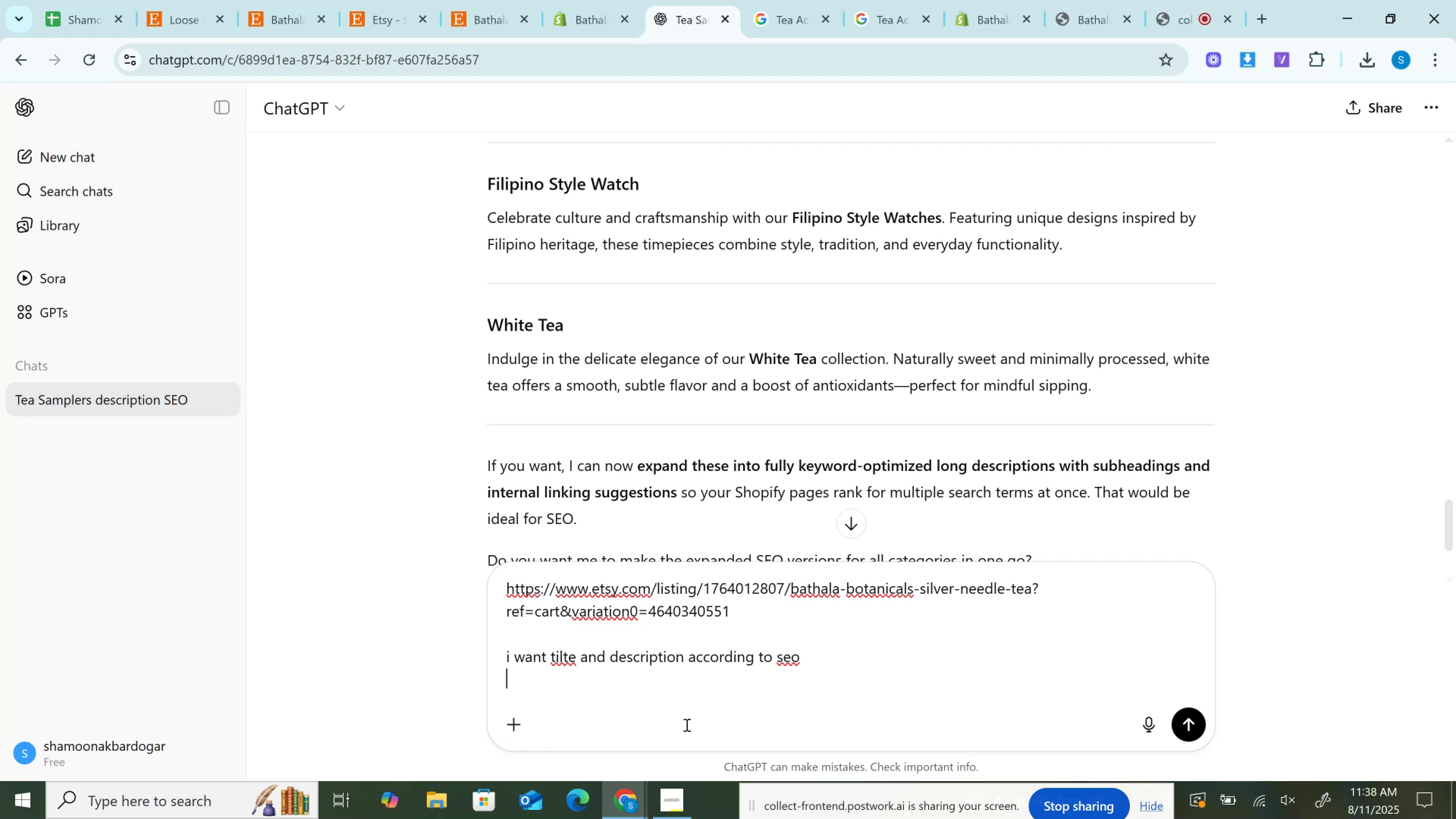 
left_click([860, 665])
 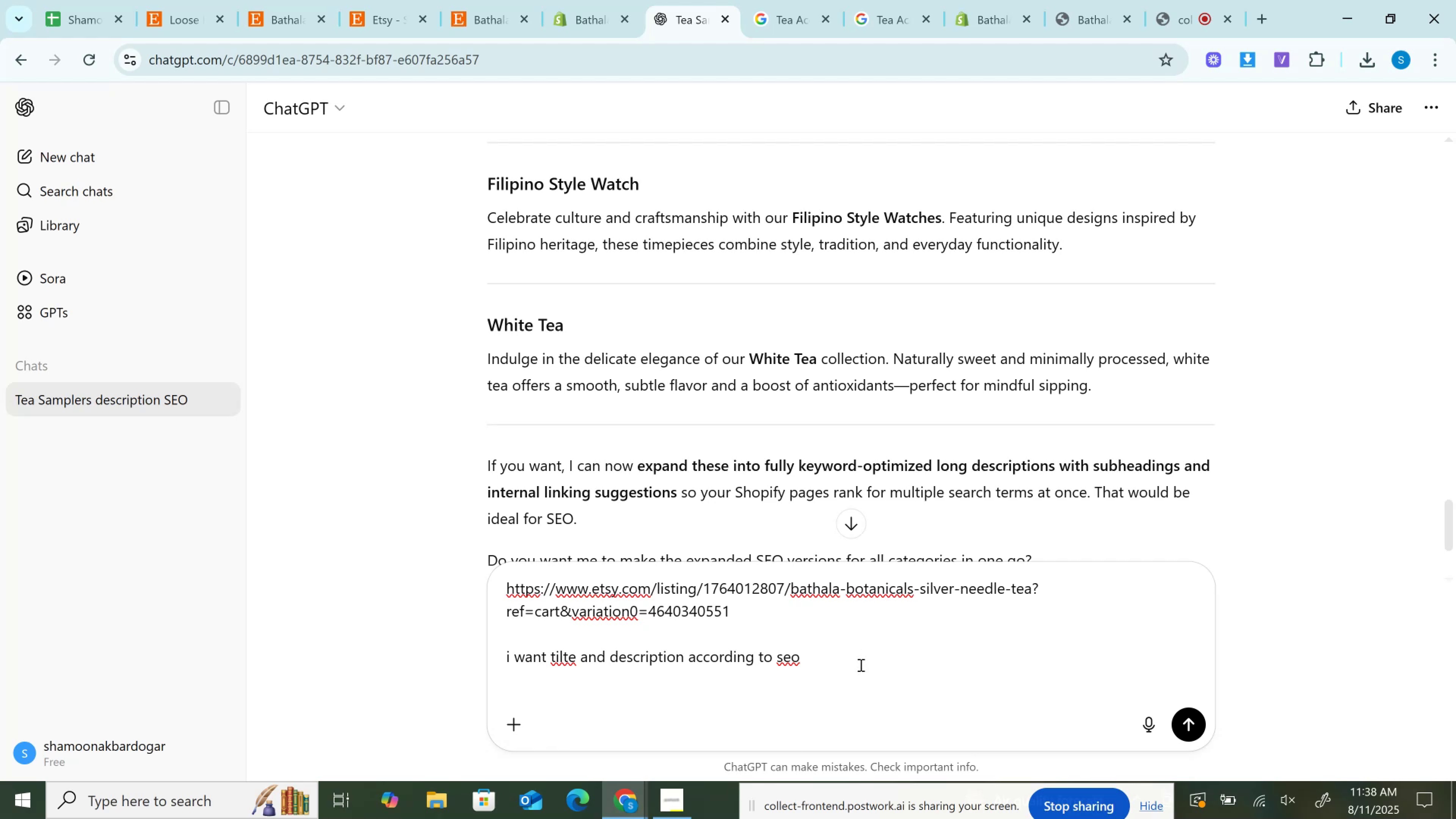 
key(Enter)
 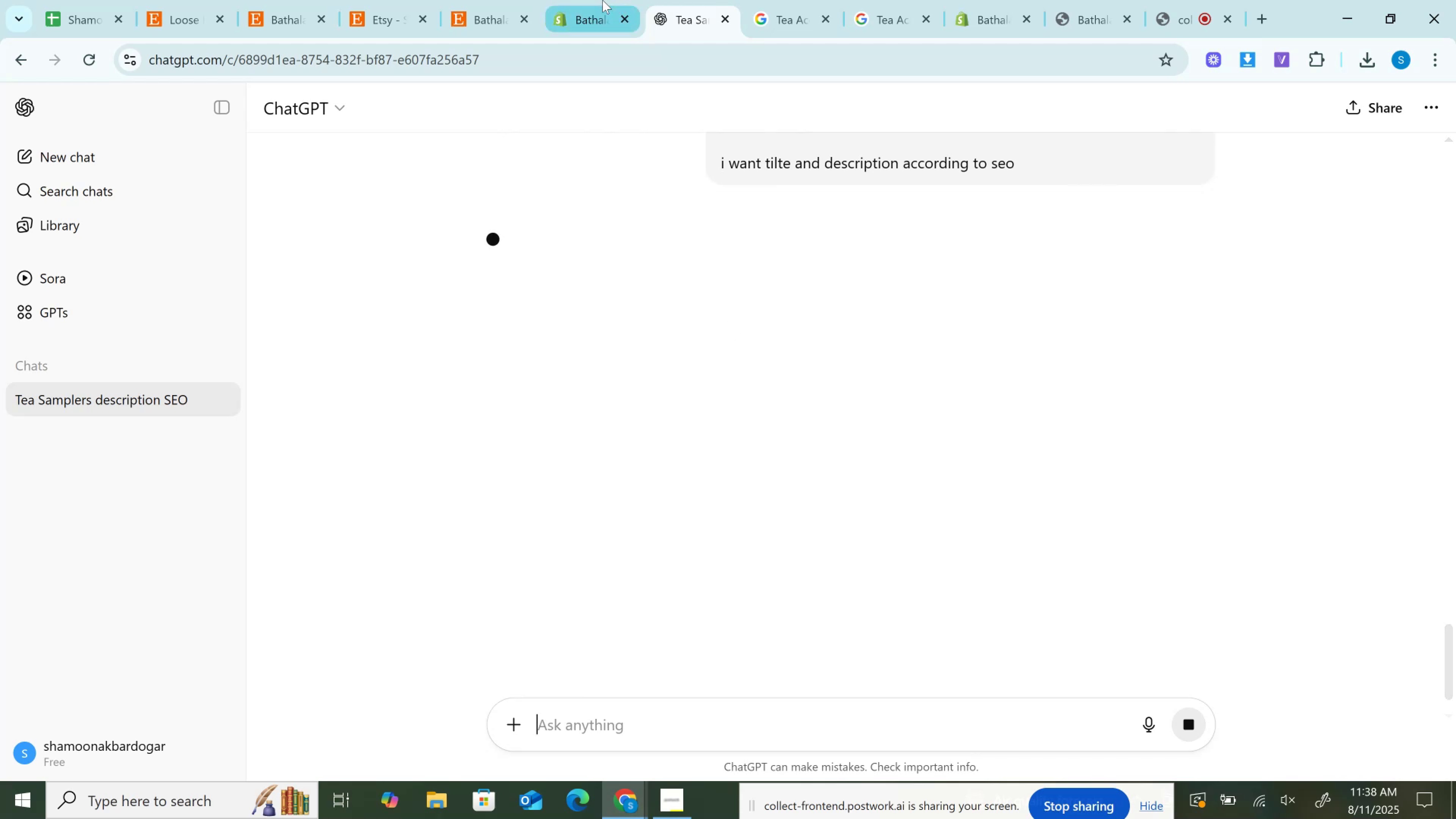 
wait(7.28)
 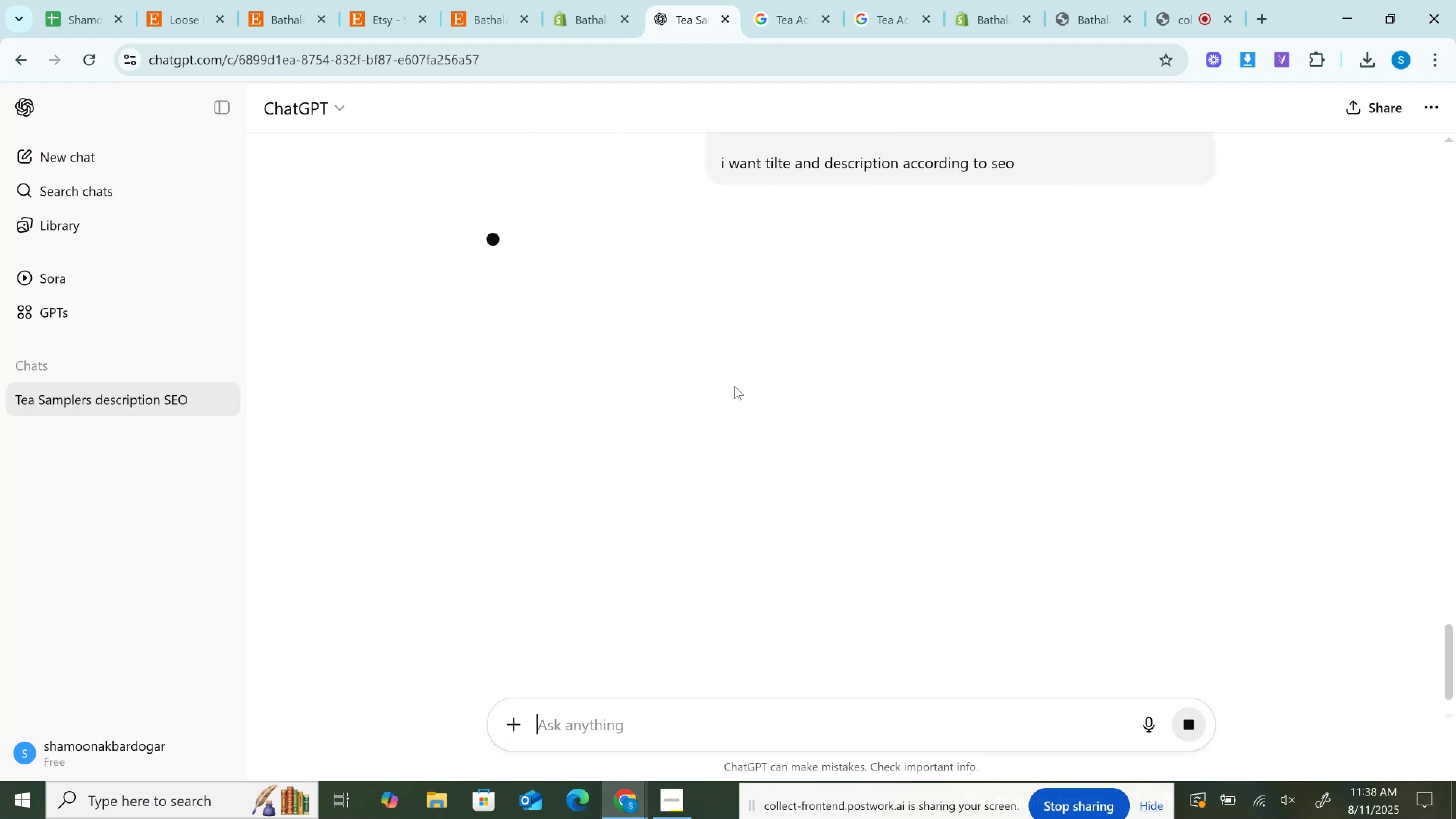 
left_click([602, 0])
 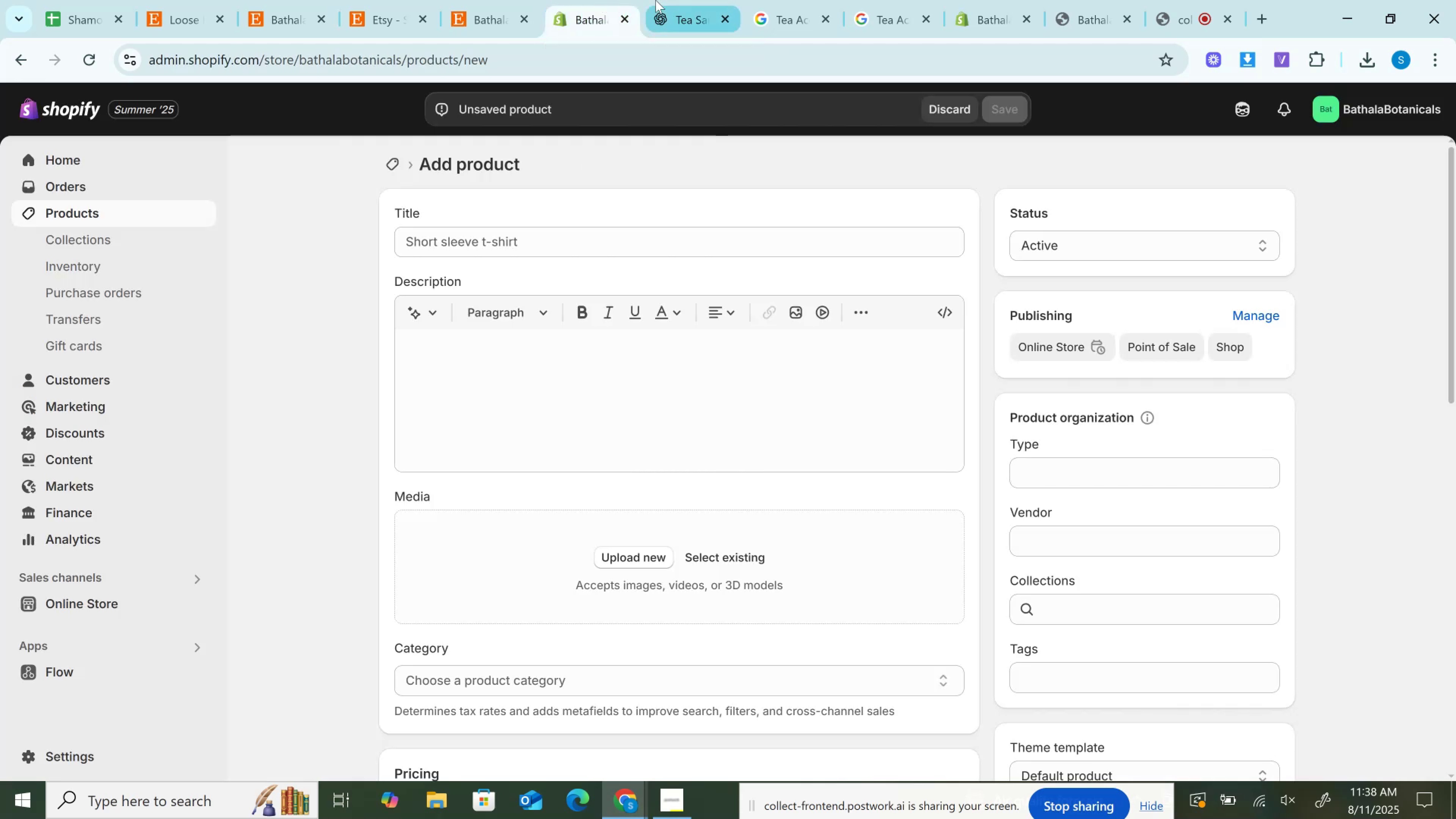 
left_click([656, 0])
 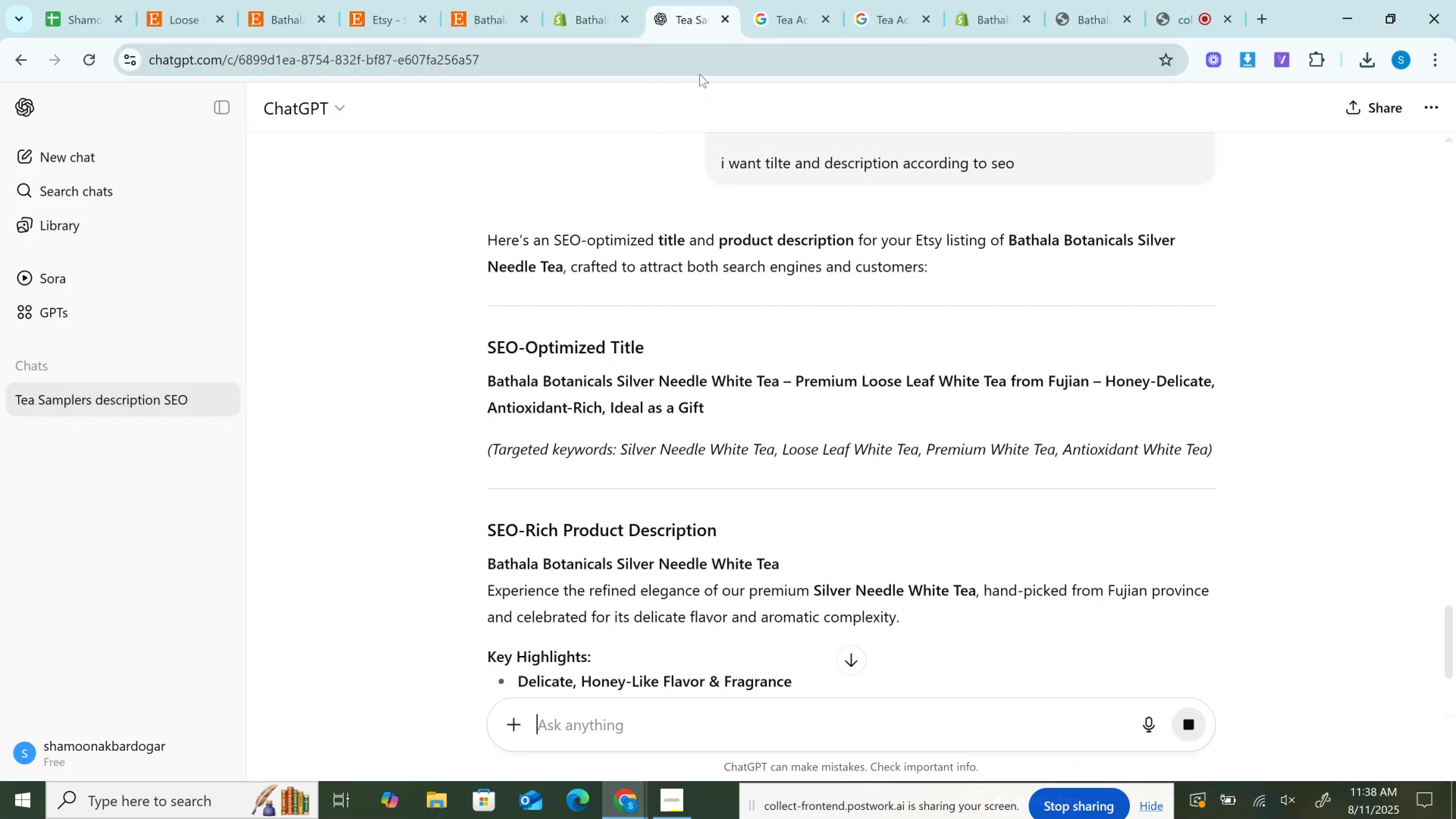 
scroll: coordinate [737, 721], scroll_direction: down, amount: 11.0
 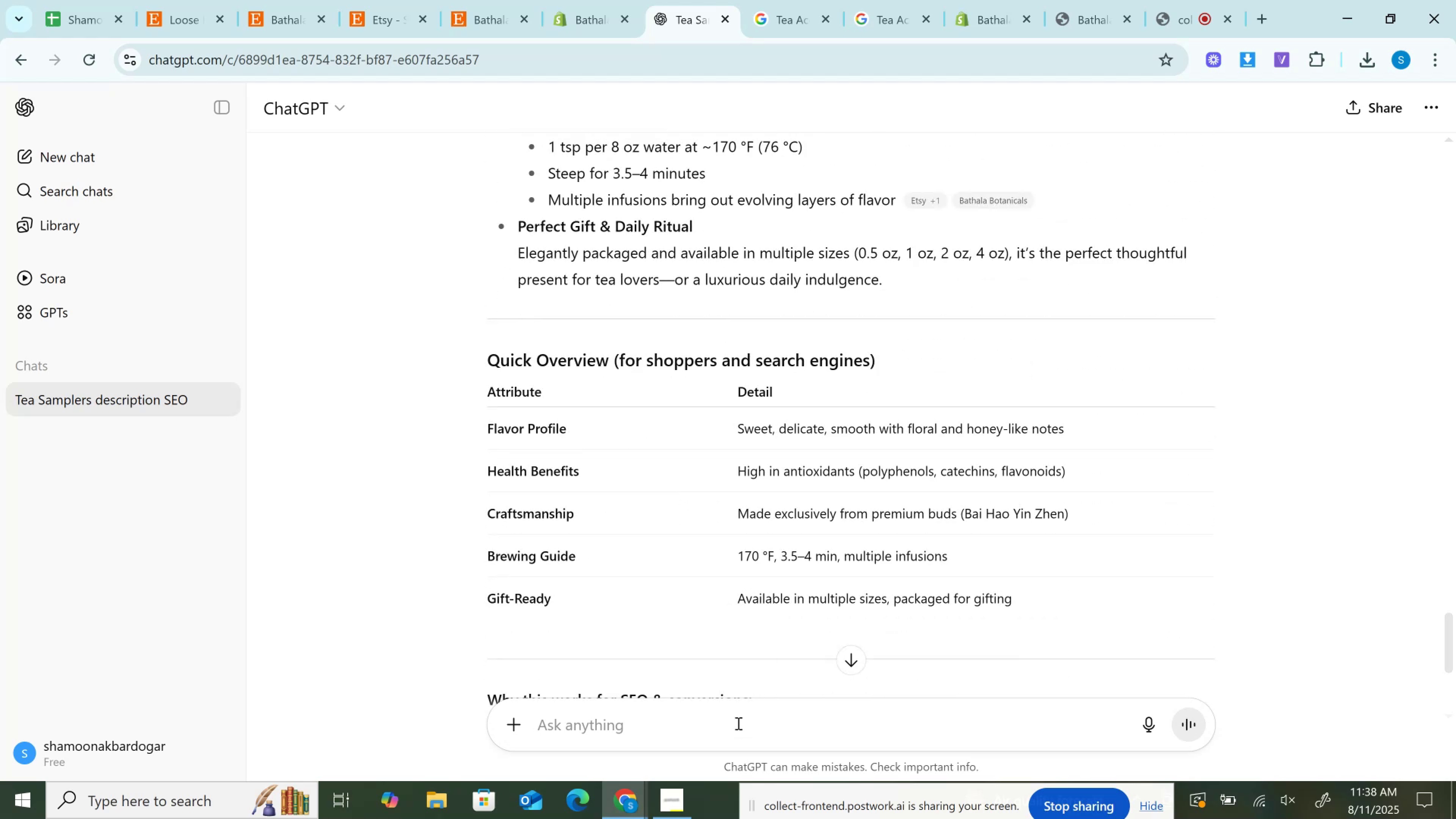 
left_click([734, 714])
 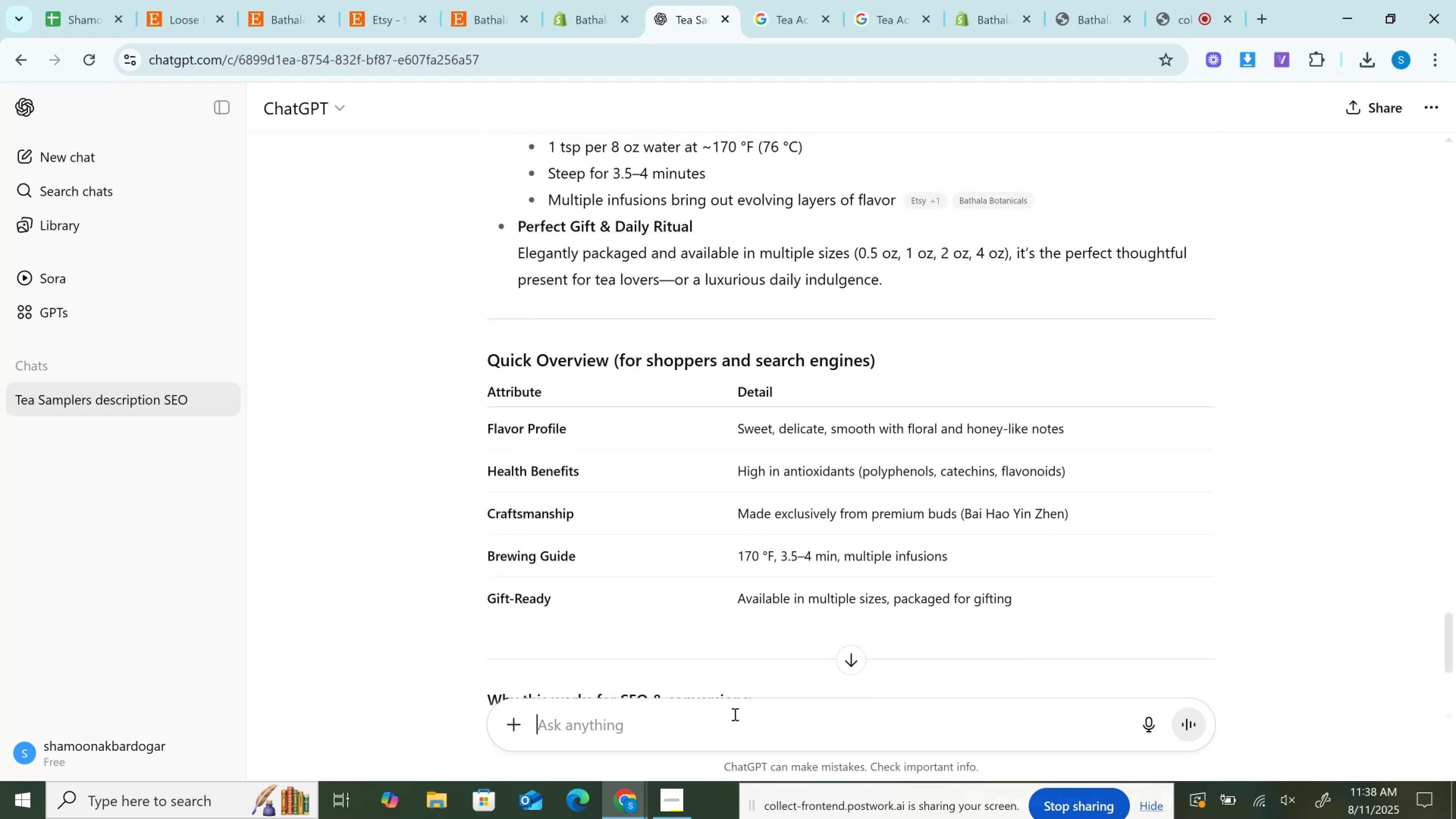 
type(seo point of title total words )
 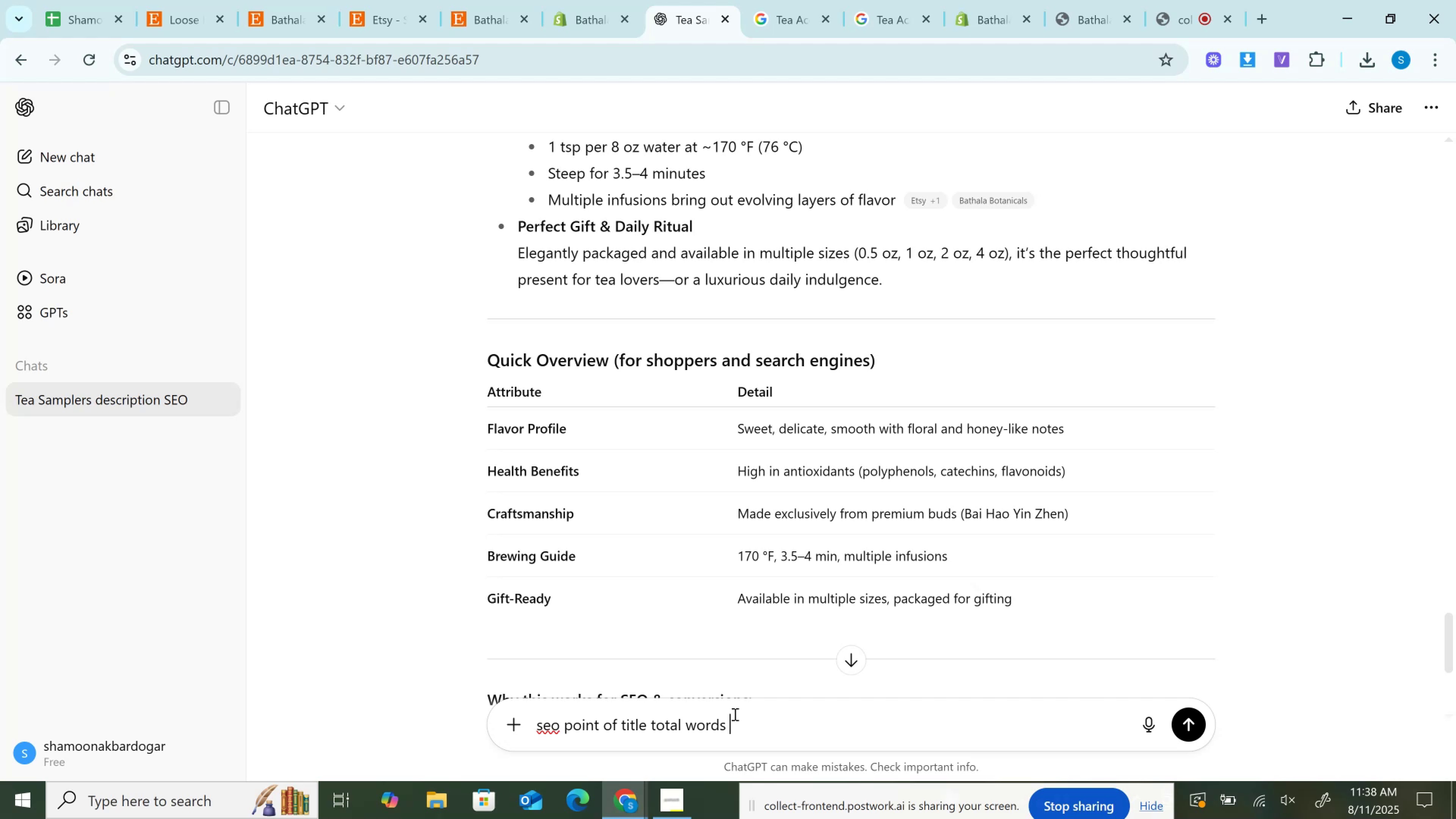 
wait(9.84)
 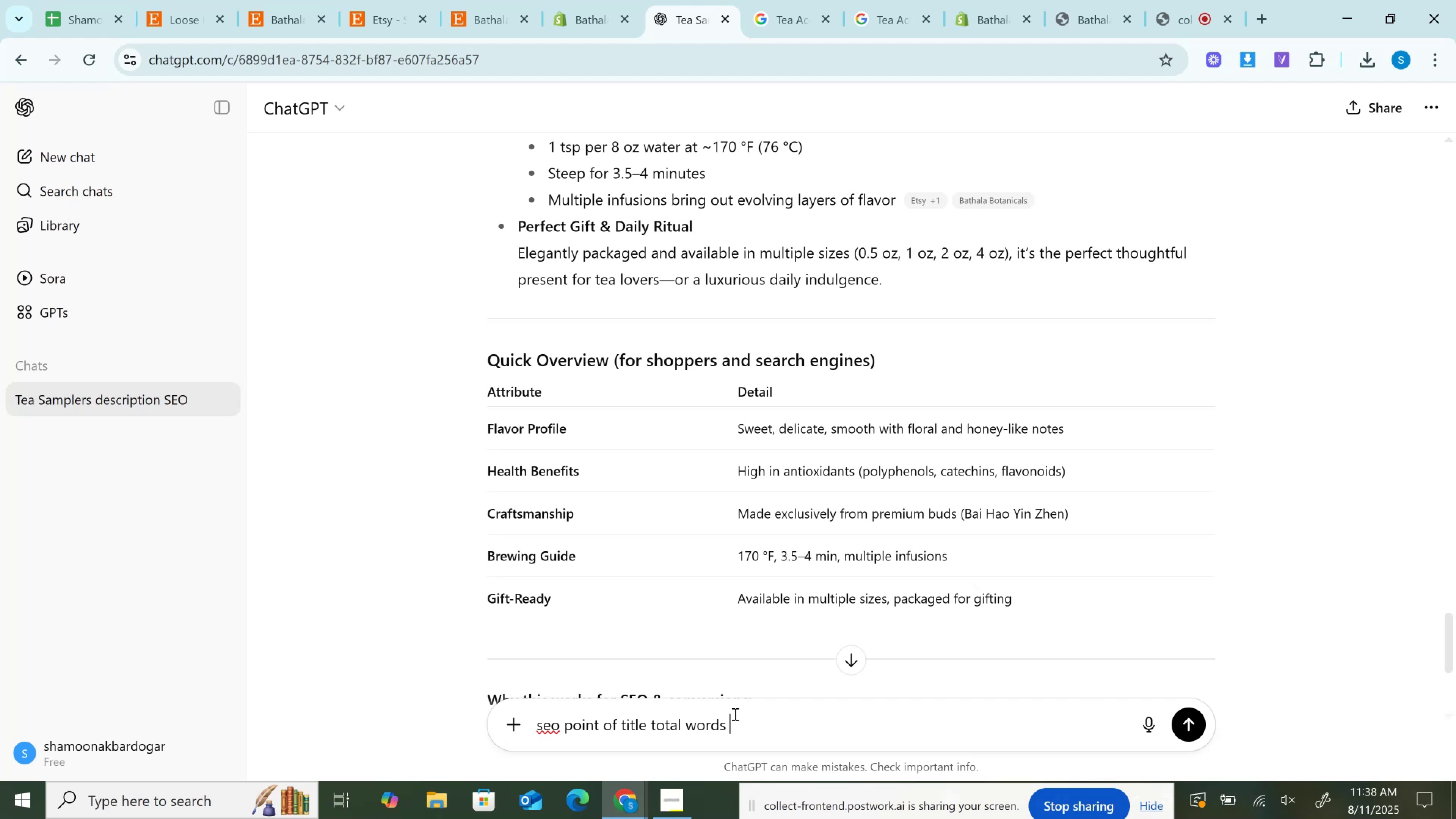 
key(Backspace)
key(Backspace)
key(Backspace)
key(Backspace)
key(Backspace)
key(Backspace)
type(charactor )
 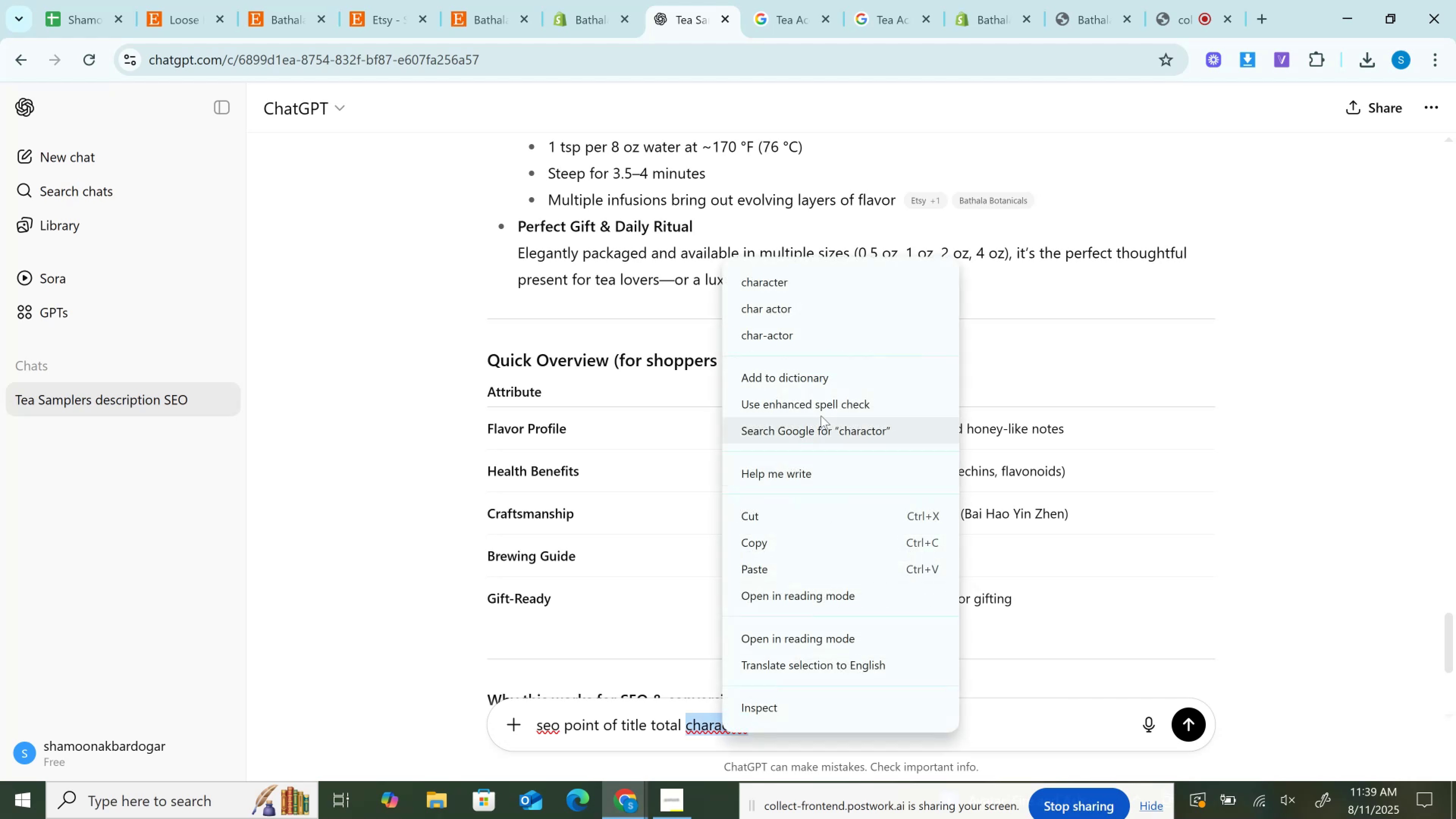 
left_click([824, 278])
 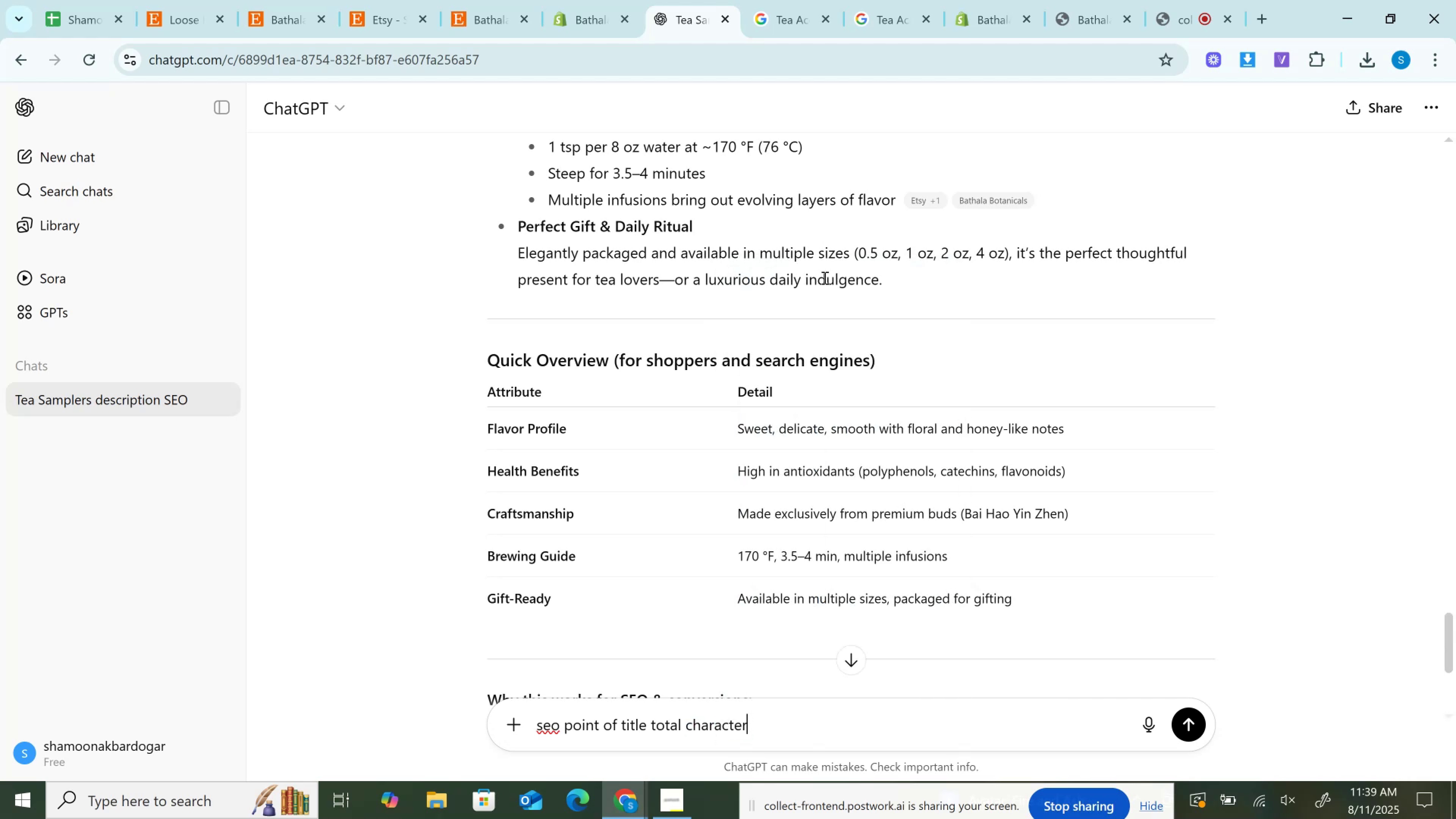 
type( 6o)
key(Backspace)
type(0)
 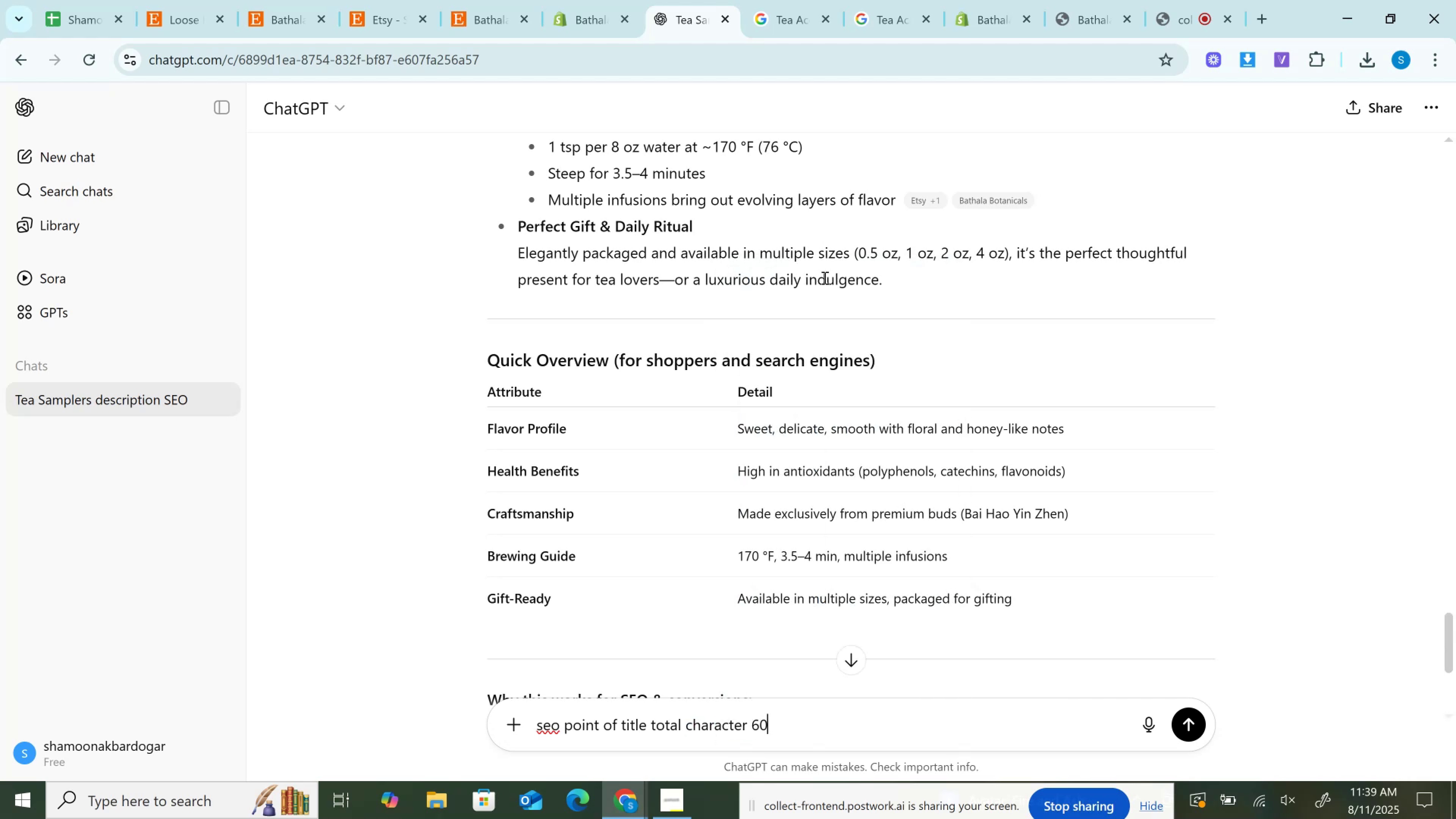 
key(Shift+Enter)
 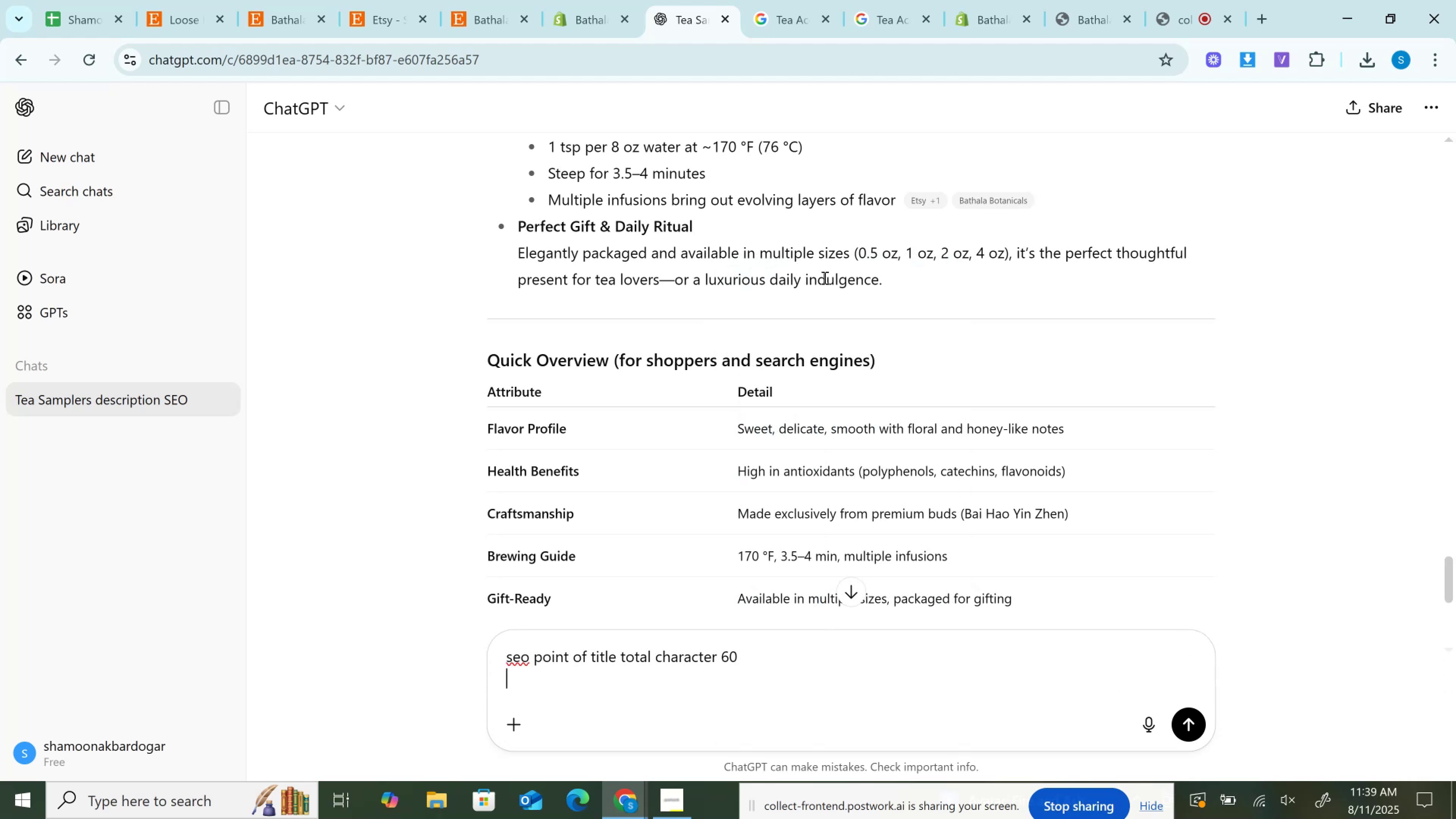 
type(so please seco )
key(Backspace)
key(Backspace)
key(Backspace)
type(o accr)
key(Backspace)
type(ording fulfil content )
 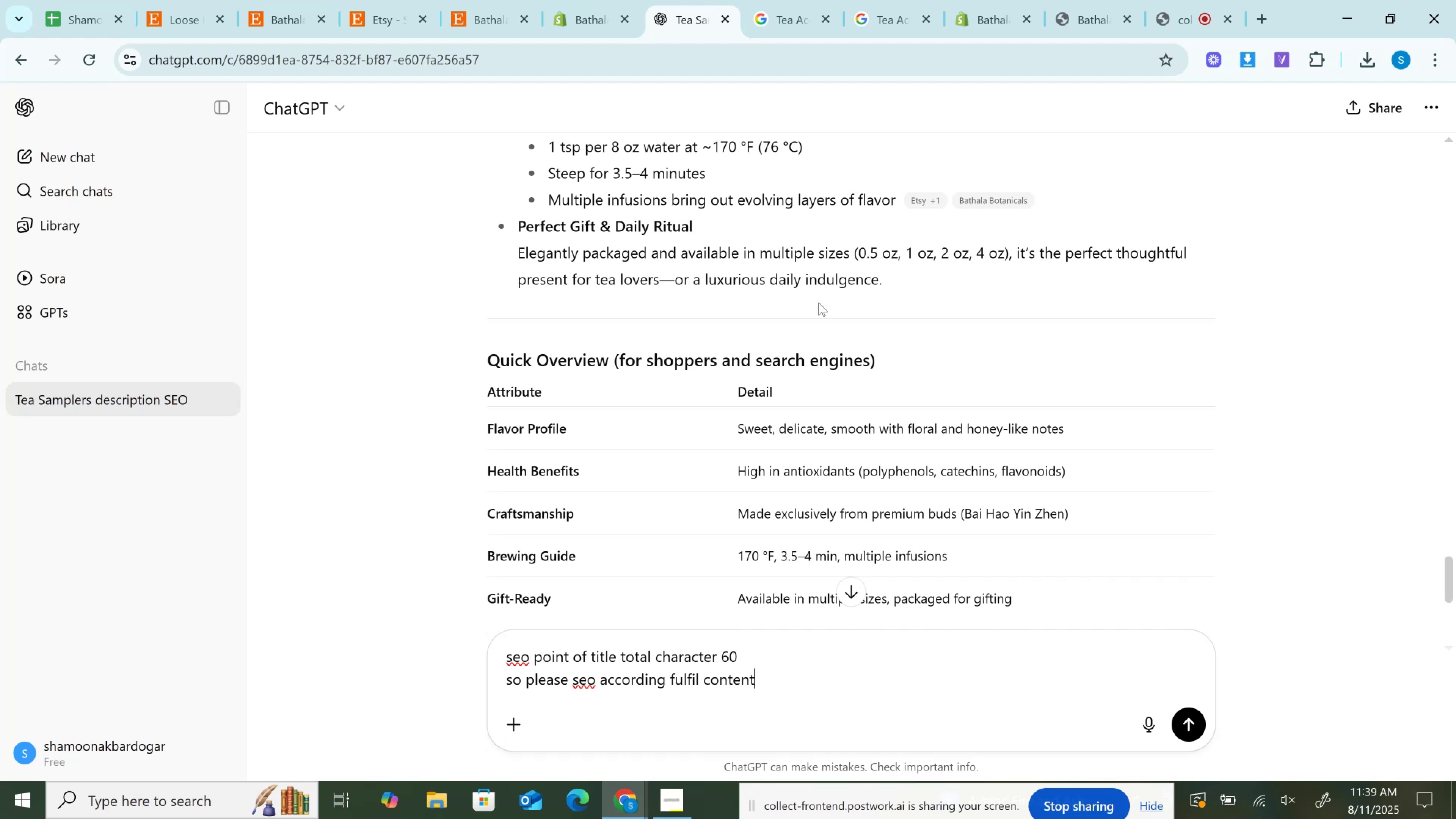 
key(Shift+Enter)
 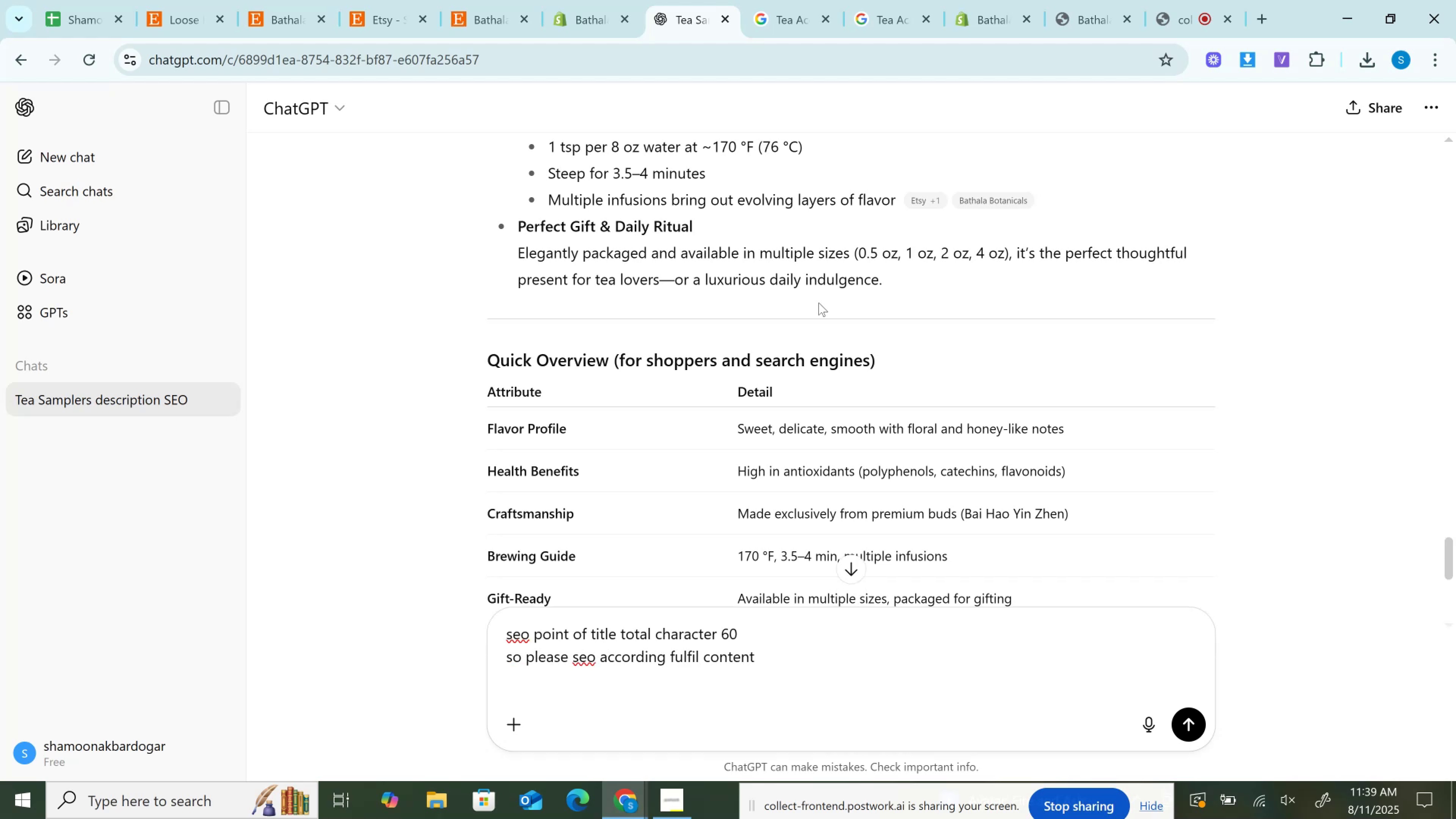 
type(update this content i)
key(Backspace)
type(my shopify store)
 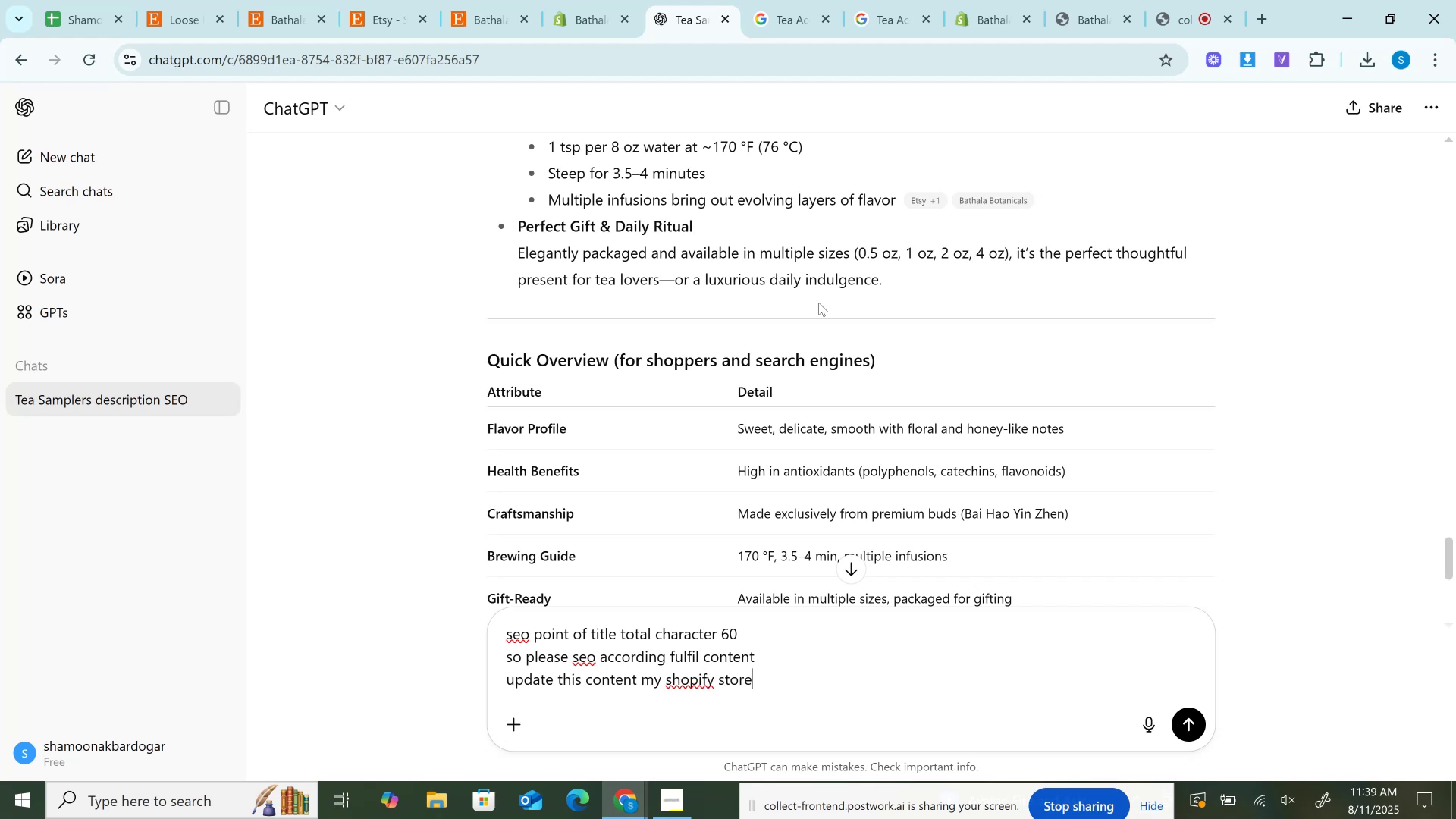 
key(Enter)
 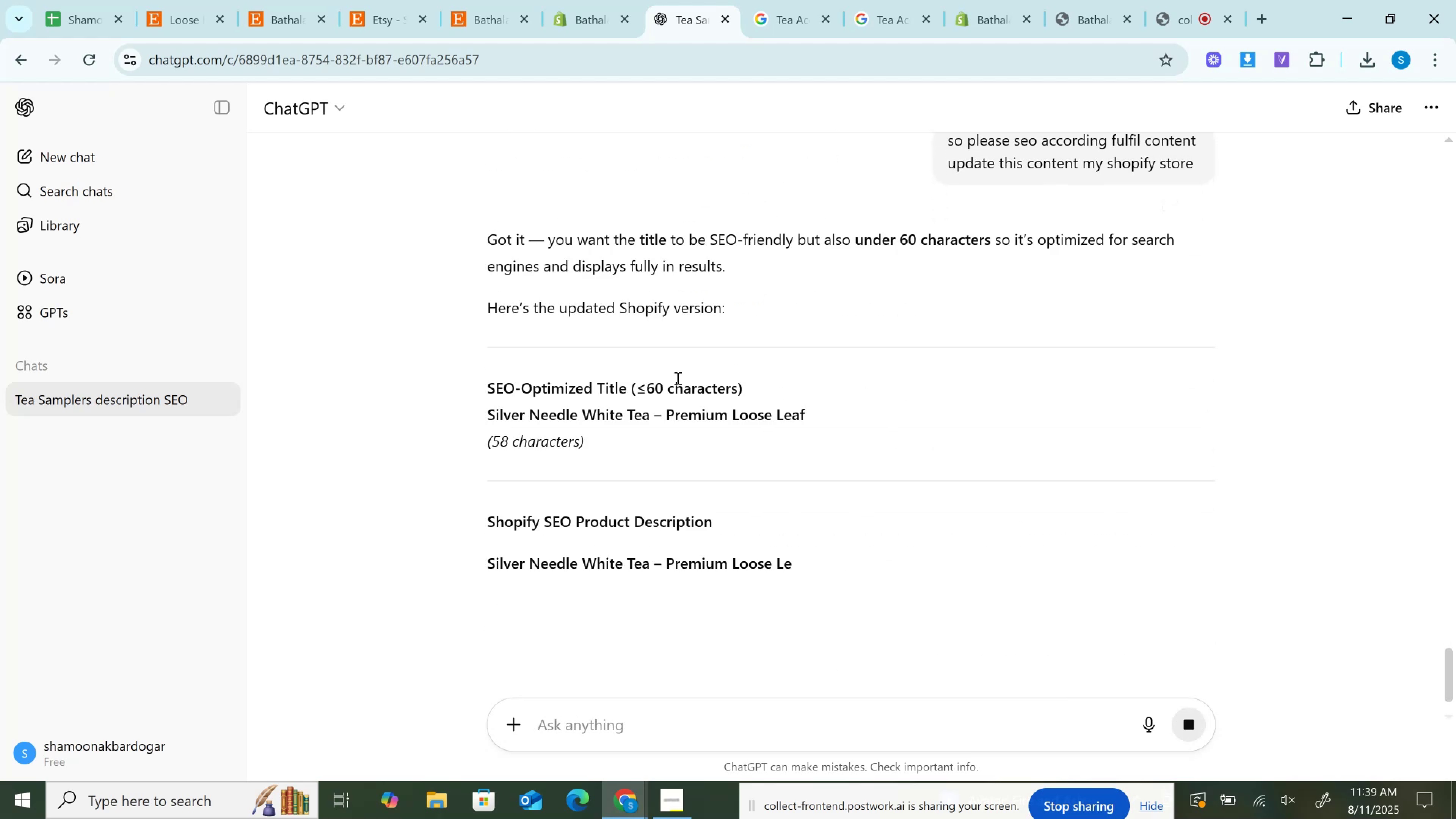 
left_click_drag(start_coordinate=[477, 412], to_coordinate=[827, 406])
 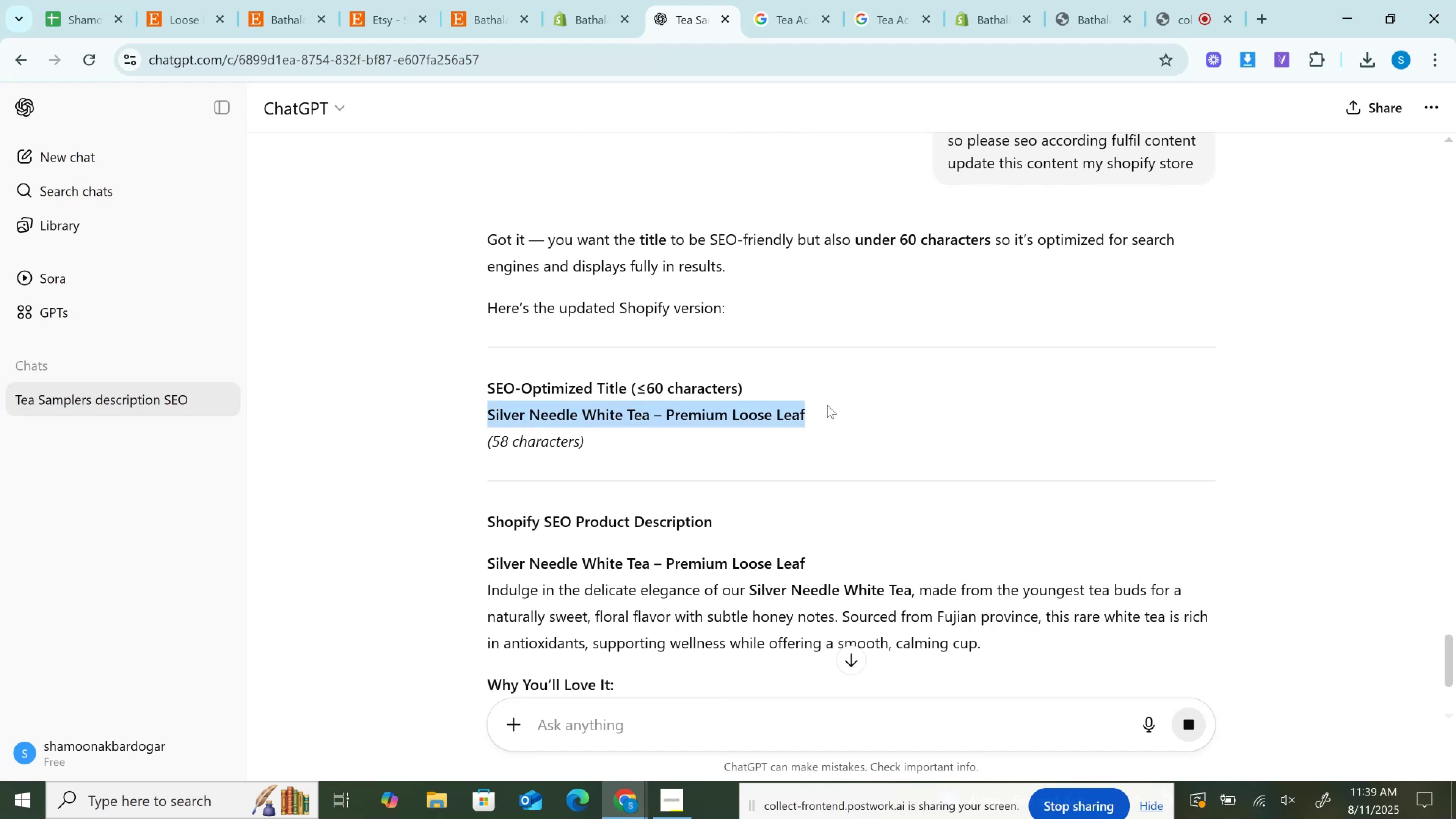 
key(Control+C)
 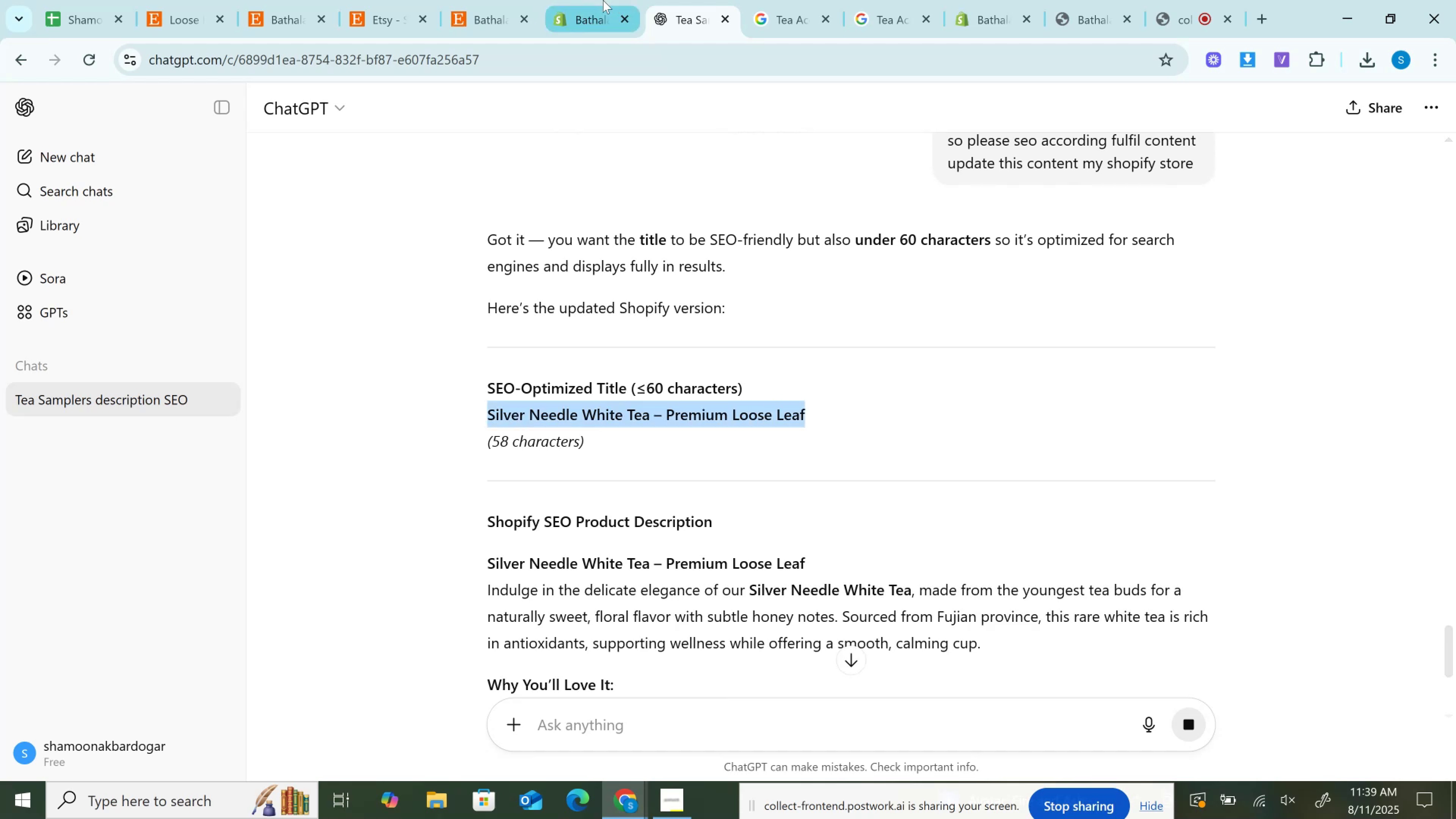 
left_click([603, 0])
 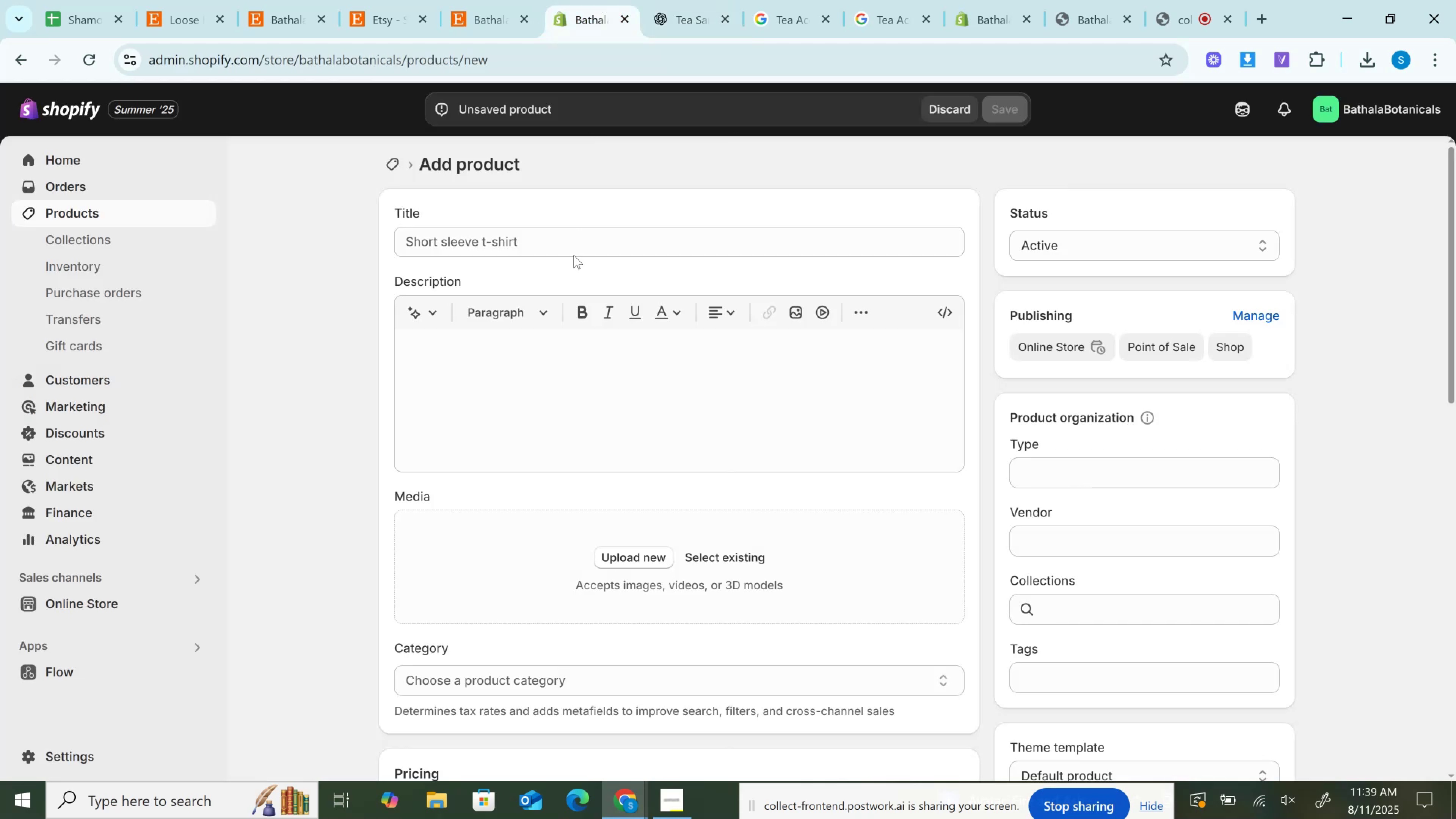 
left_click([571, 242])
 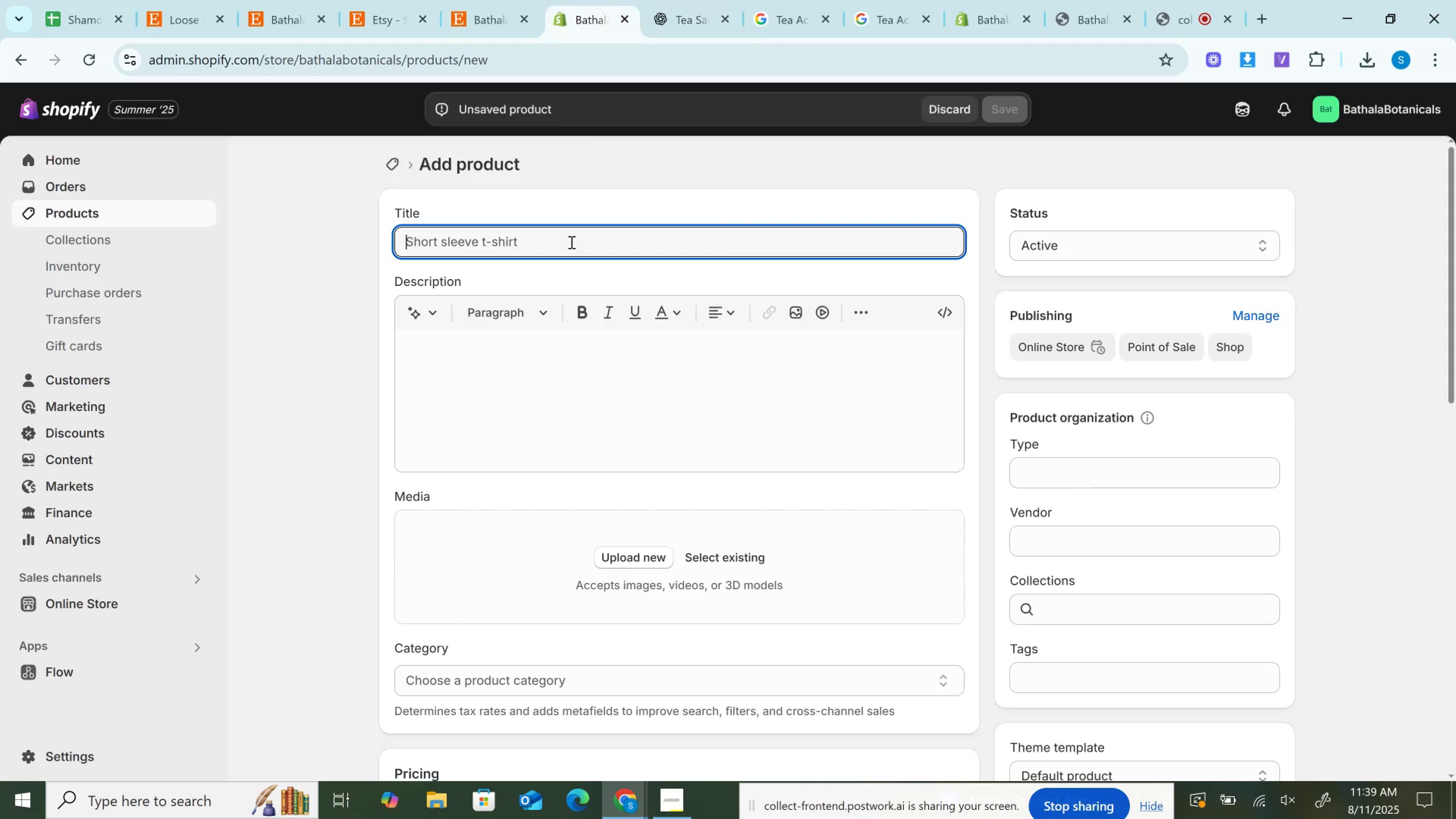 
key(Control+V)
 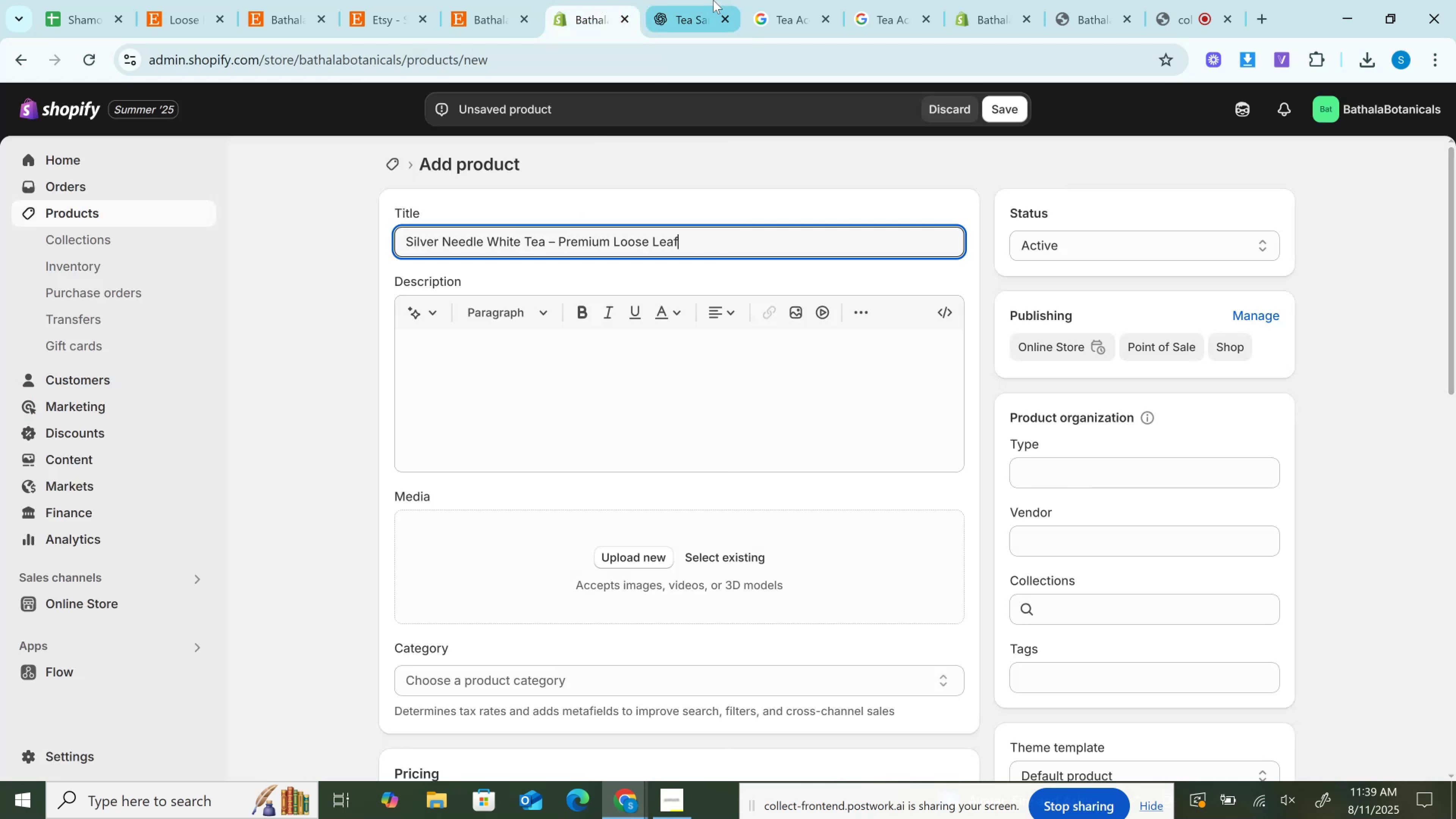 
left_click([713, 0])
 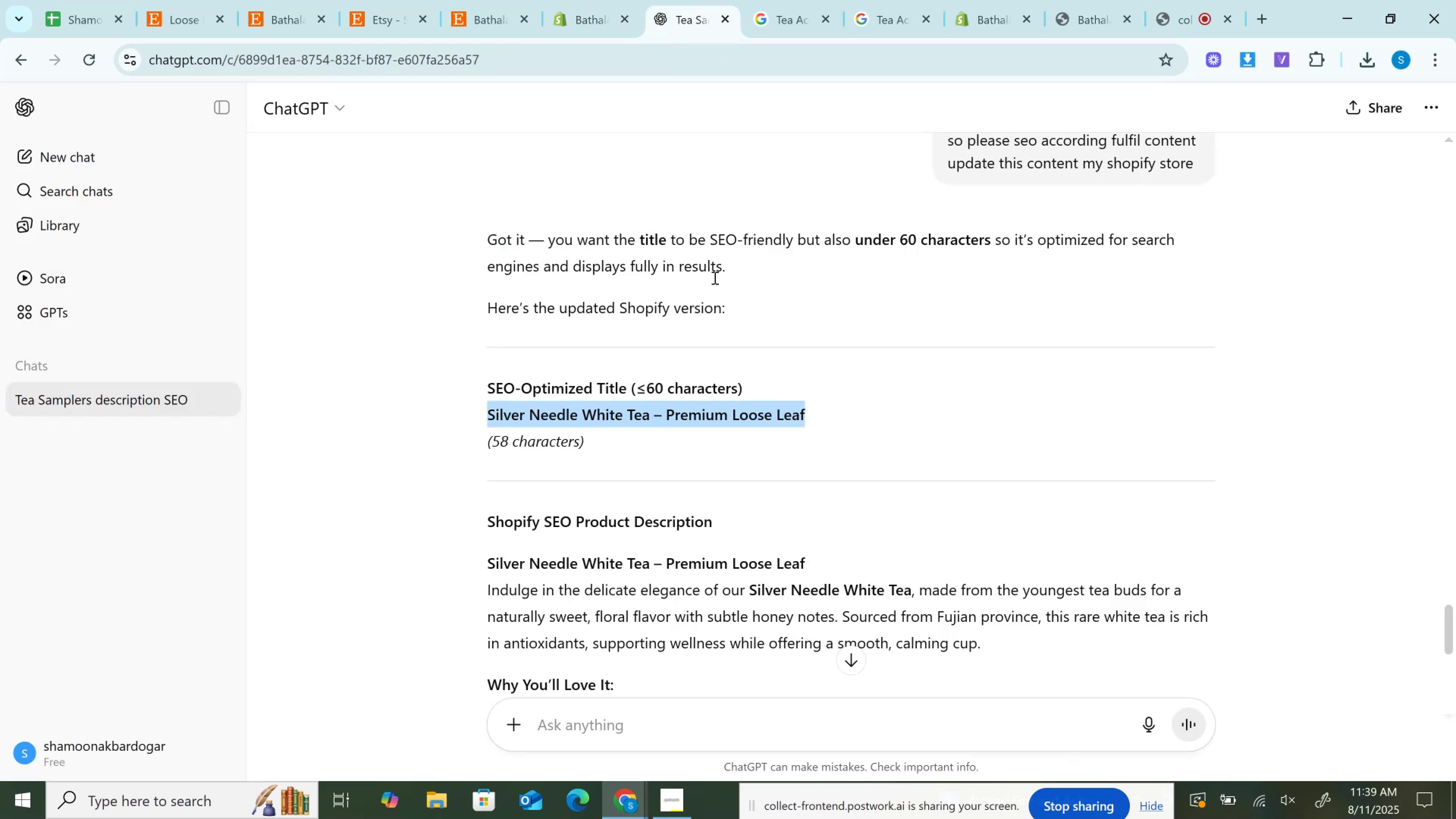 
scroll: coordinate [706, 317], scroll_direction: down, amount: 2.0
 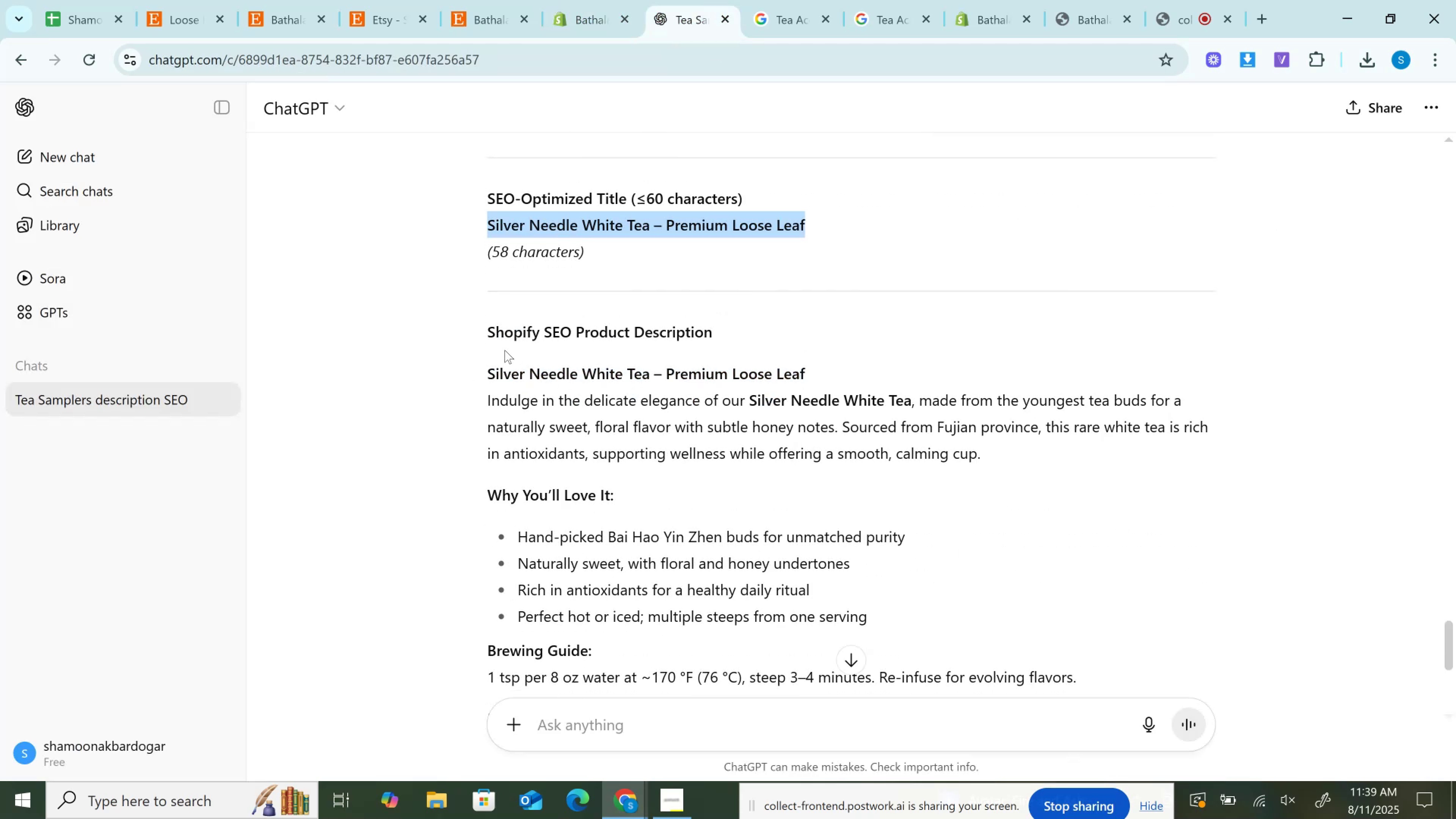 
left_click_drag(start_coordinate=[488, 366], to_coordinate=[916, 411])
 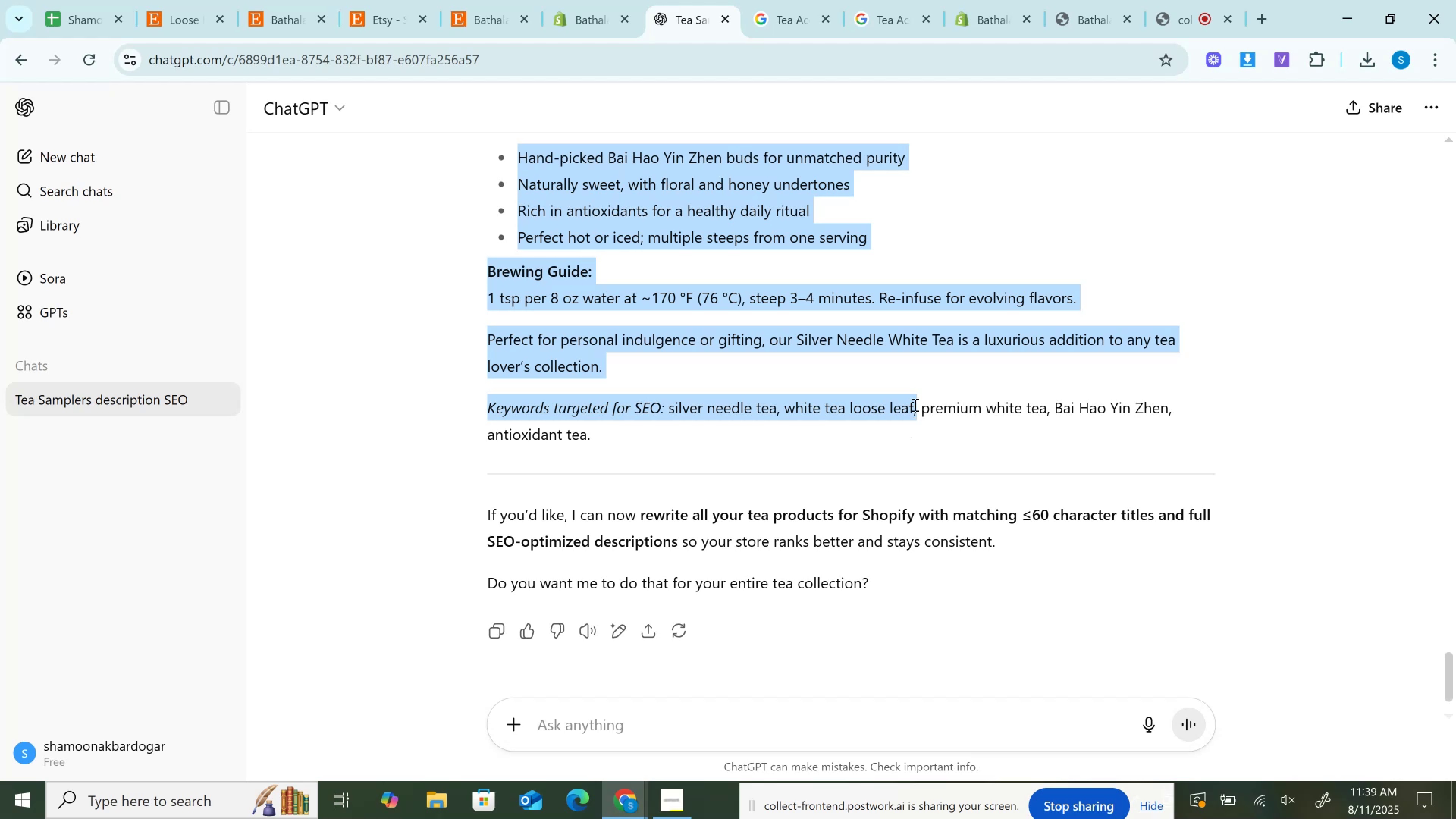 
scroll: coordinate [837, 497], scroll_direction: down, amount: 4.0
 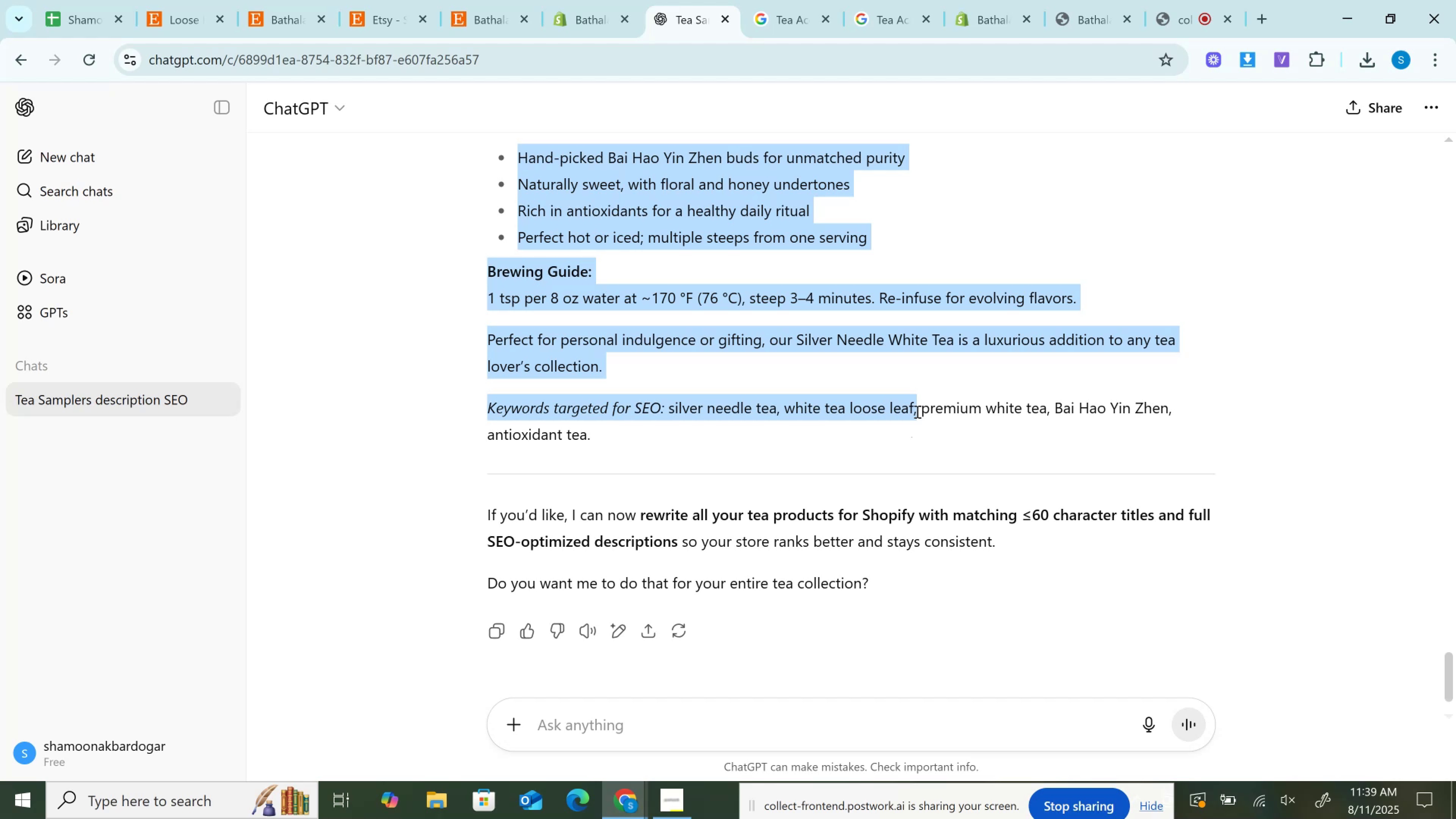 
key(Control+C)
 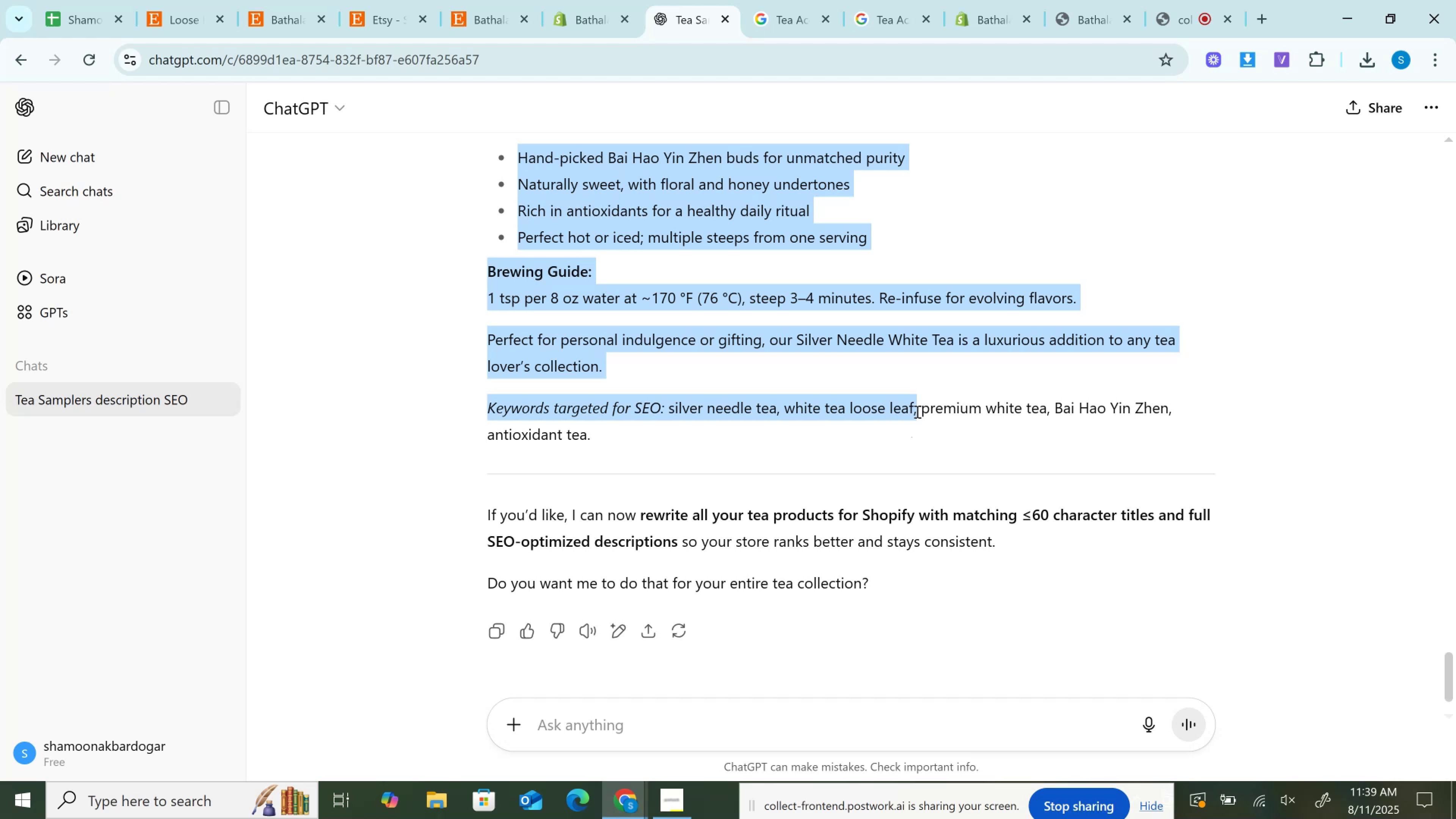 
key(Control+C)
 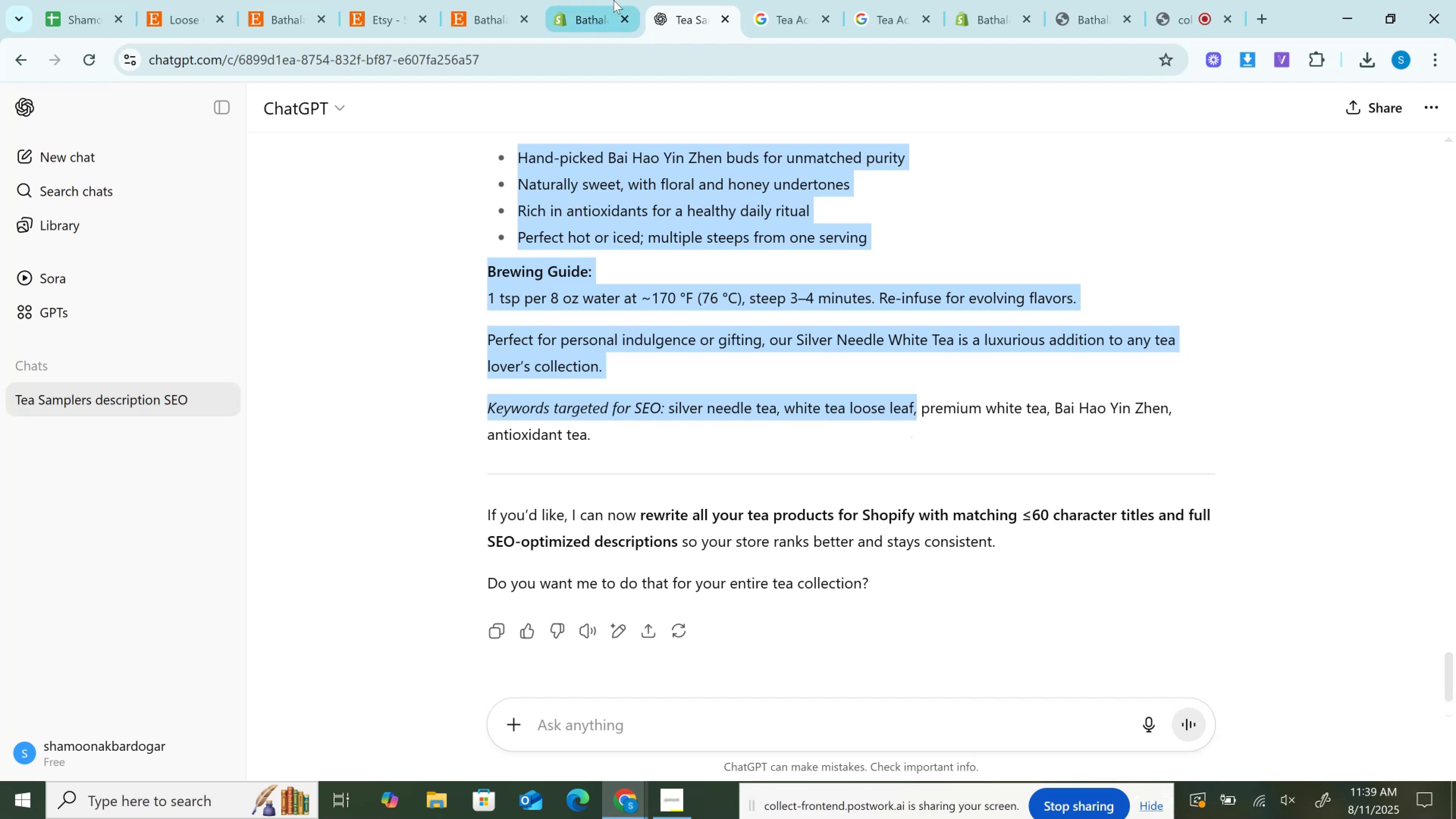 
left_click([611, 0])
 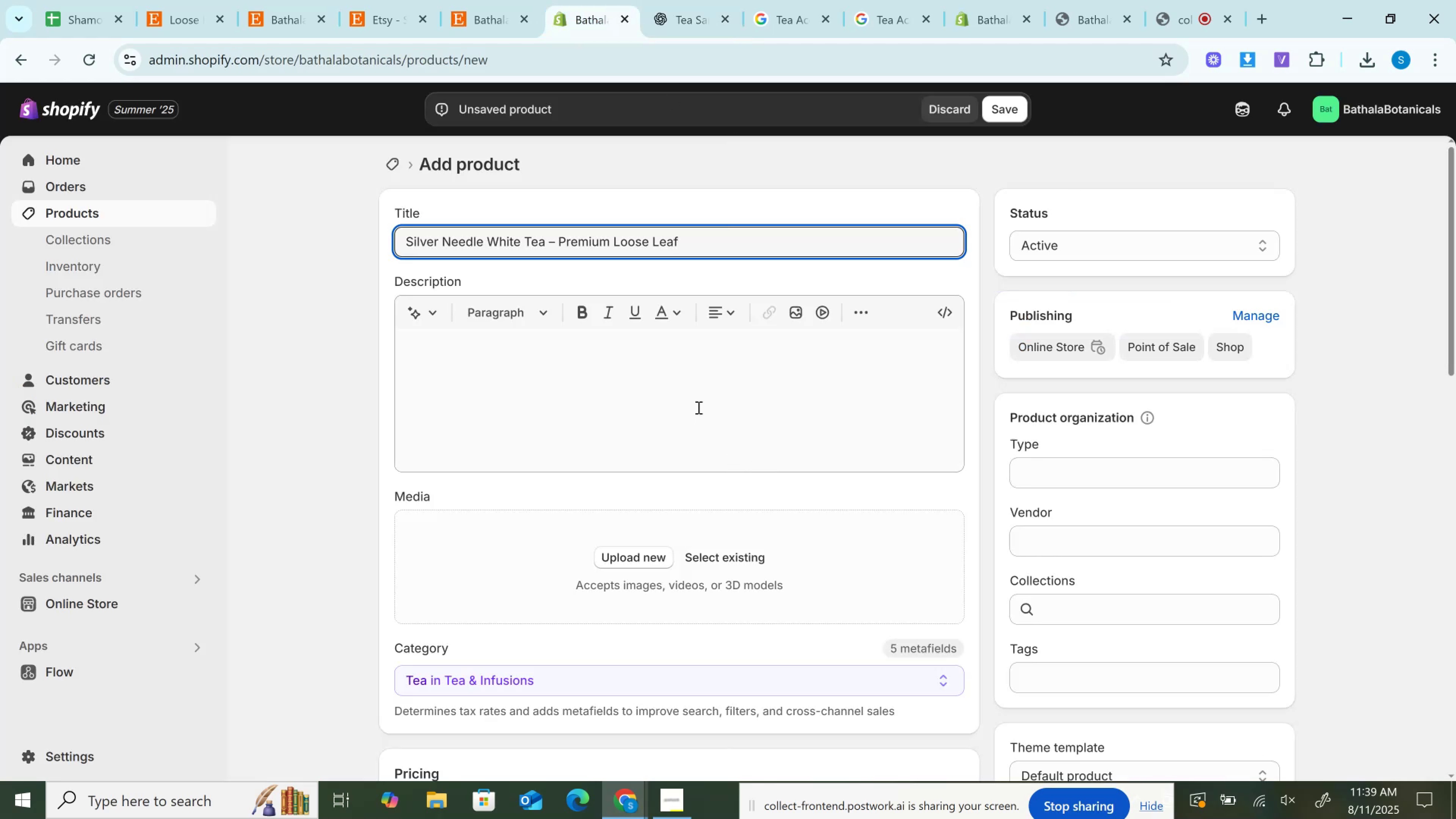 
left_click([698, 400])
 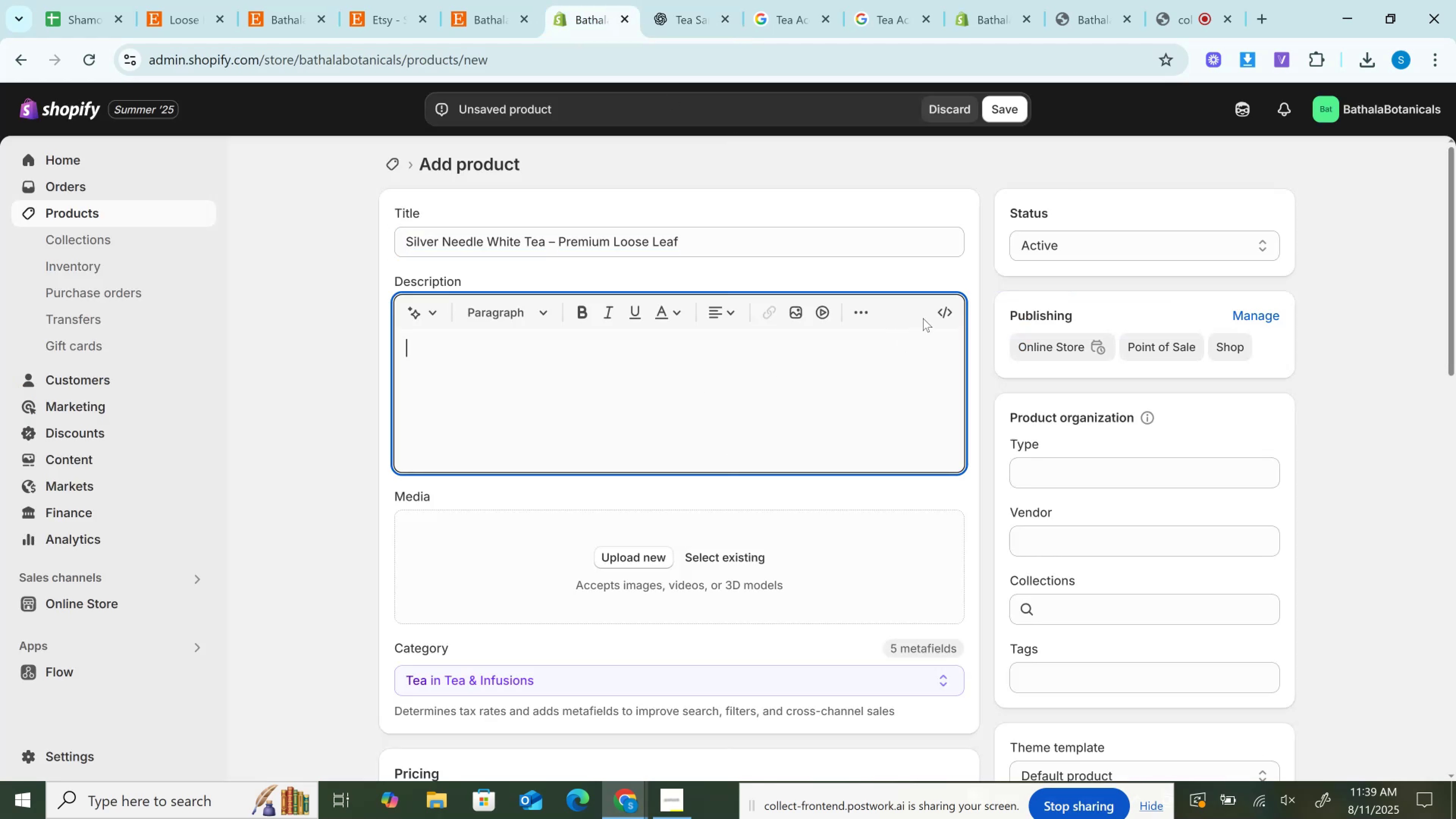 
key(Control+V)
 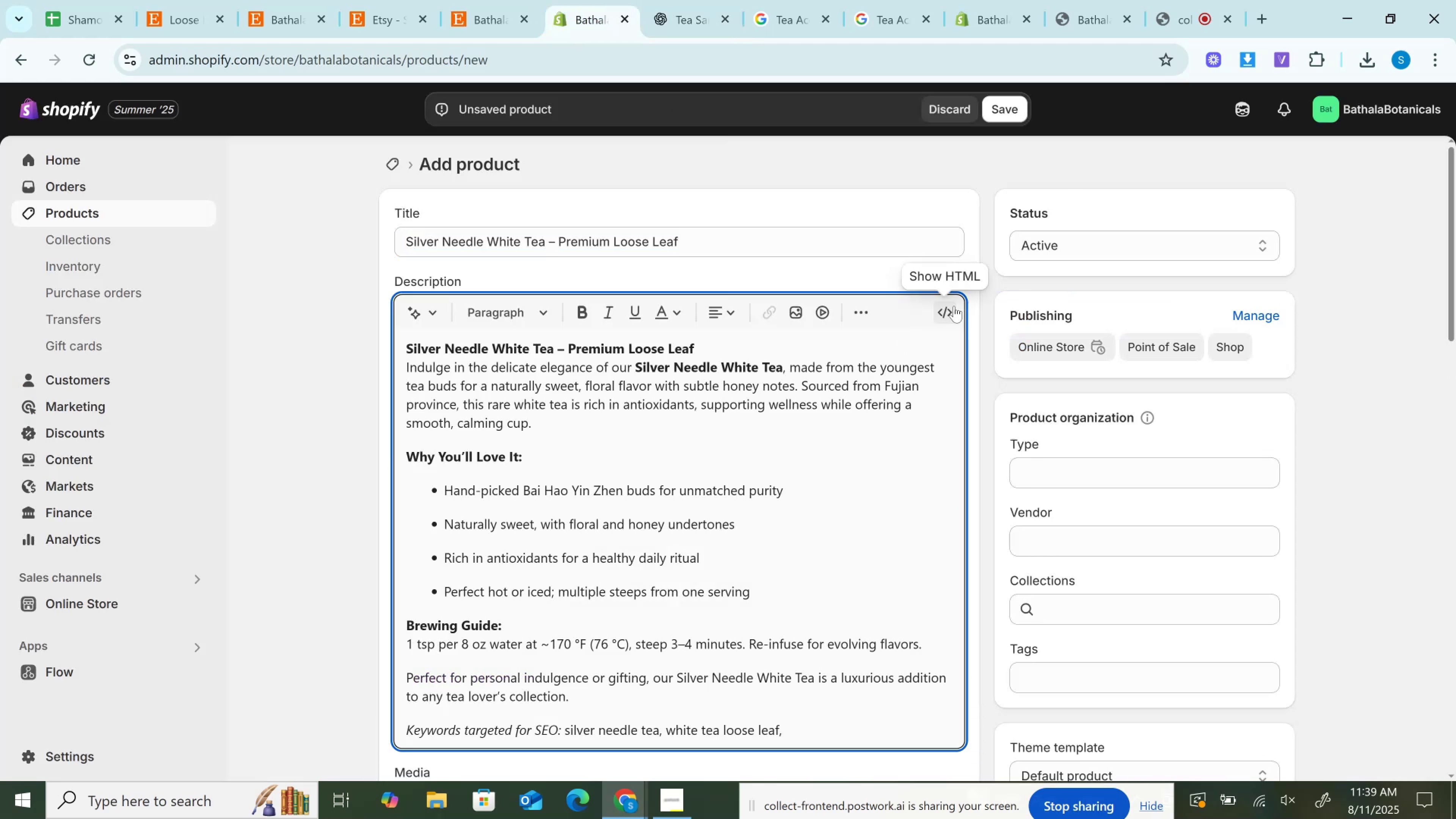 
left_click([953, 306])
 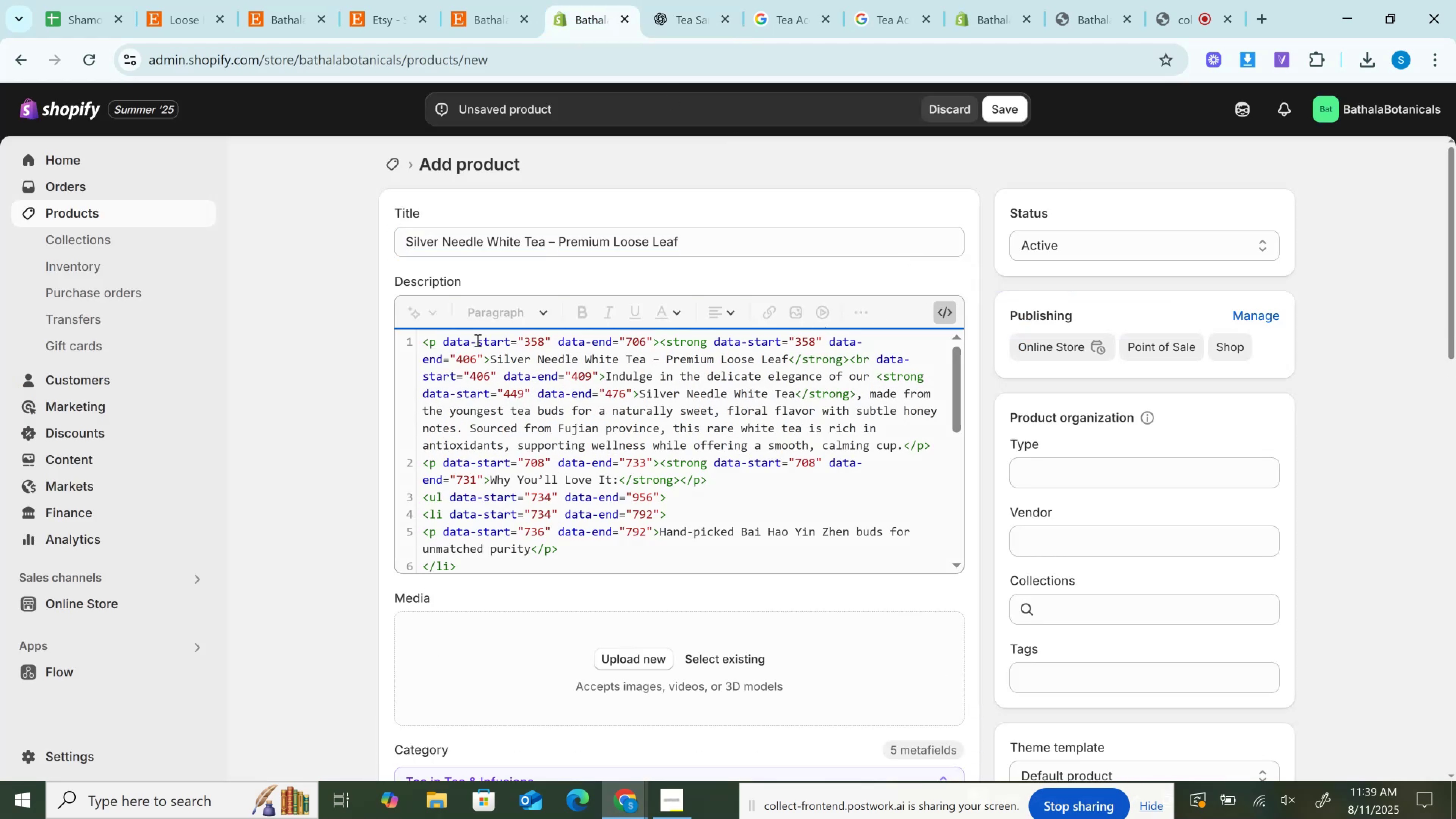 
left_click_drag(start_coordinate=[444, 340], to_coordinate=[651, 340])
 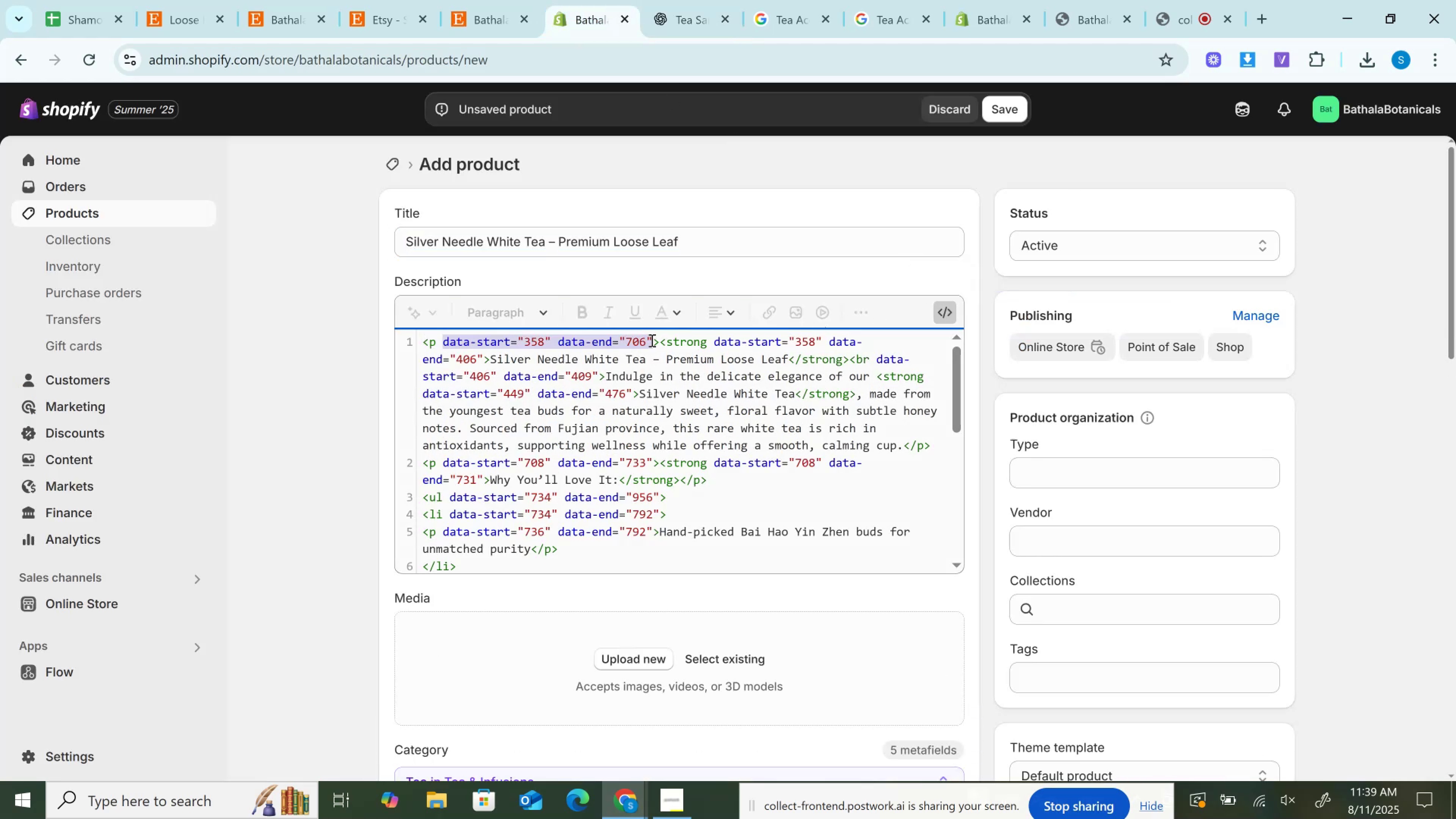 
key(Backspace)
 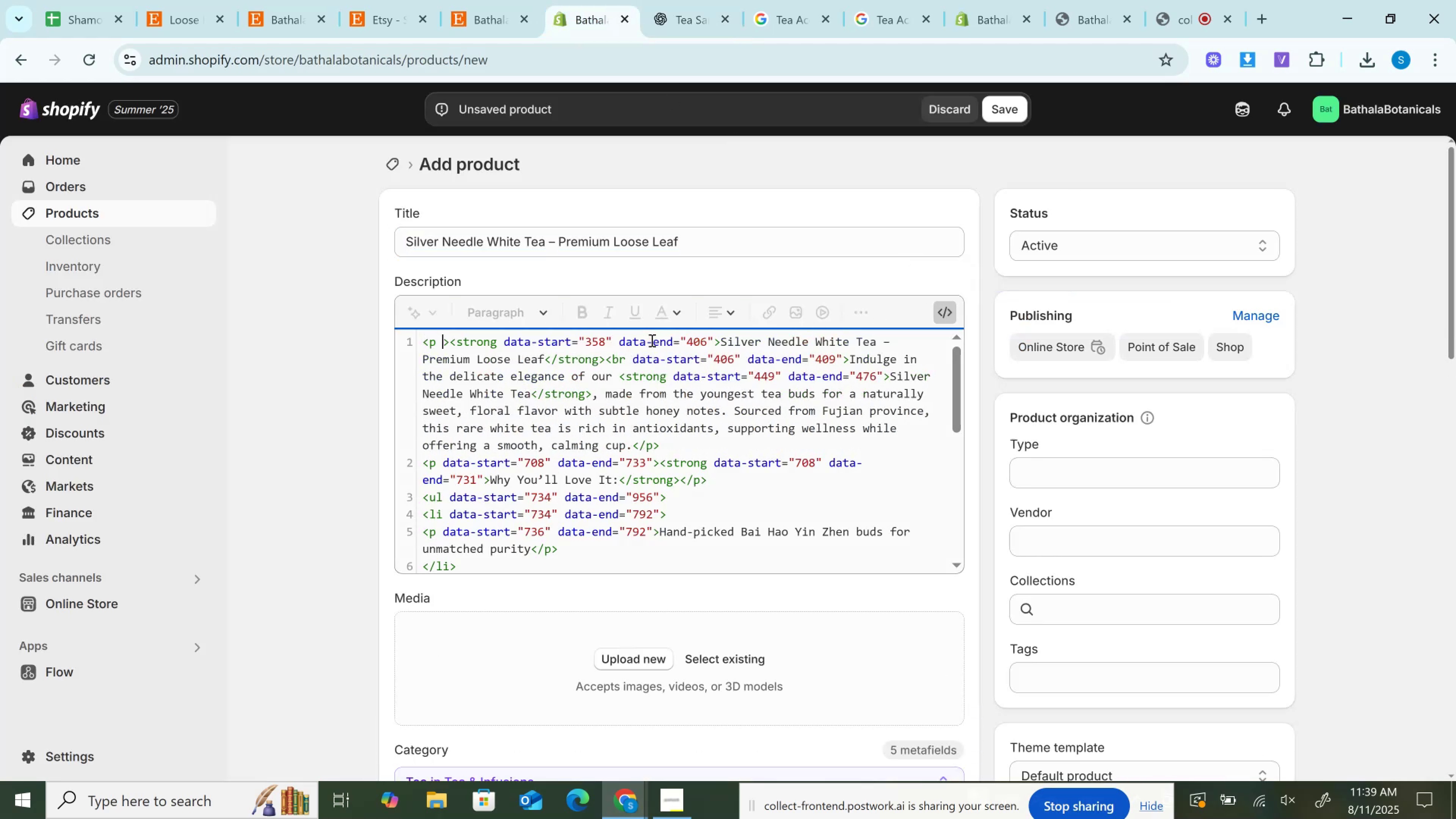 
key(Backspace)
 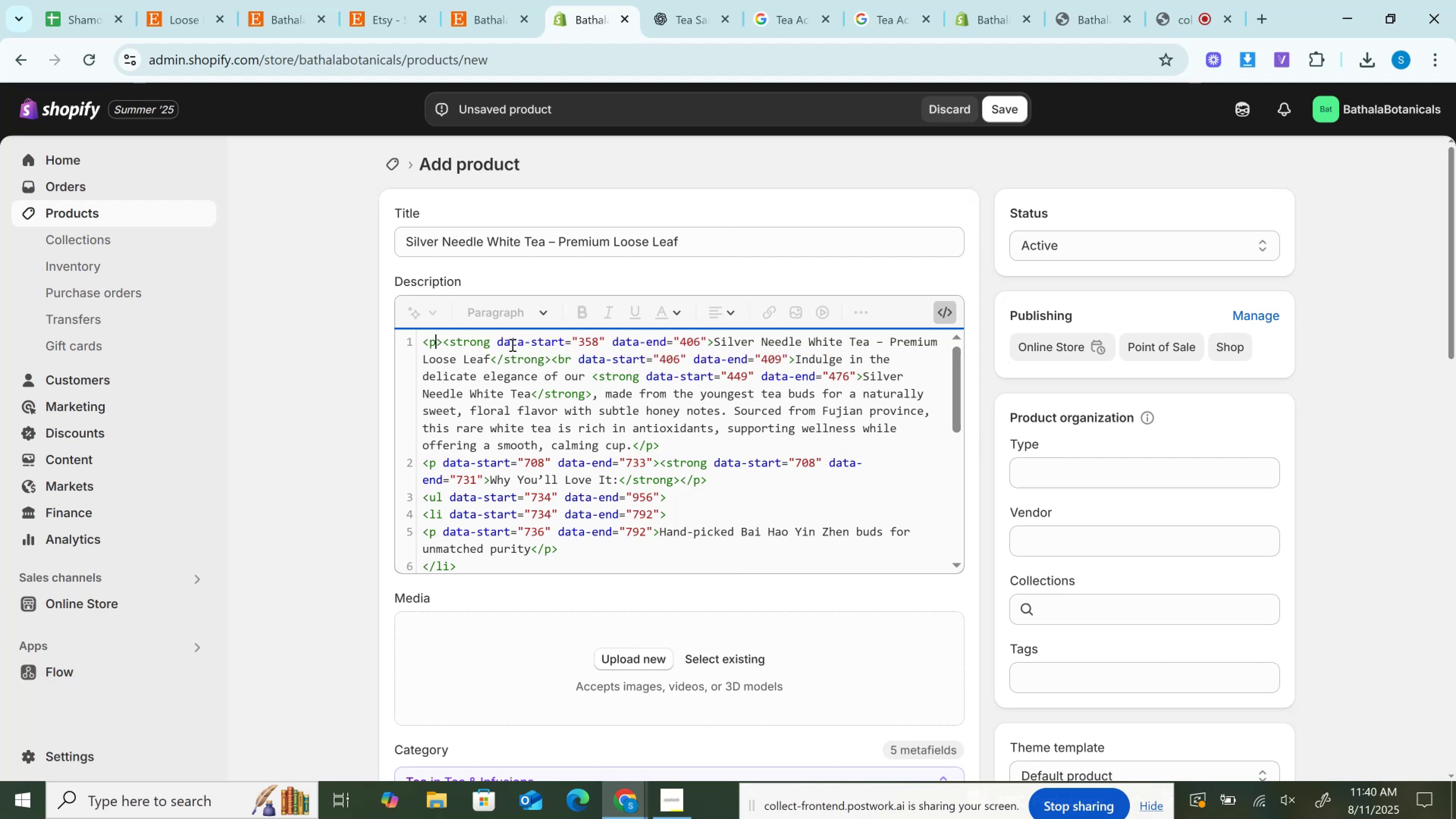 
left_click_drag(start_coordinate=[499, 339], to_coordinate=[711, 344])
 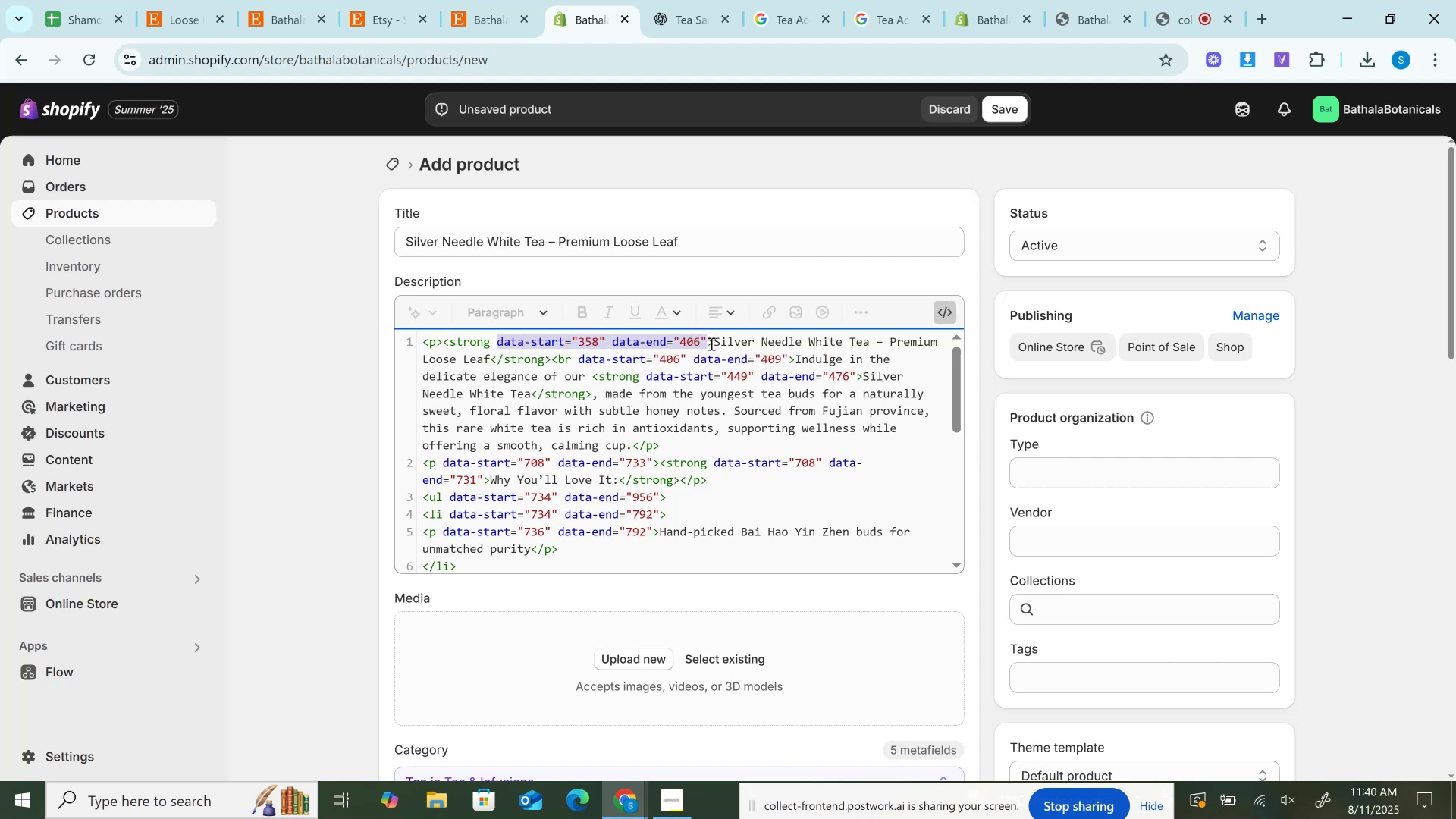 
key(Backspace)
 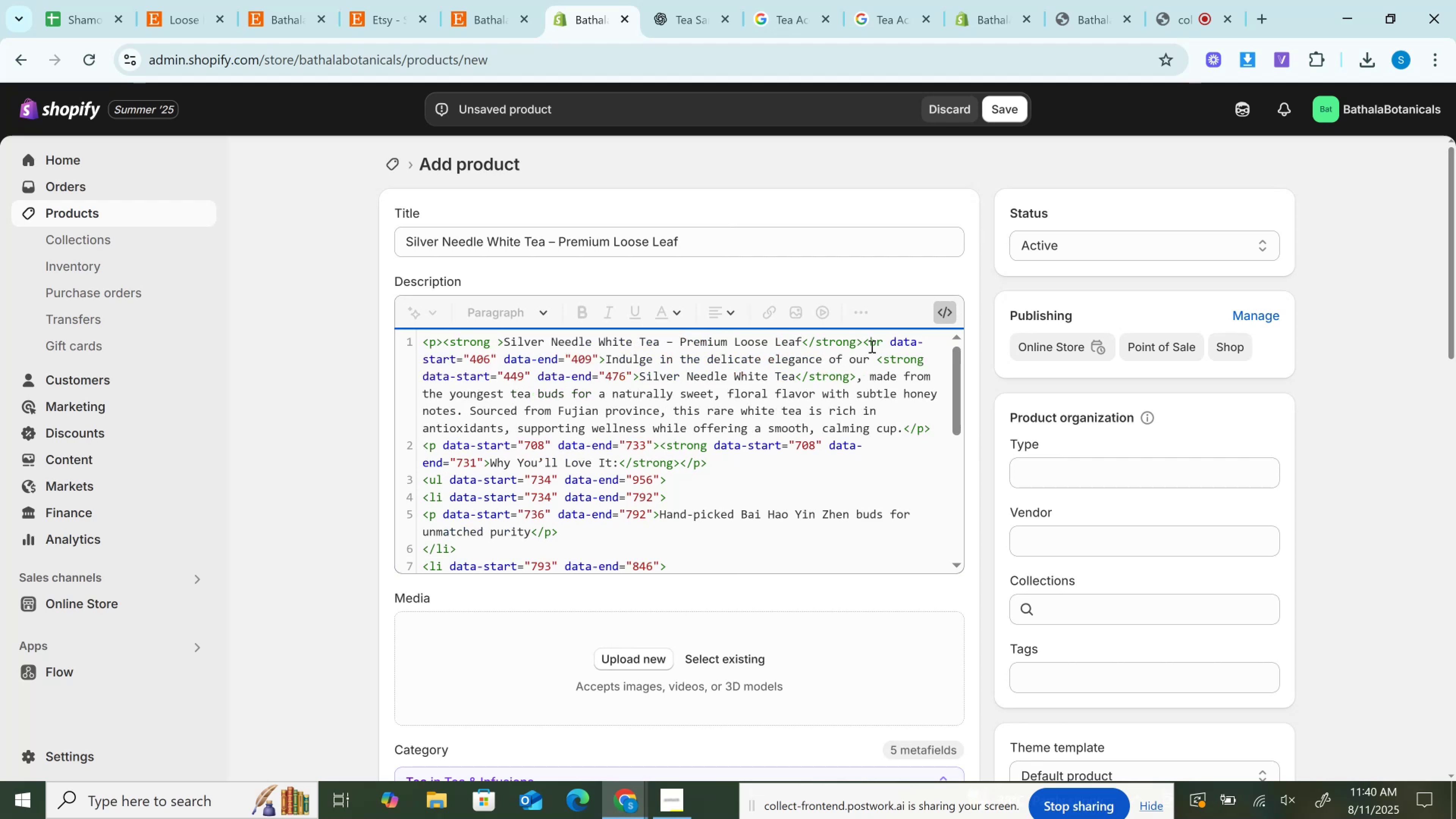 
left_click_drag(start_coordinate=[890, 342], to_coordinate=[600, 356])
 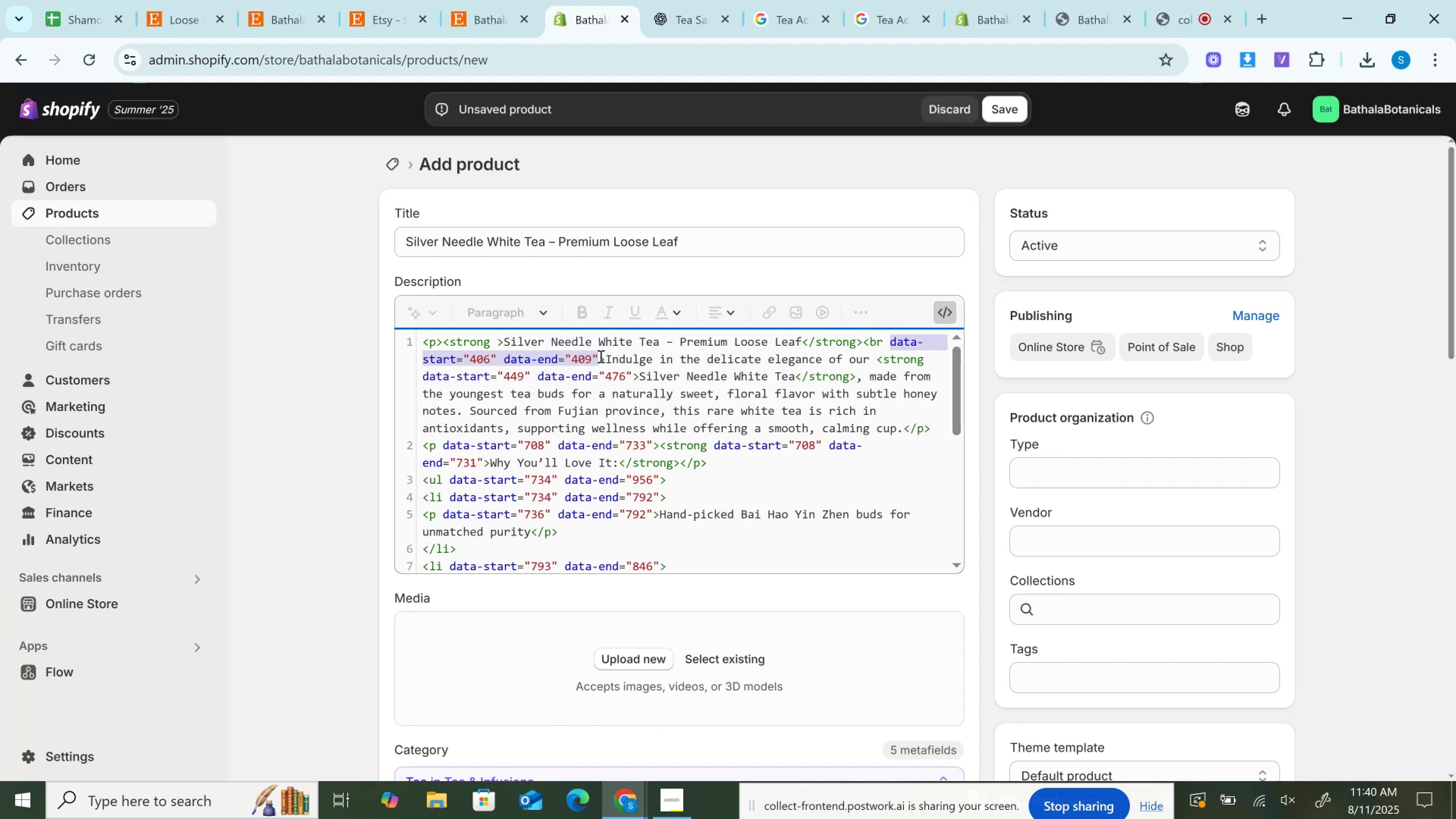 
key(Backspace)
 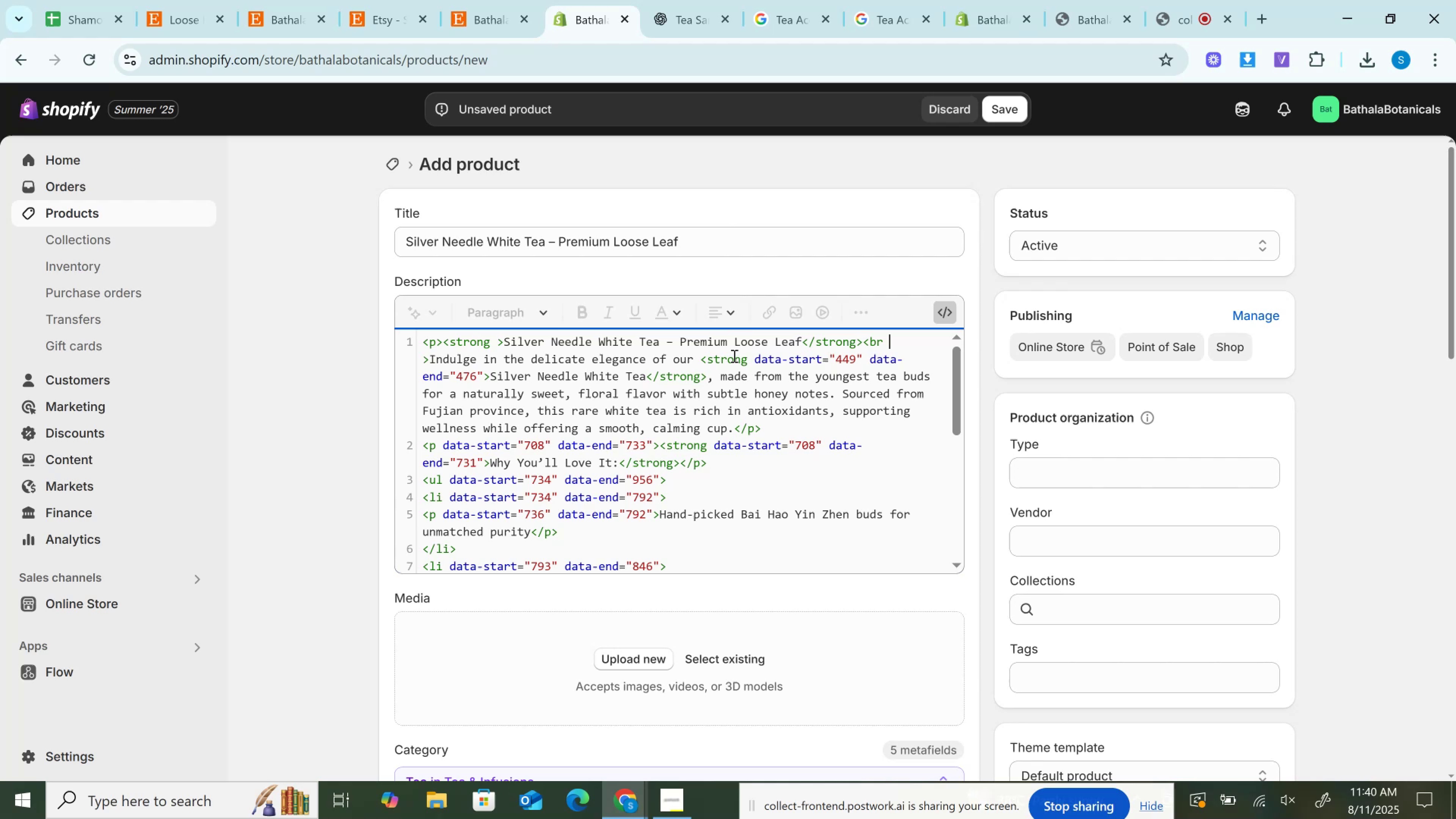 
left_click_drag(start_coordinate=[756, 358], to_coordinate=[490, 380])
 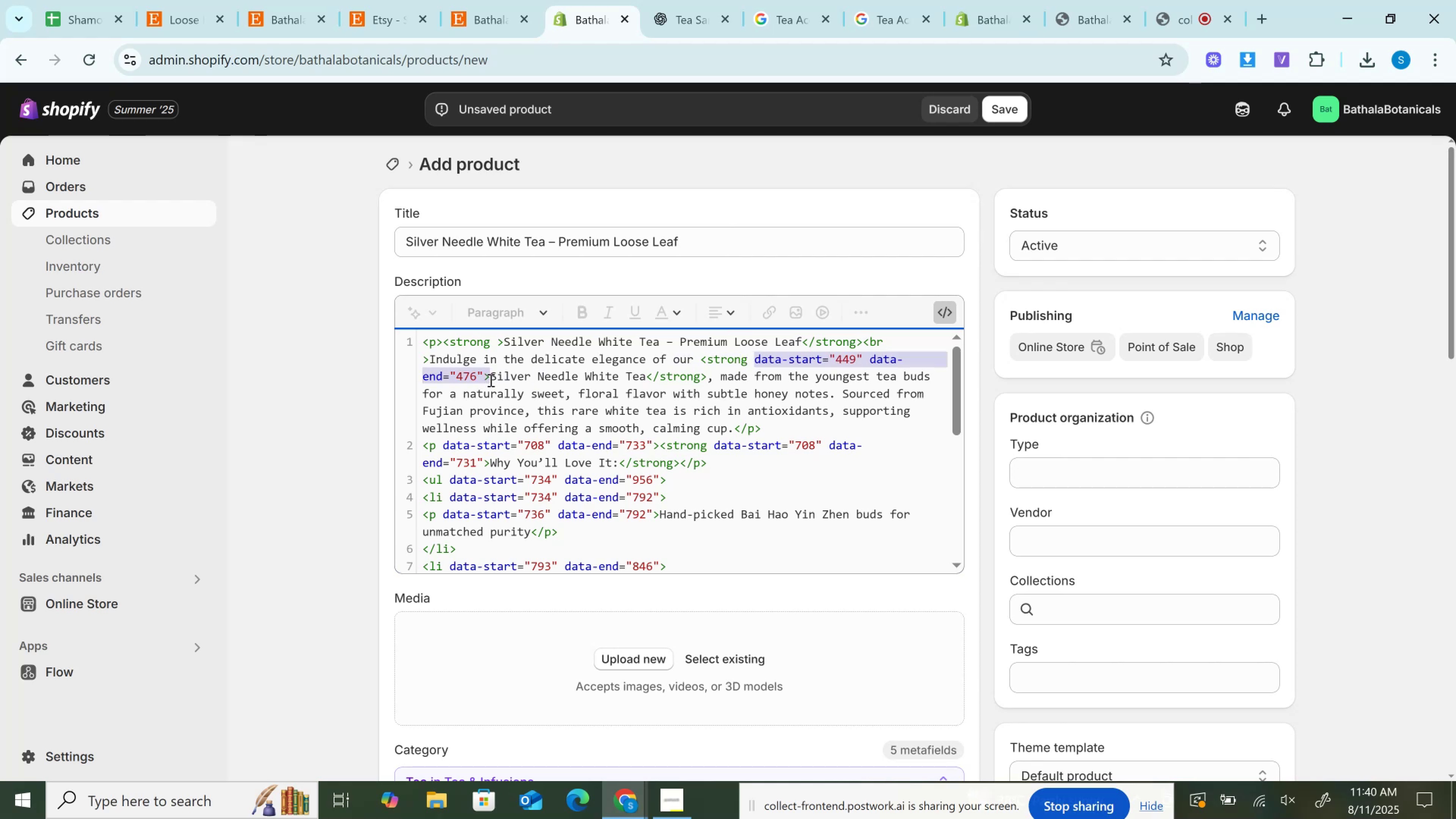 
key(Backspace)
 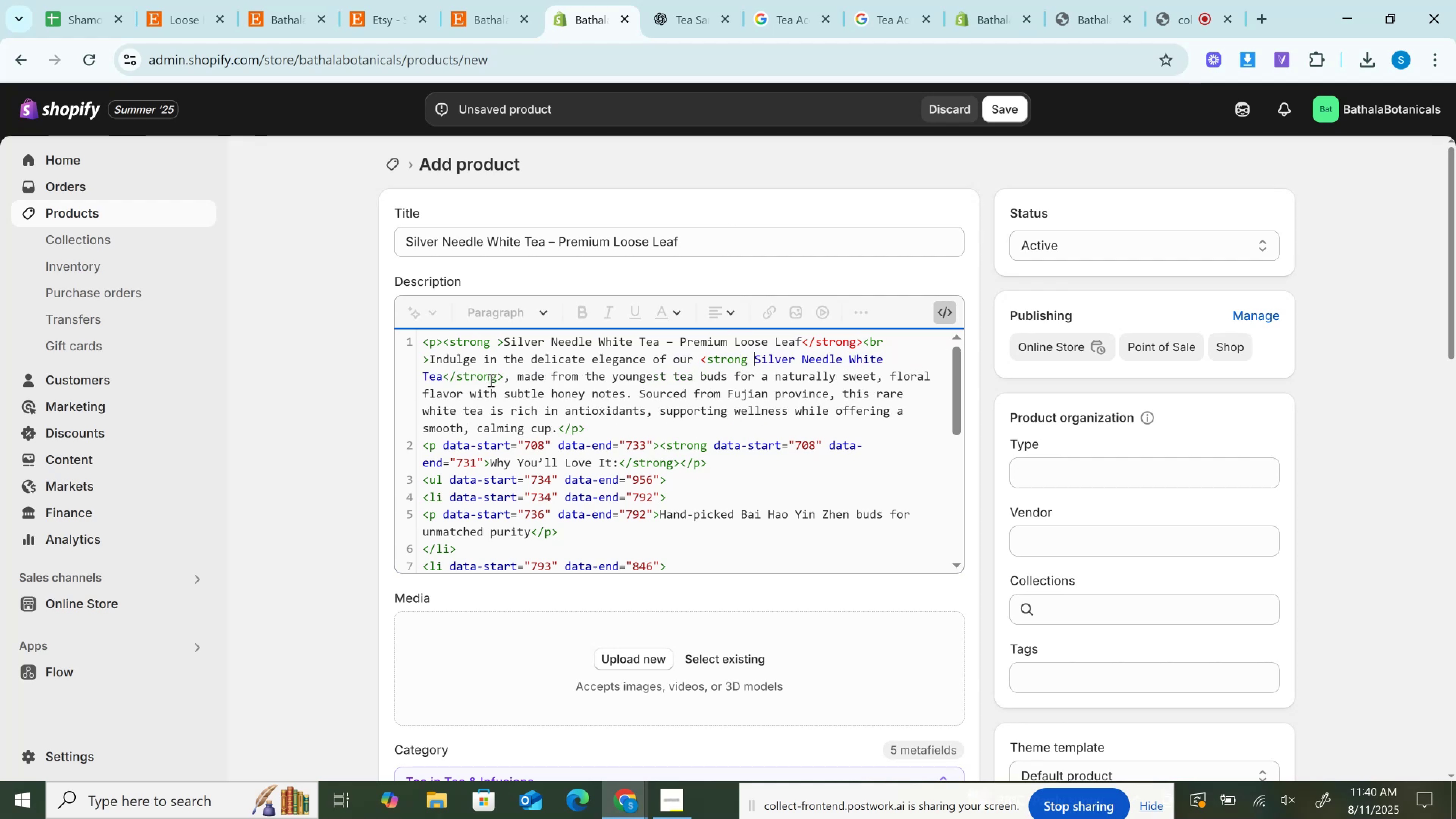 
key(Shift+ShiftRight)
 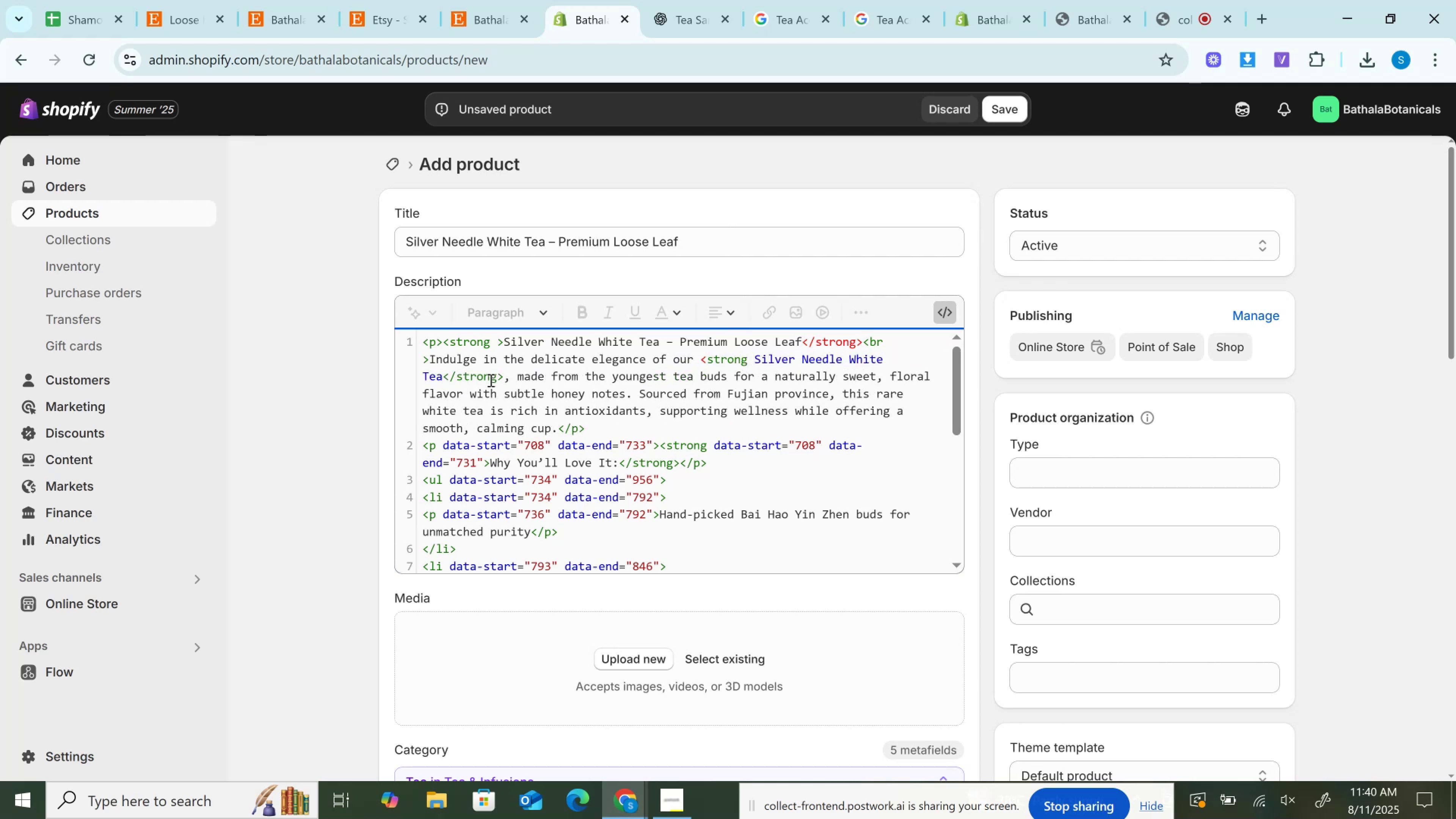 
key(Shift+Period)
 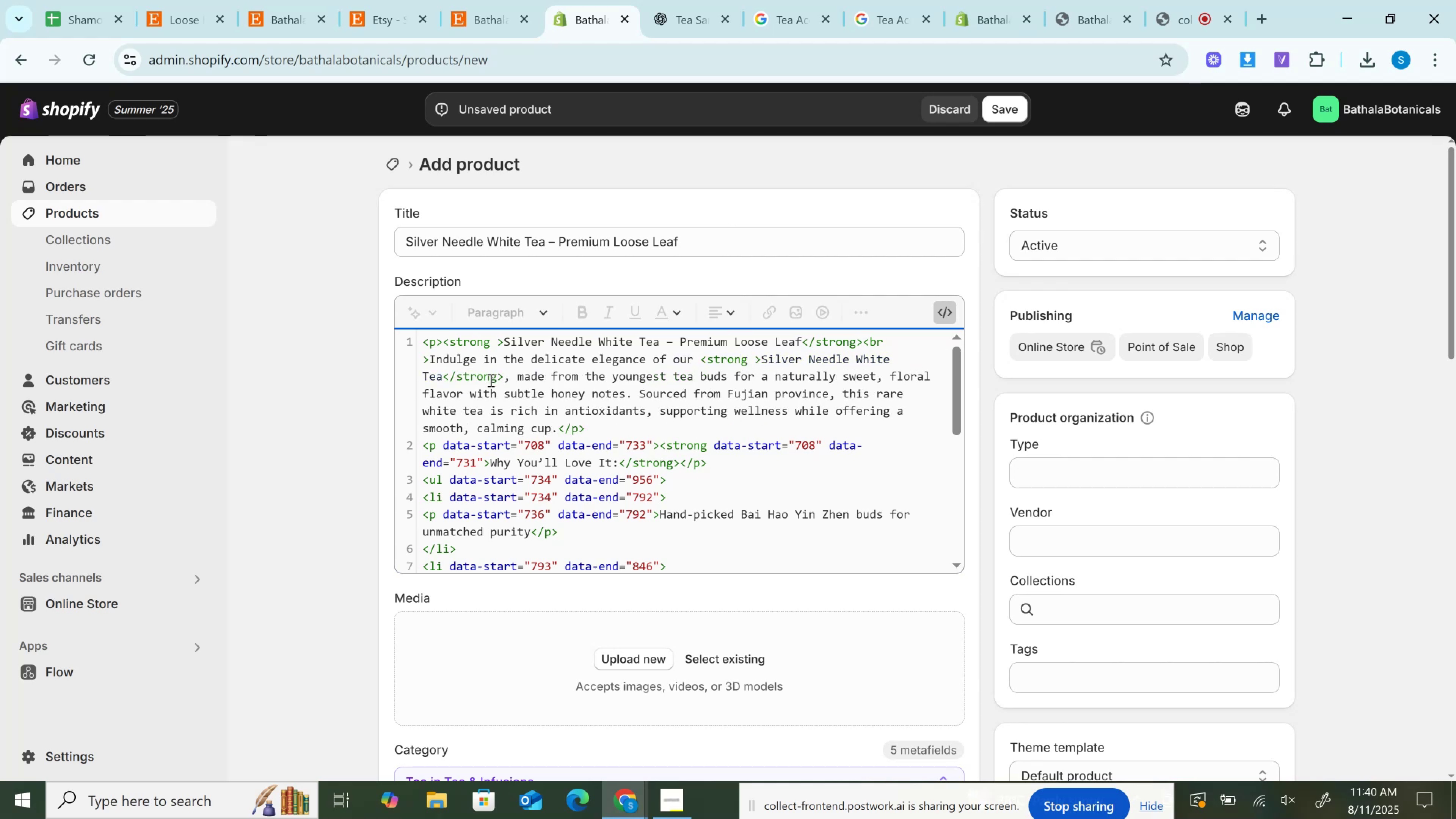 
key(ArrowLeft)
 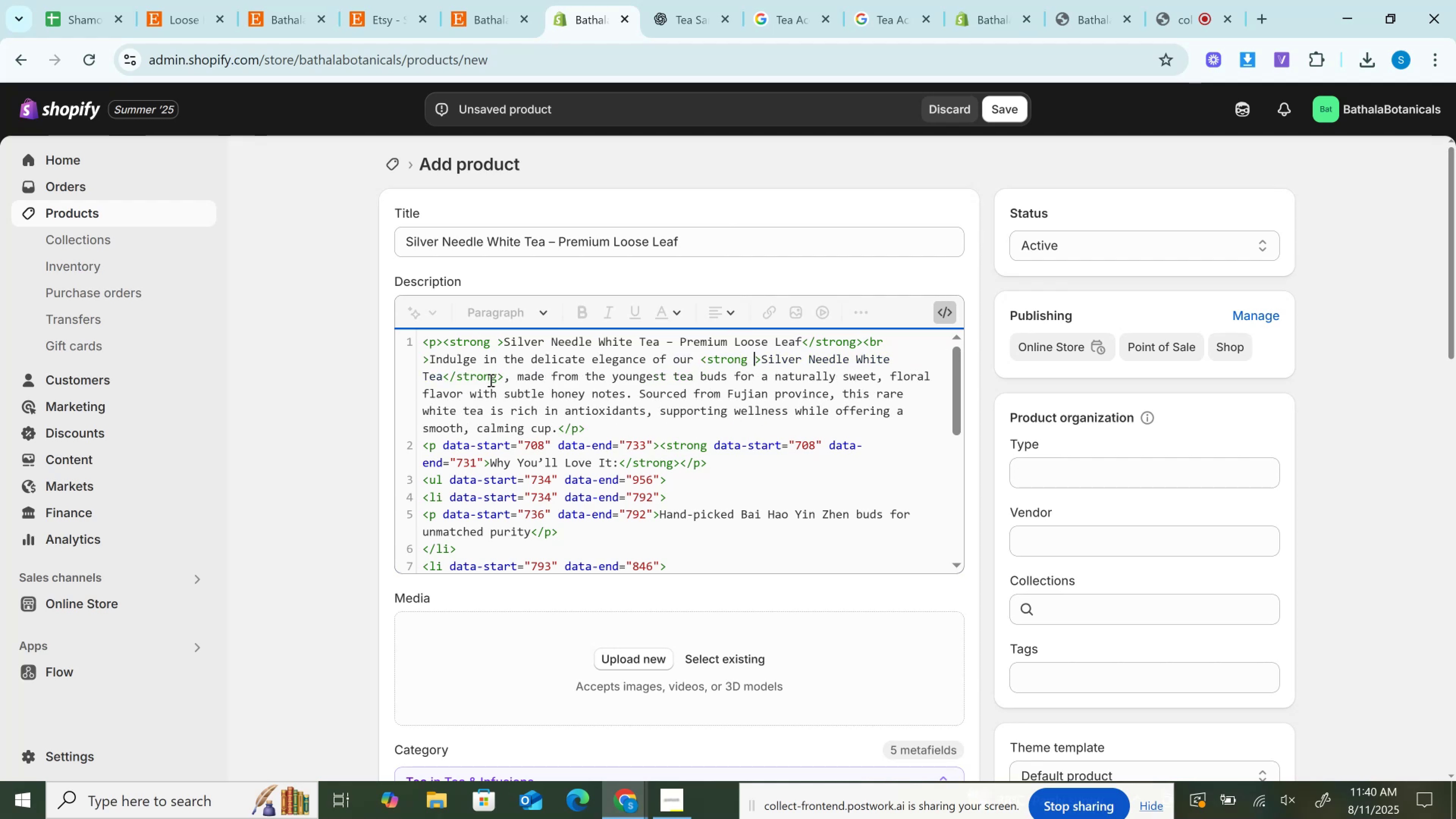 
key(Backspace)
 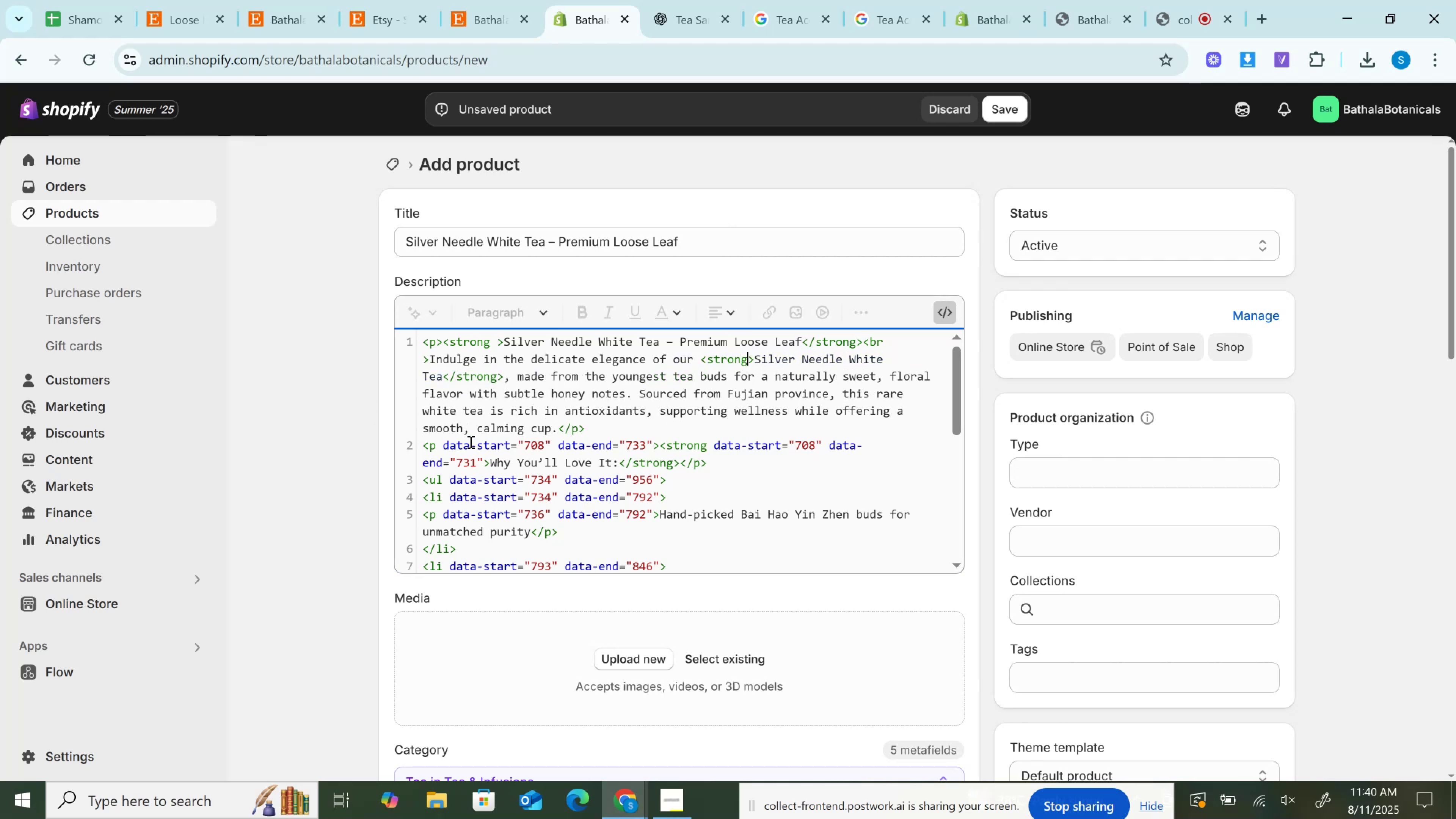 
left_click_drag(start_coordinate=[445, 444], to_coordinate=[484, 460])
 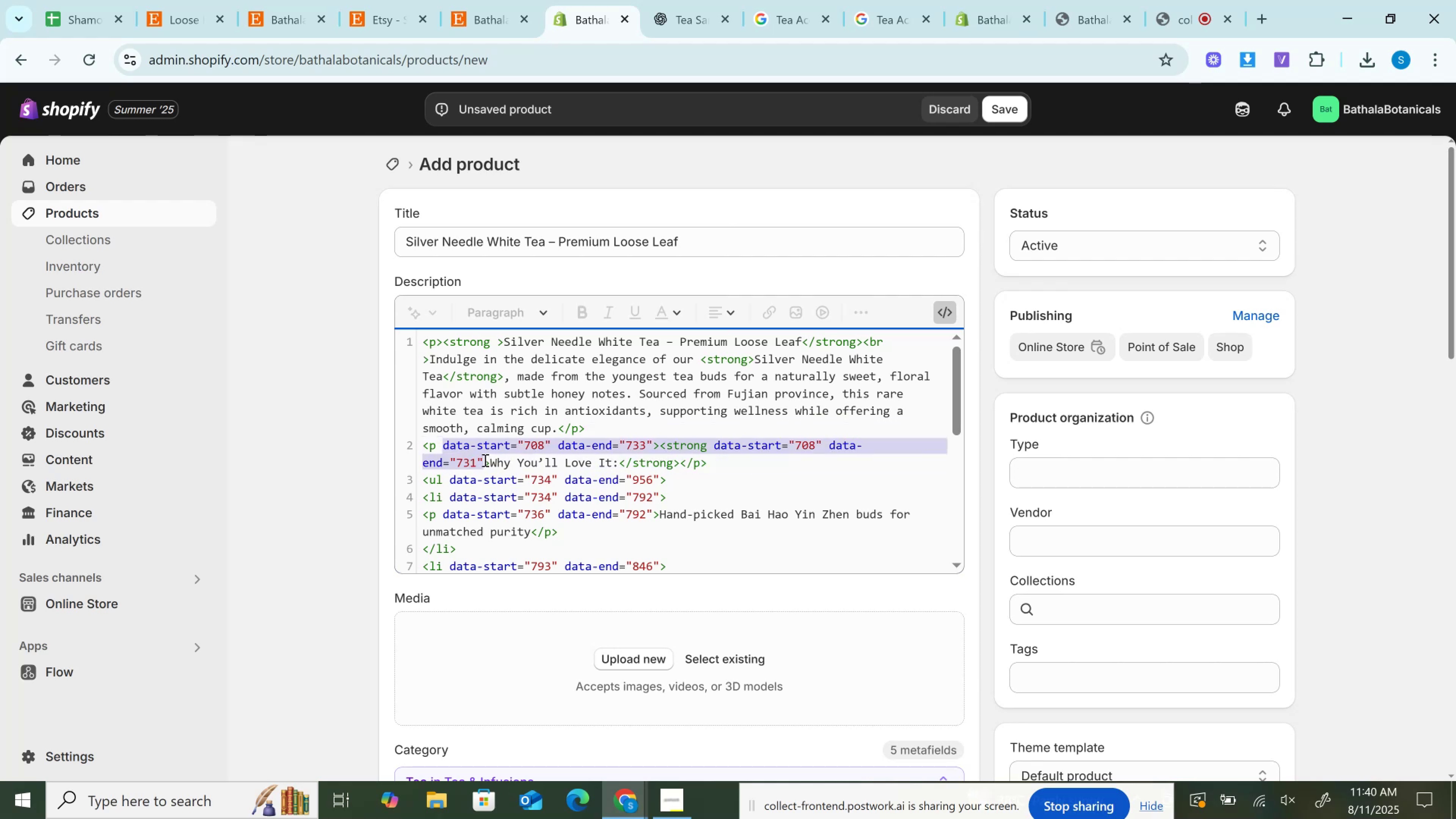 
key(Backspace)
 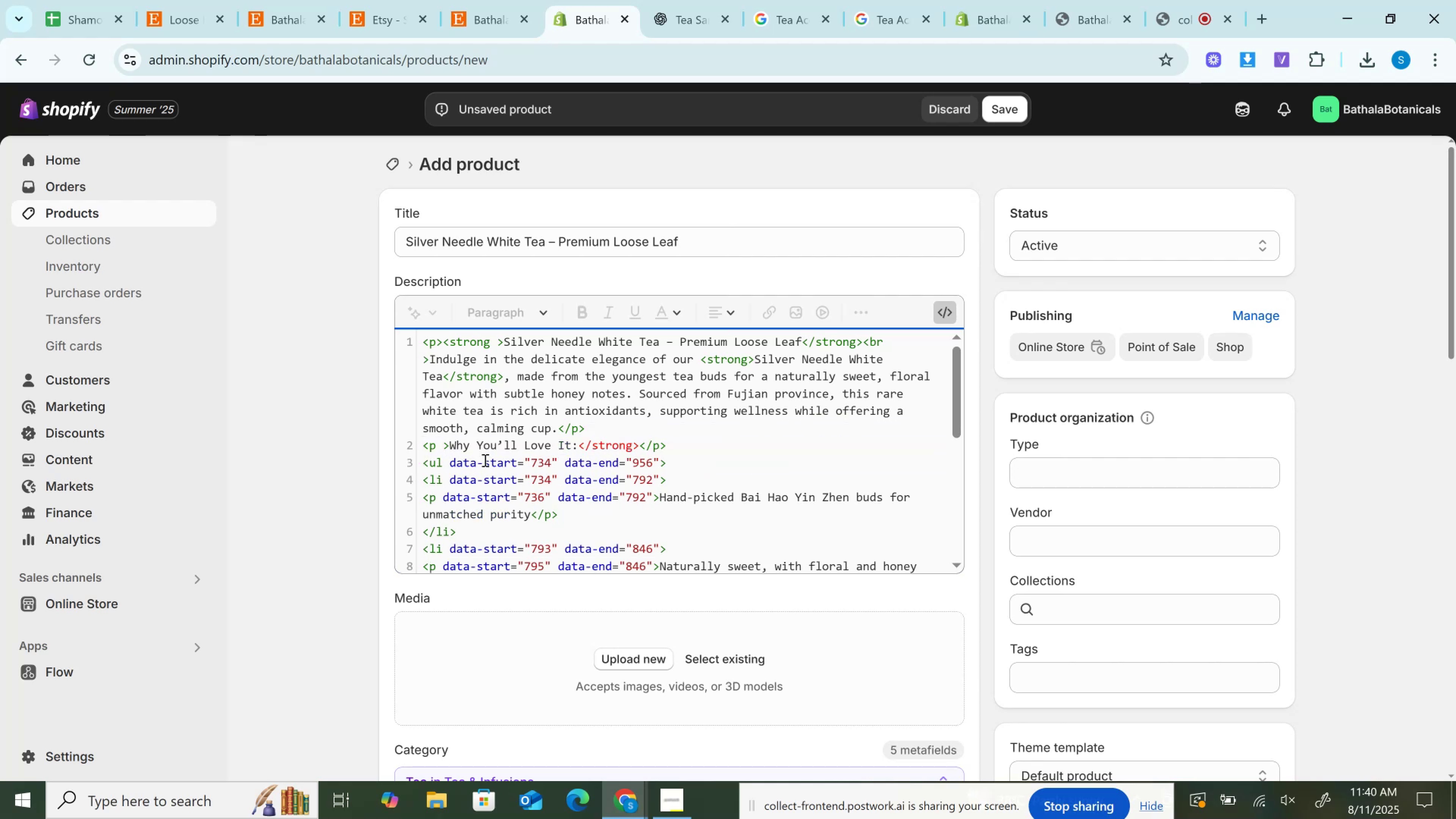 
key(Backspace)
 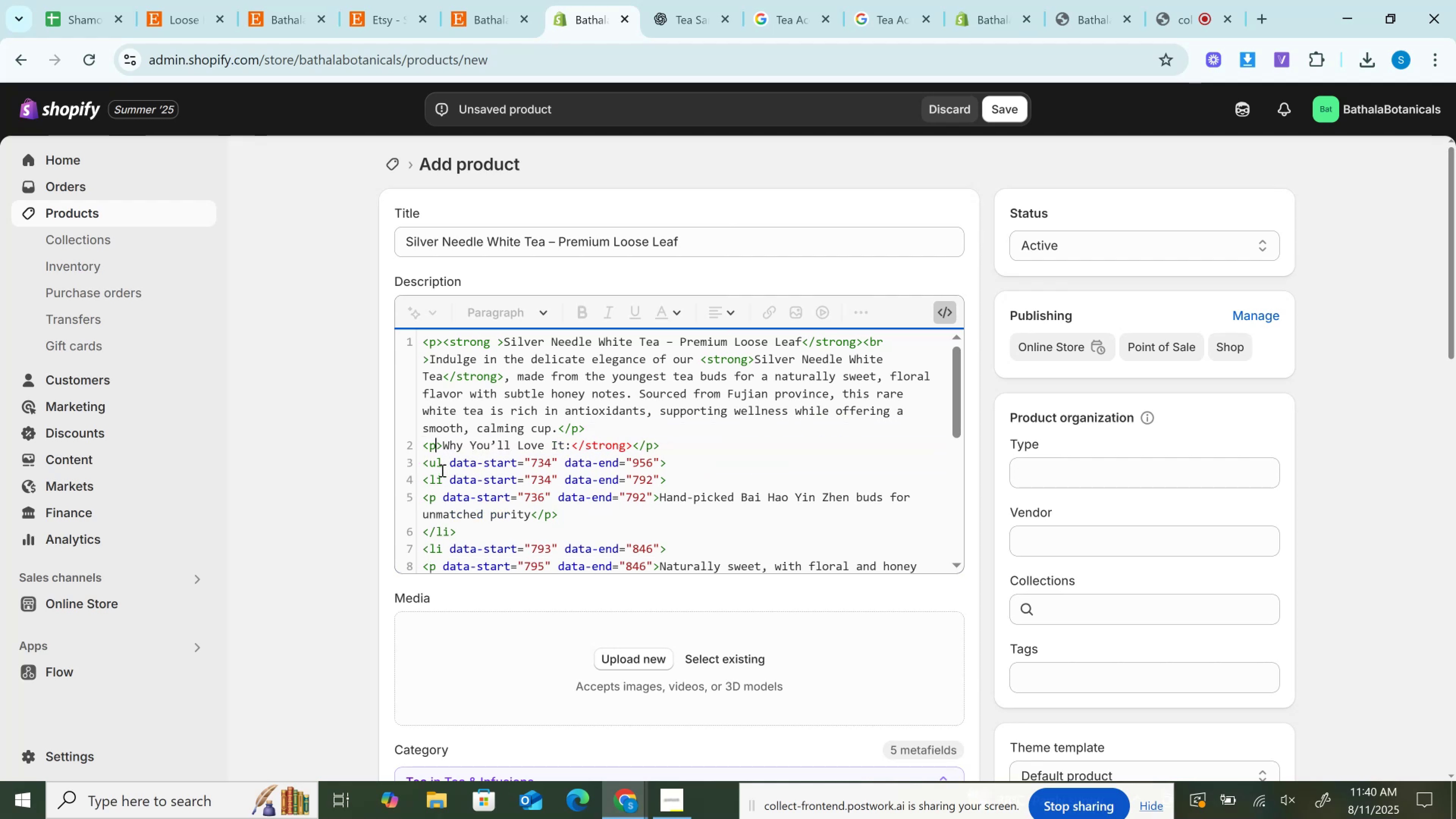 
left_click_drag(start_coordinate=[446, 464], to_coordinate=[660, 461])
 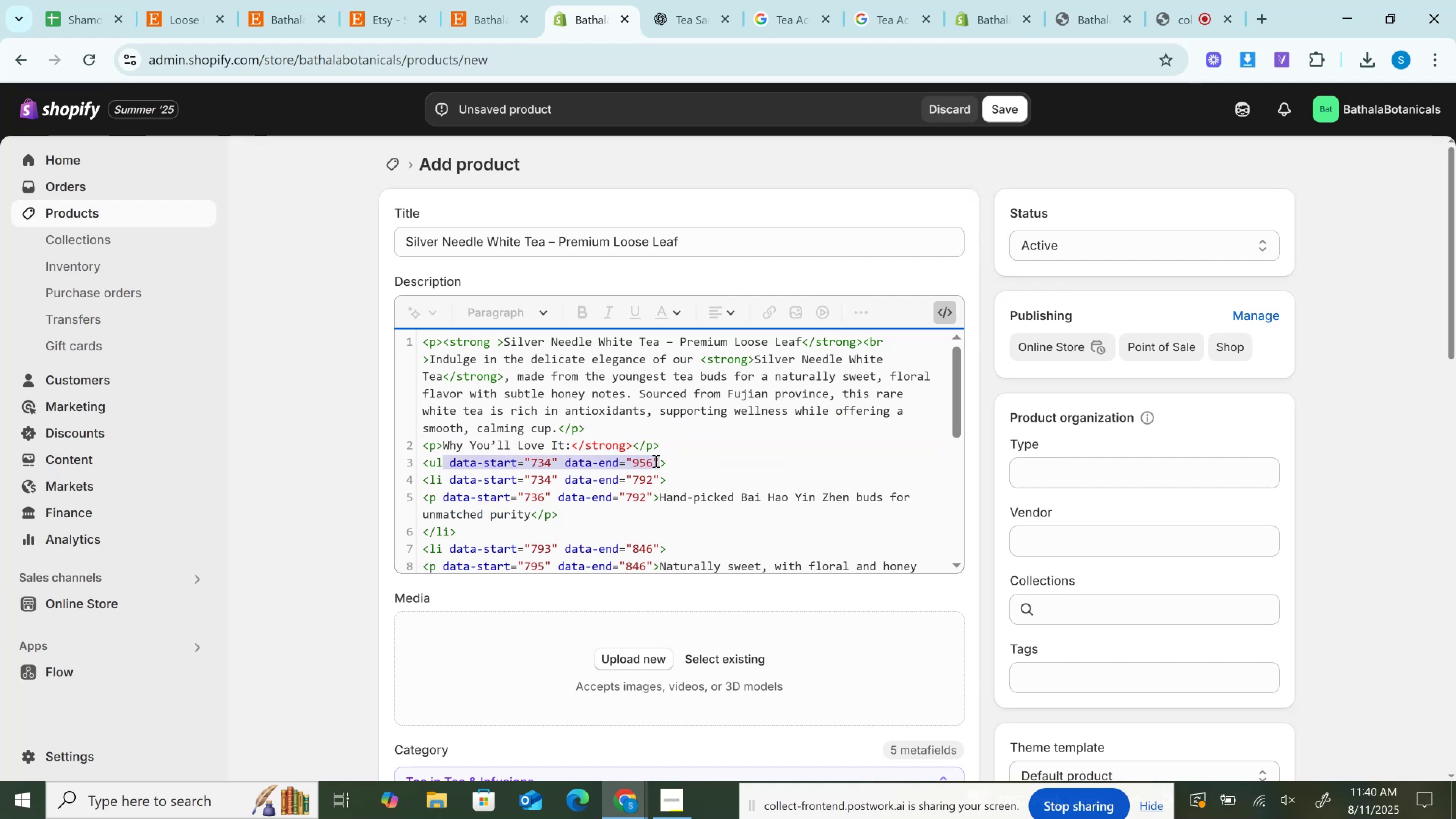 
key(Backspace)
 